 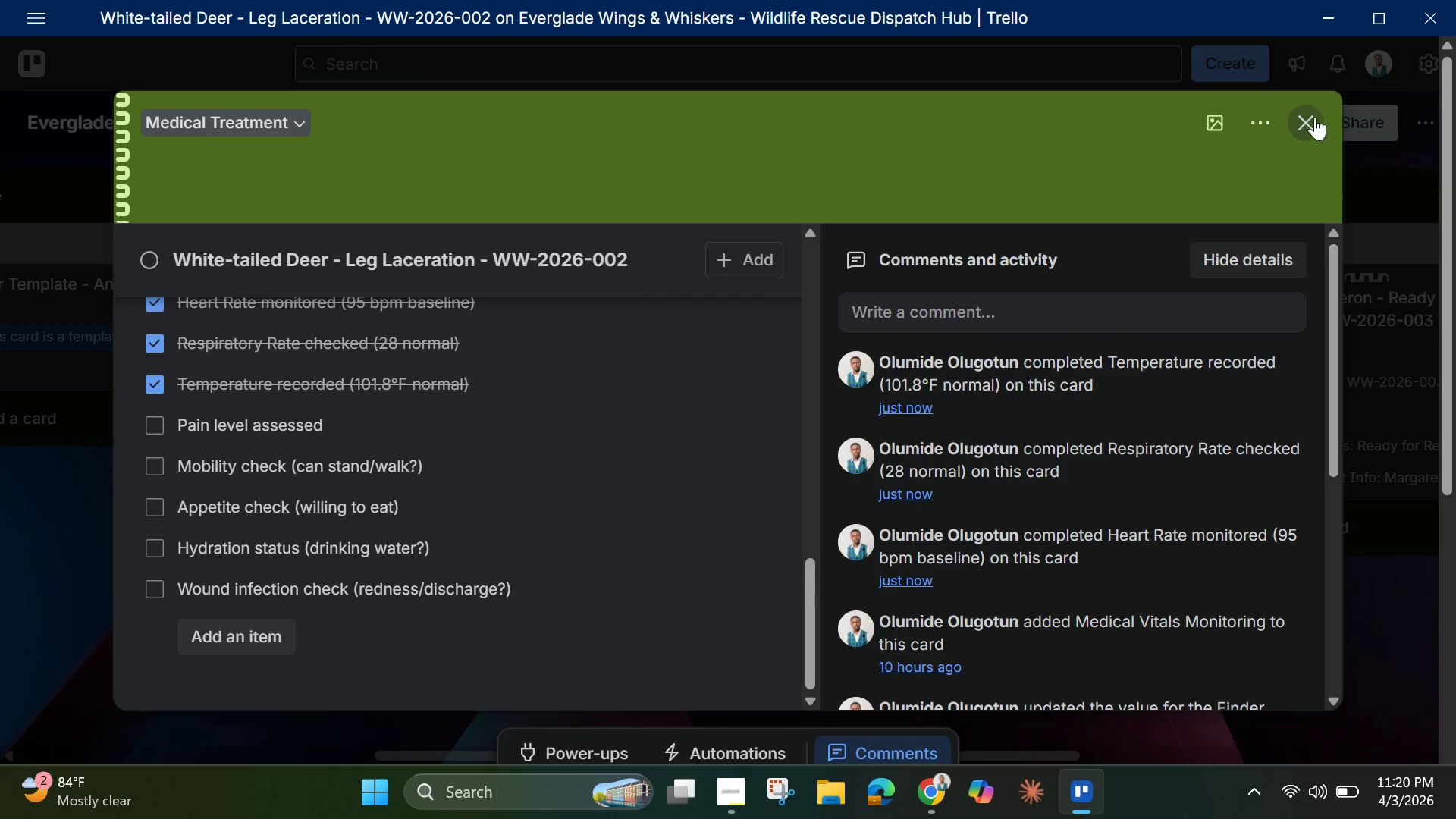 
left_click([1315, 118])
 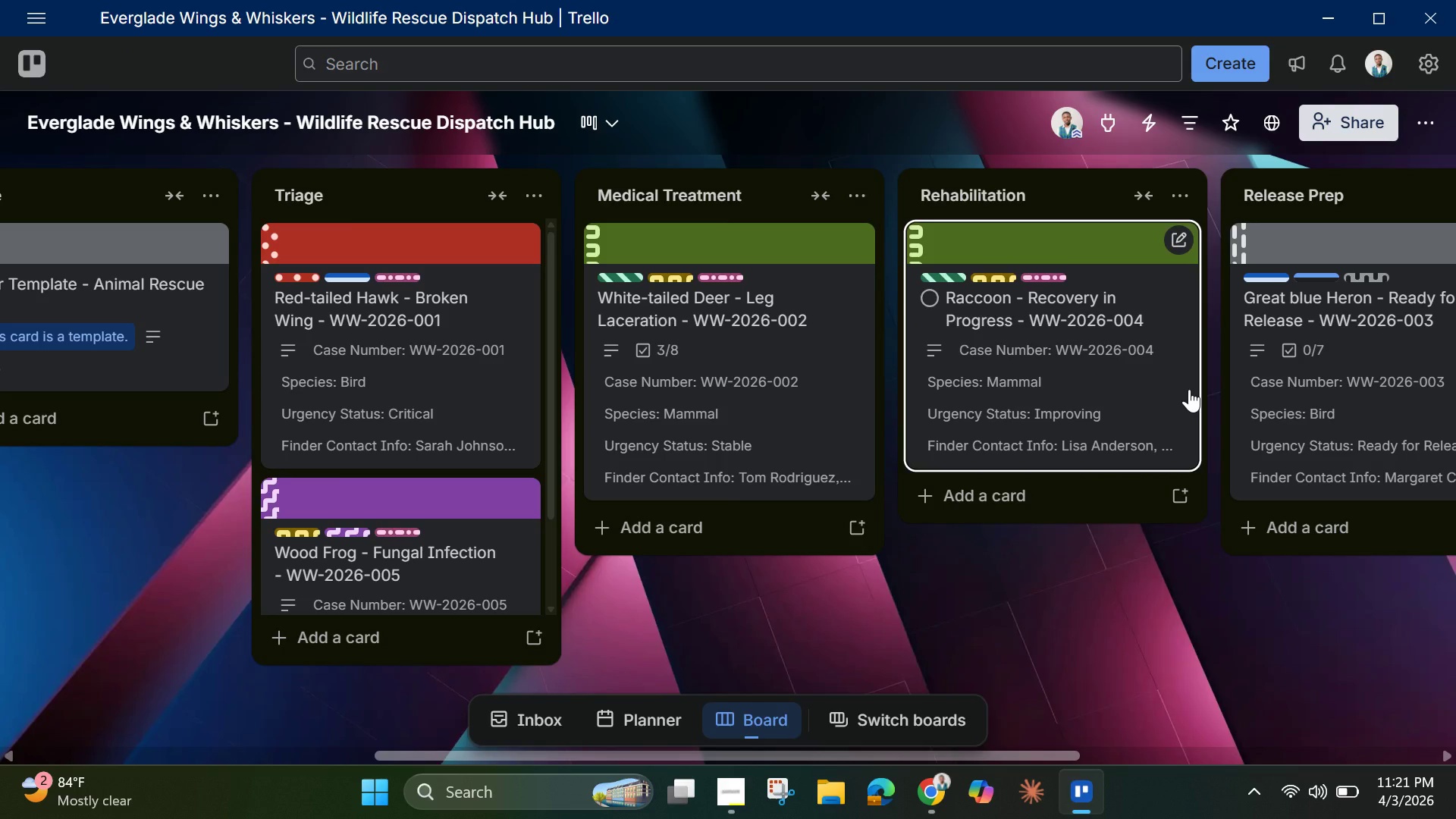 
wait(12.58)
 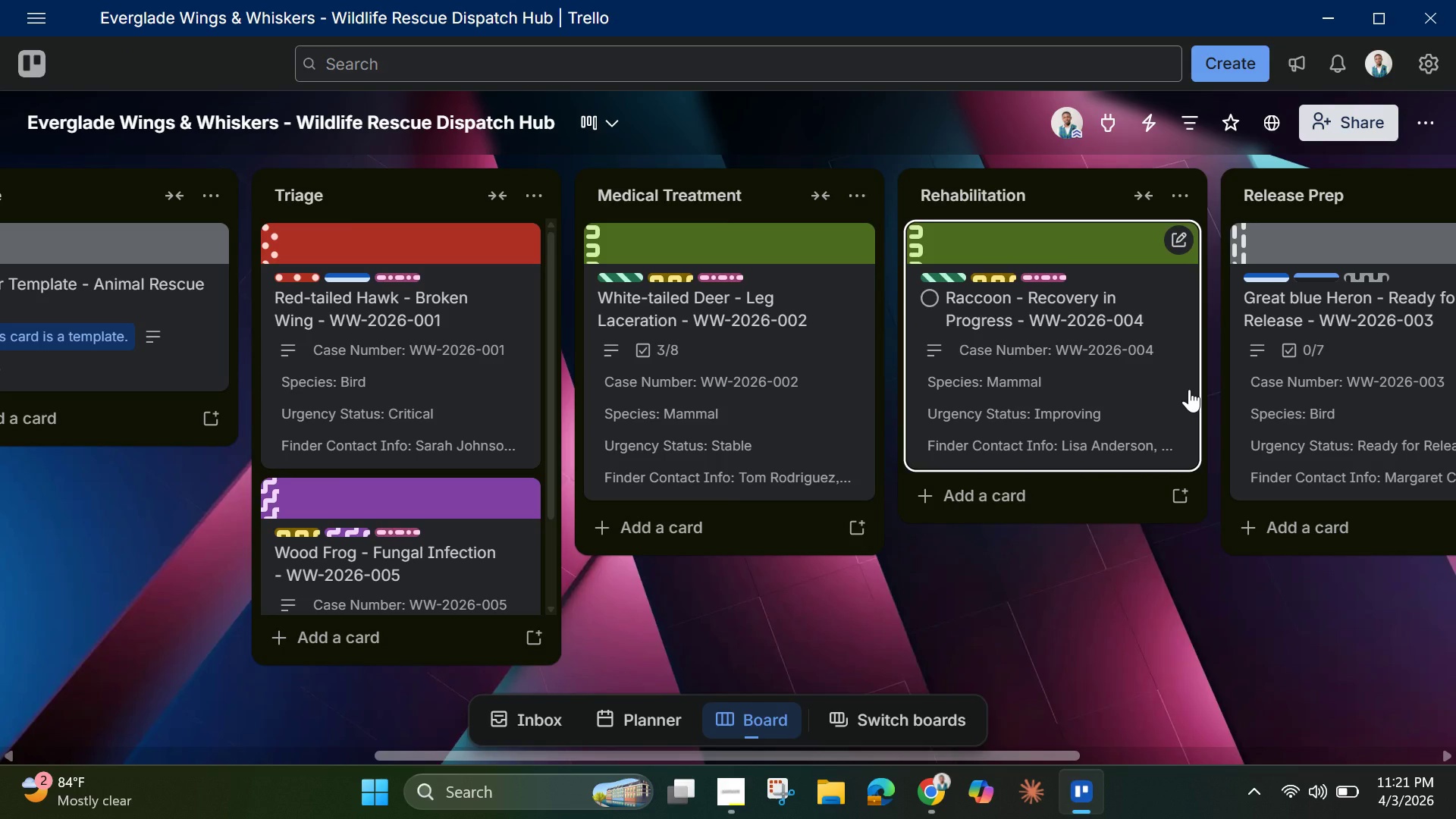 
left_click_drag(start_coordinate=[916, 760], to_coordinate=[1148, 755])
 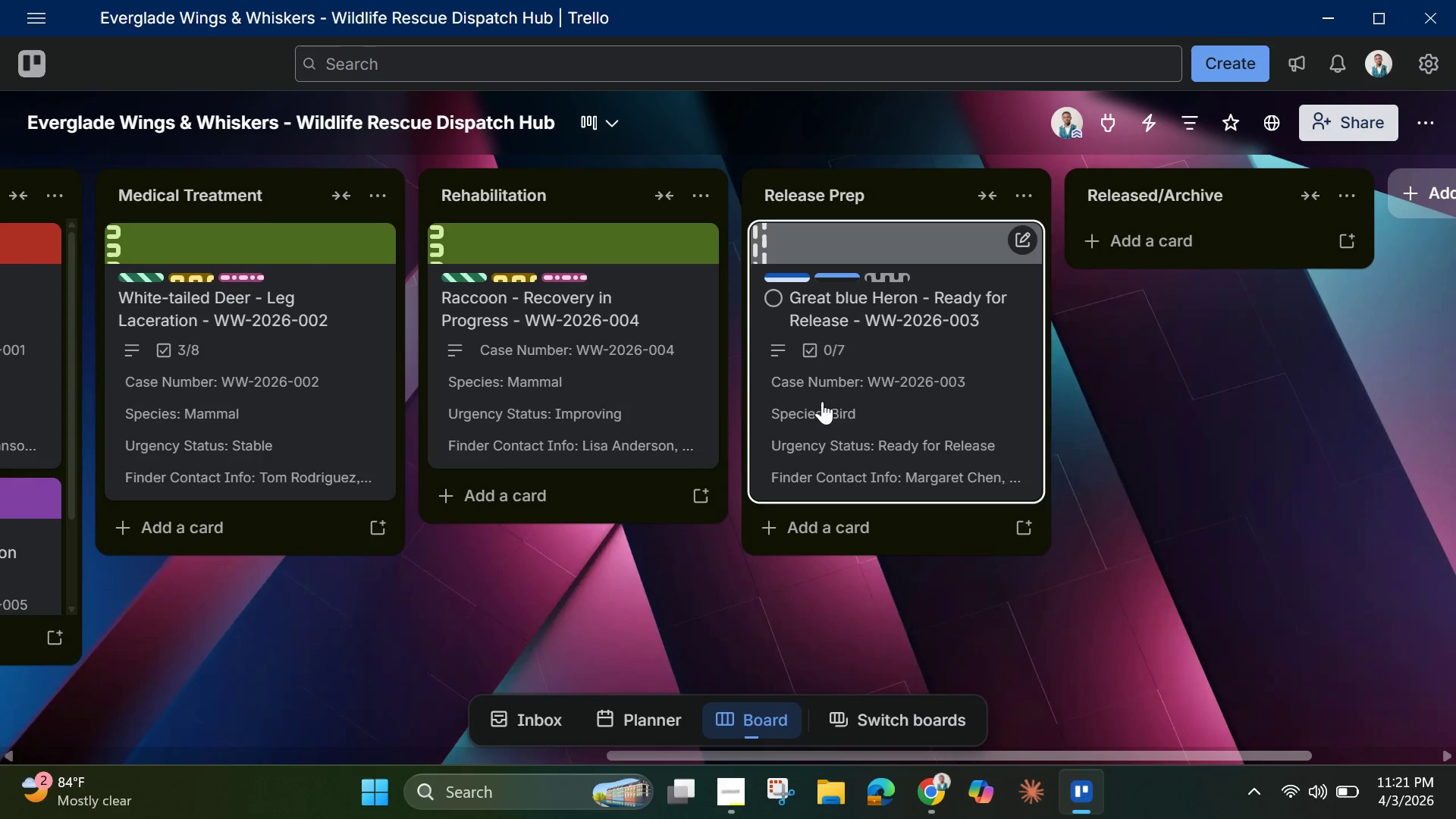 
left_click([822, 401])
 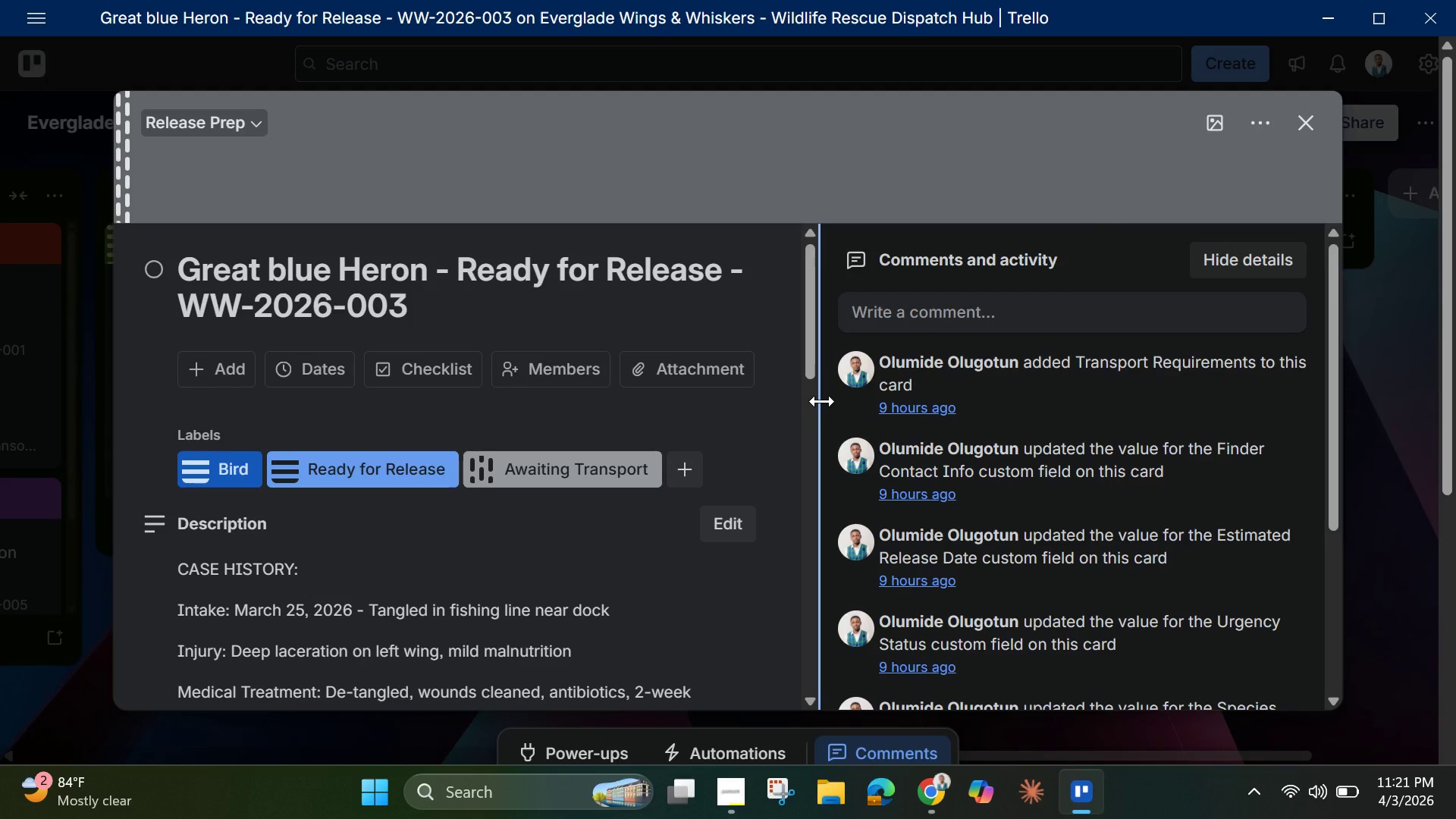 
wait(5.59)
 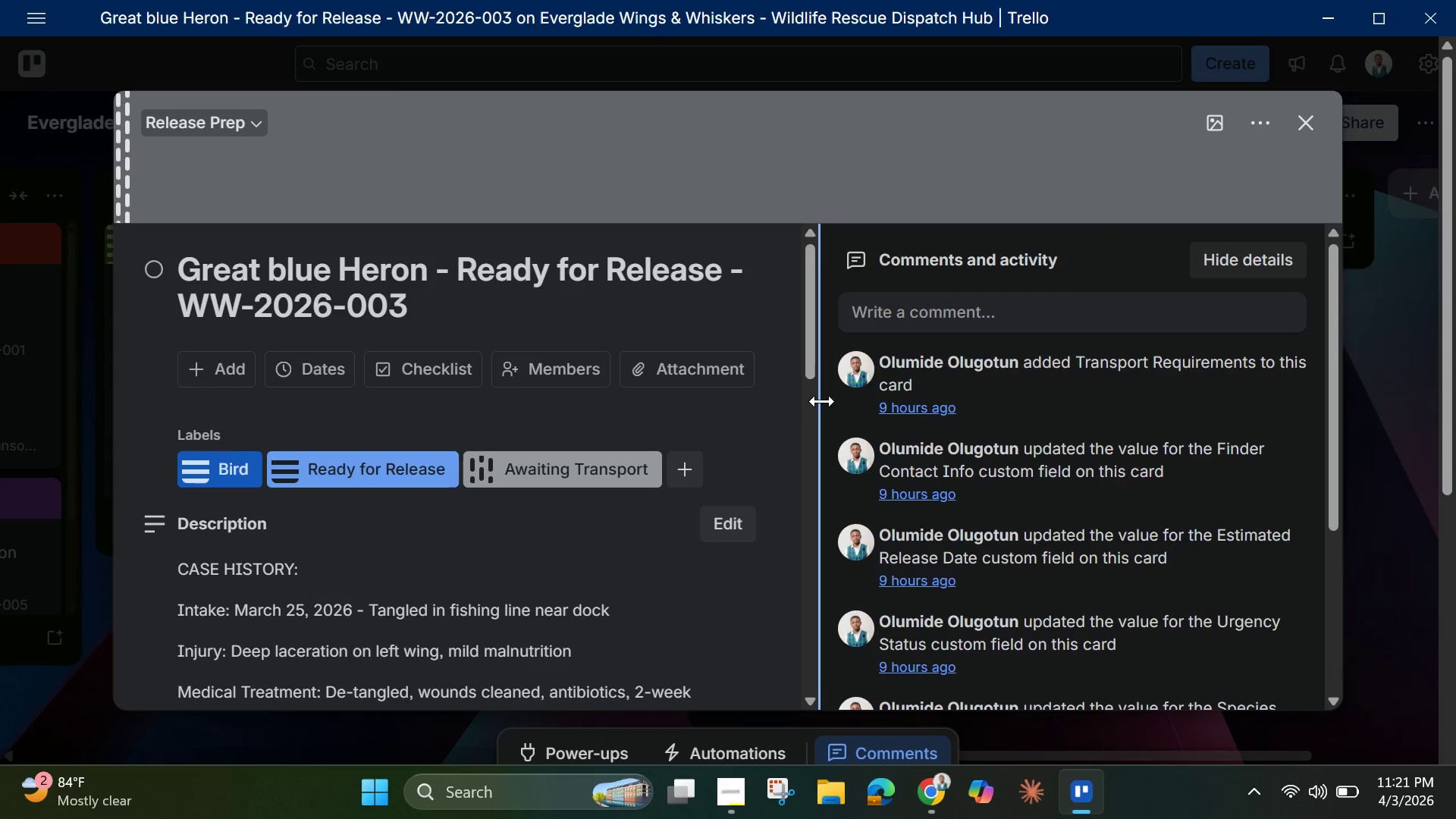 
left_click([287, 267])
 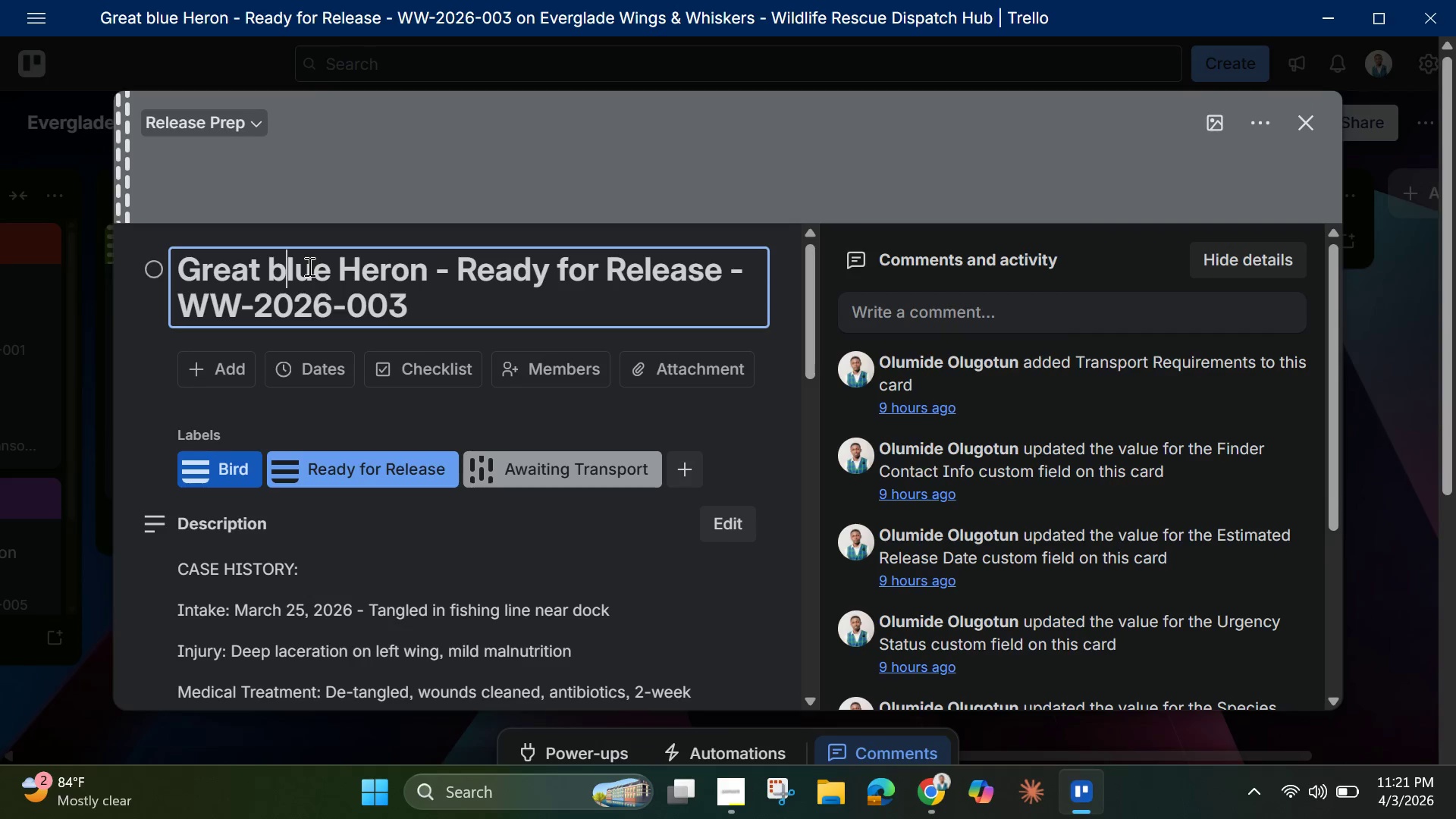 
key(Backspace)
 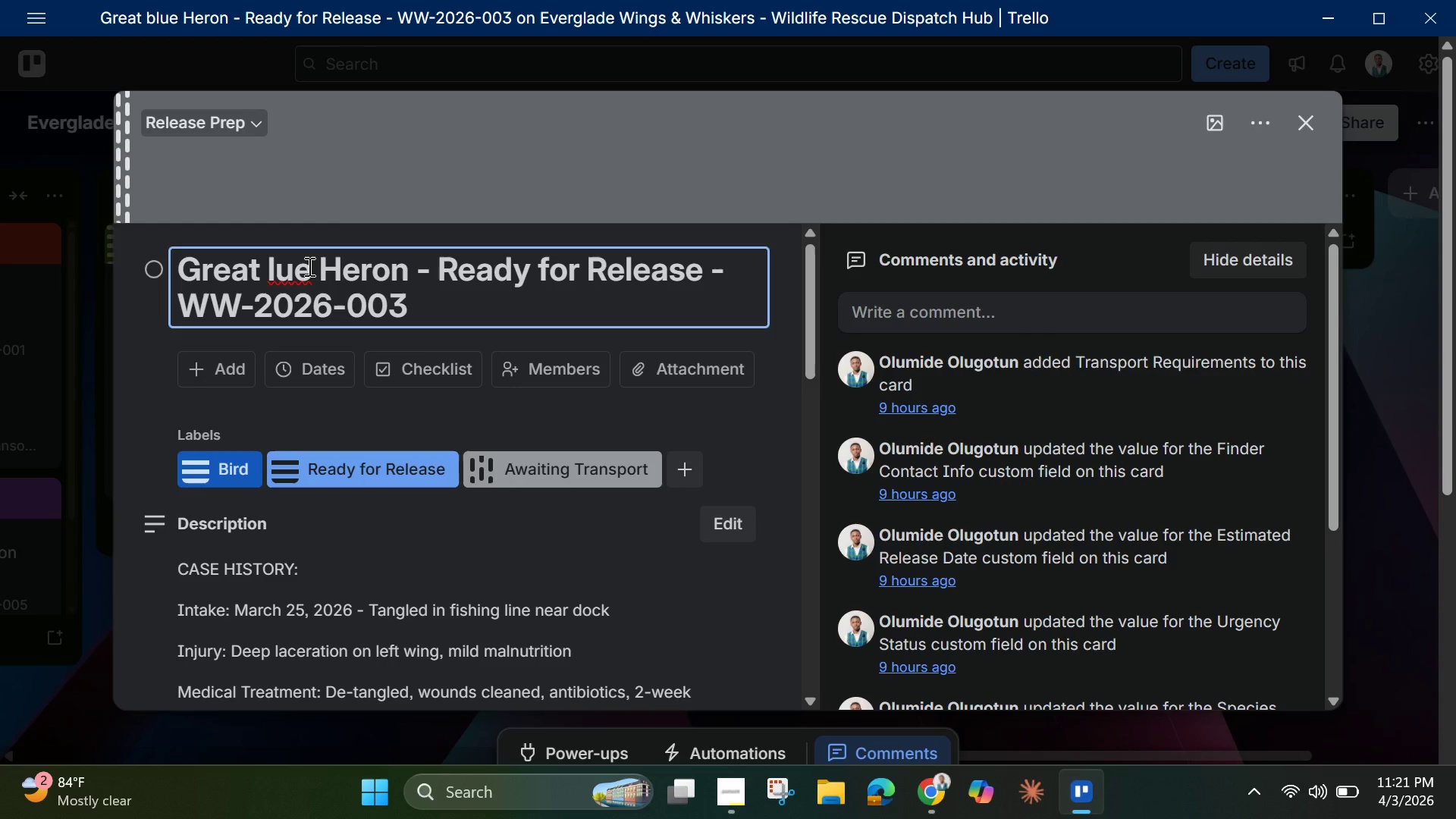 
key(Shift+B)
 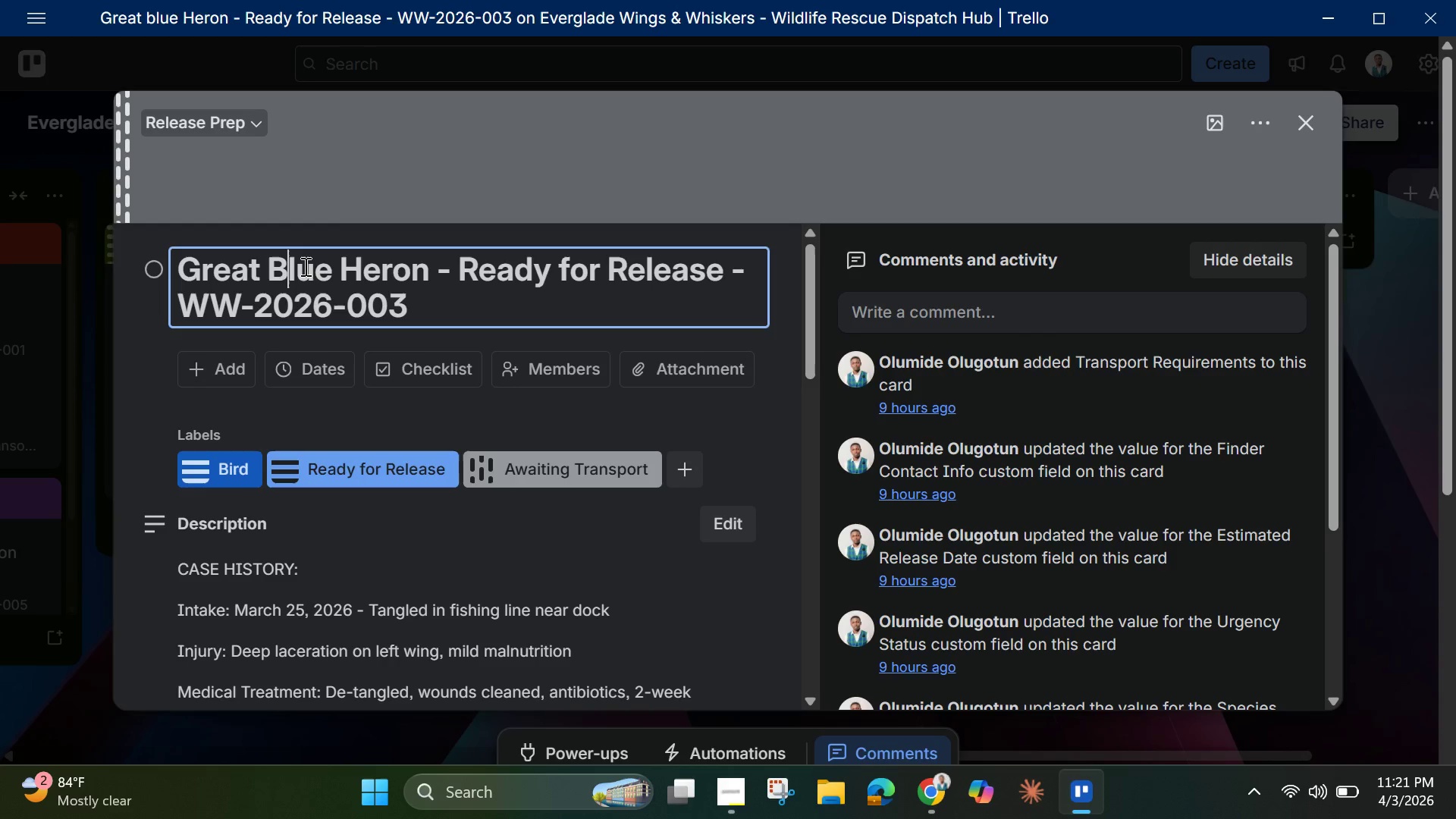 
wait(8.09)
 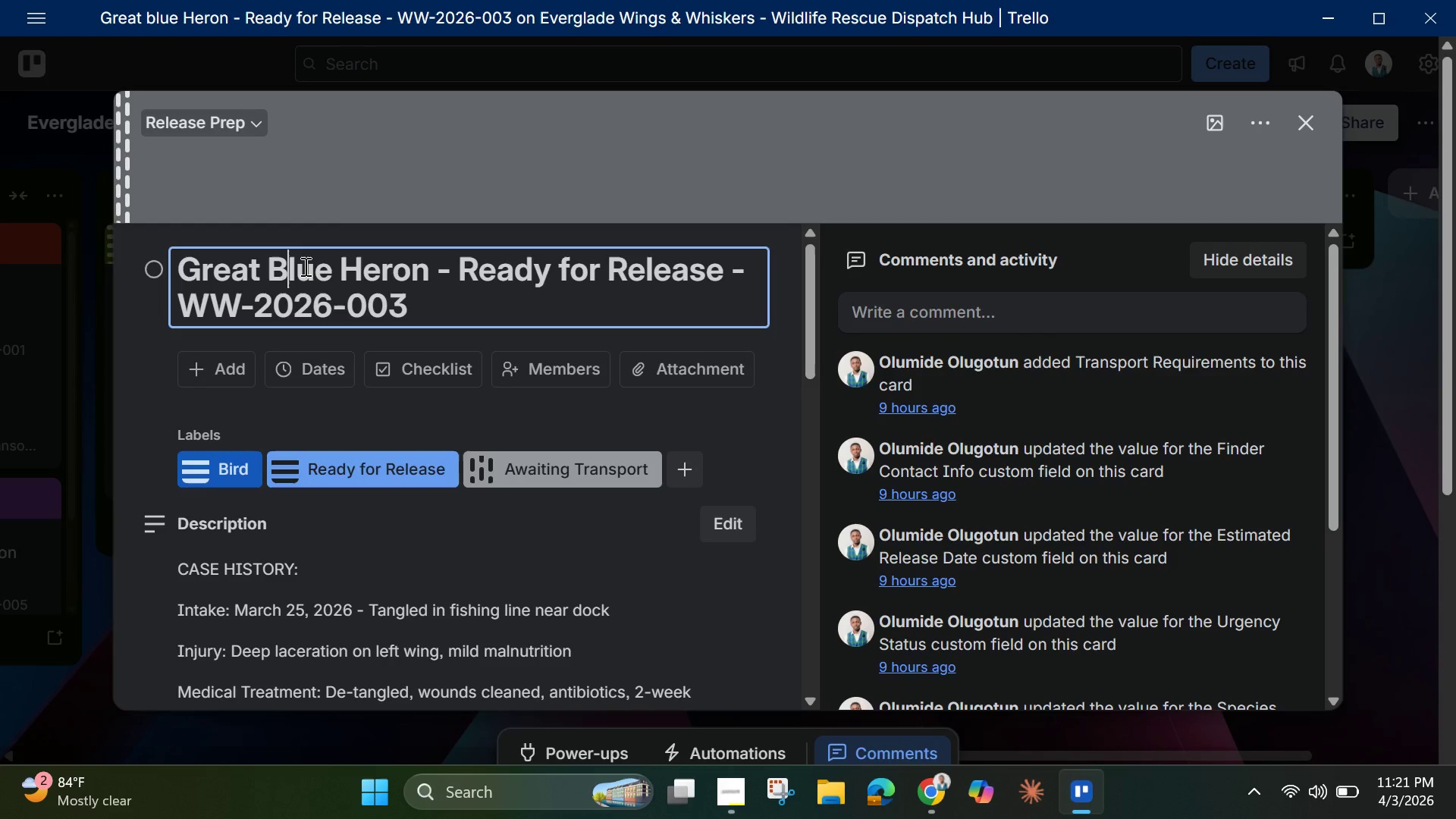 
left_click([785, 419])
 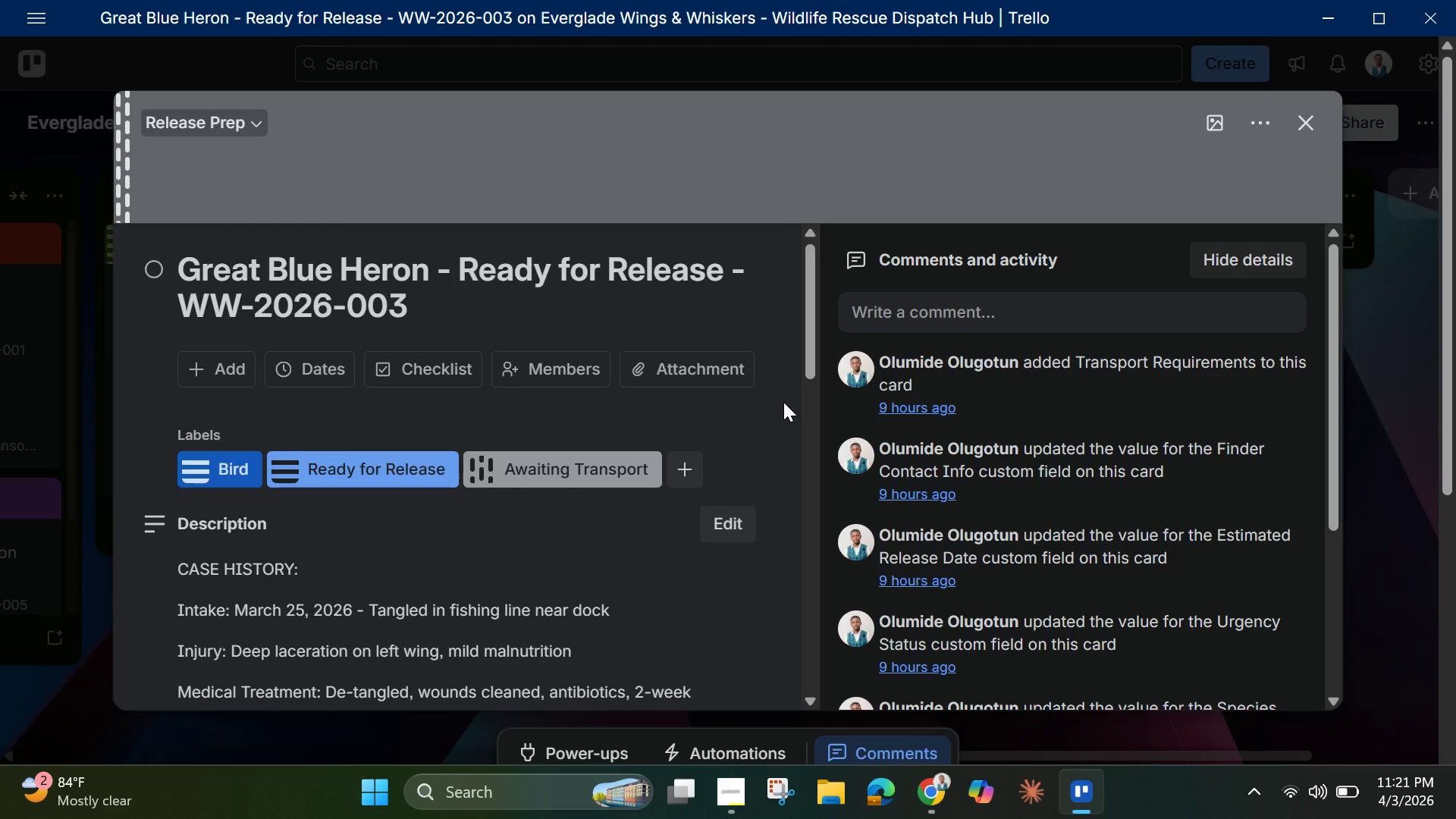 
wait(7.64)
 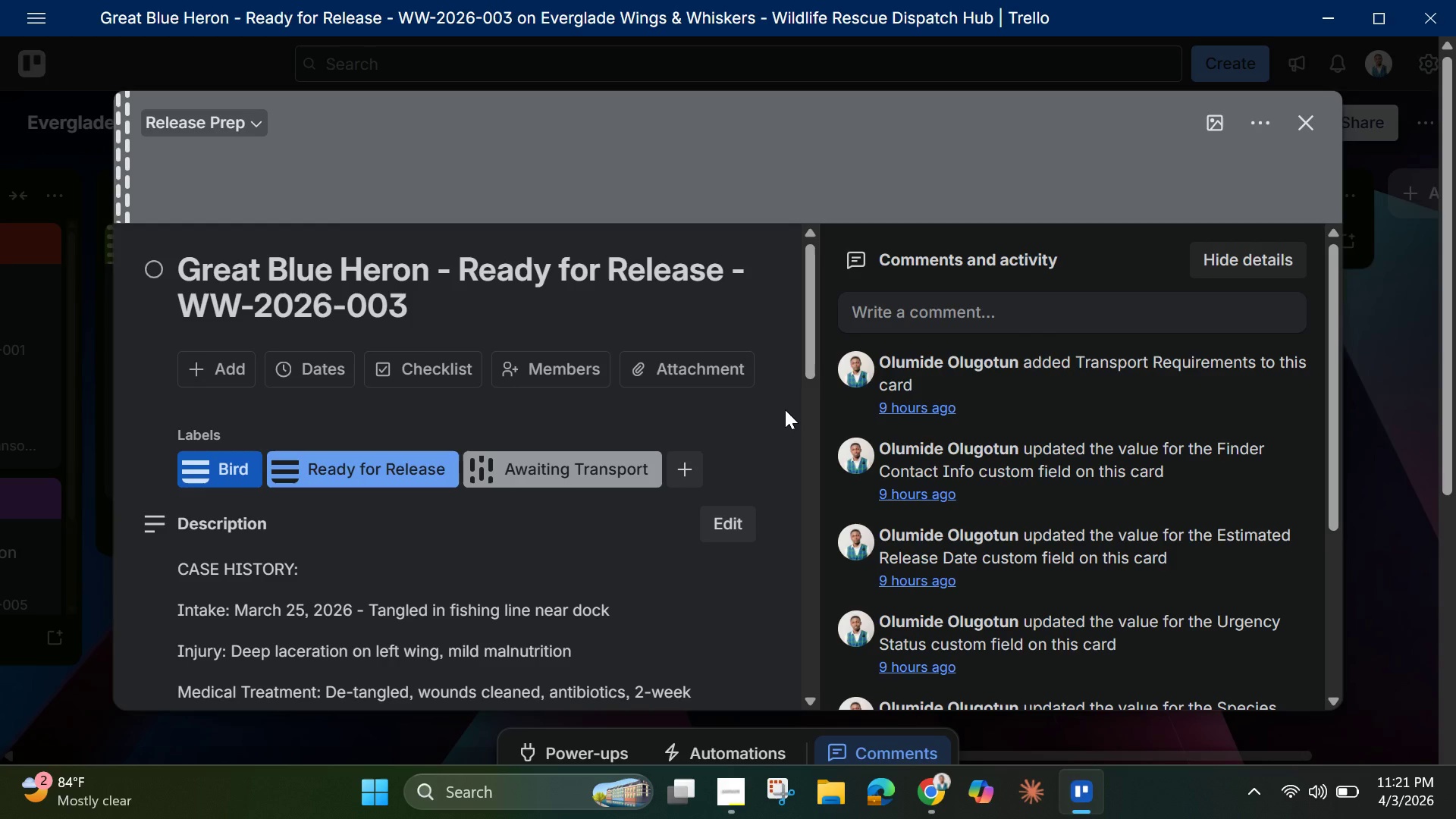 
scroll: coordinate [648, 425], scroll_direction: down, amount: 1.0
 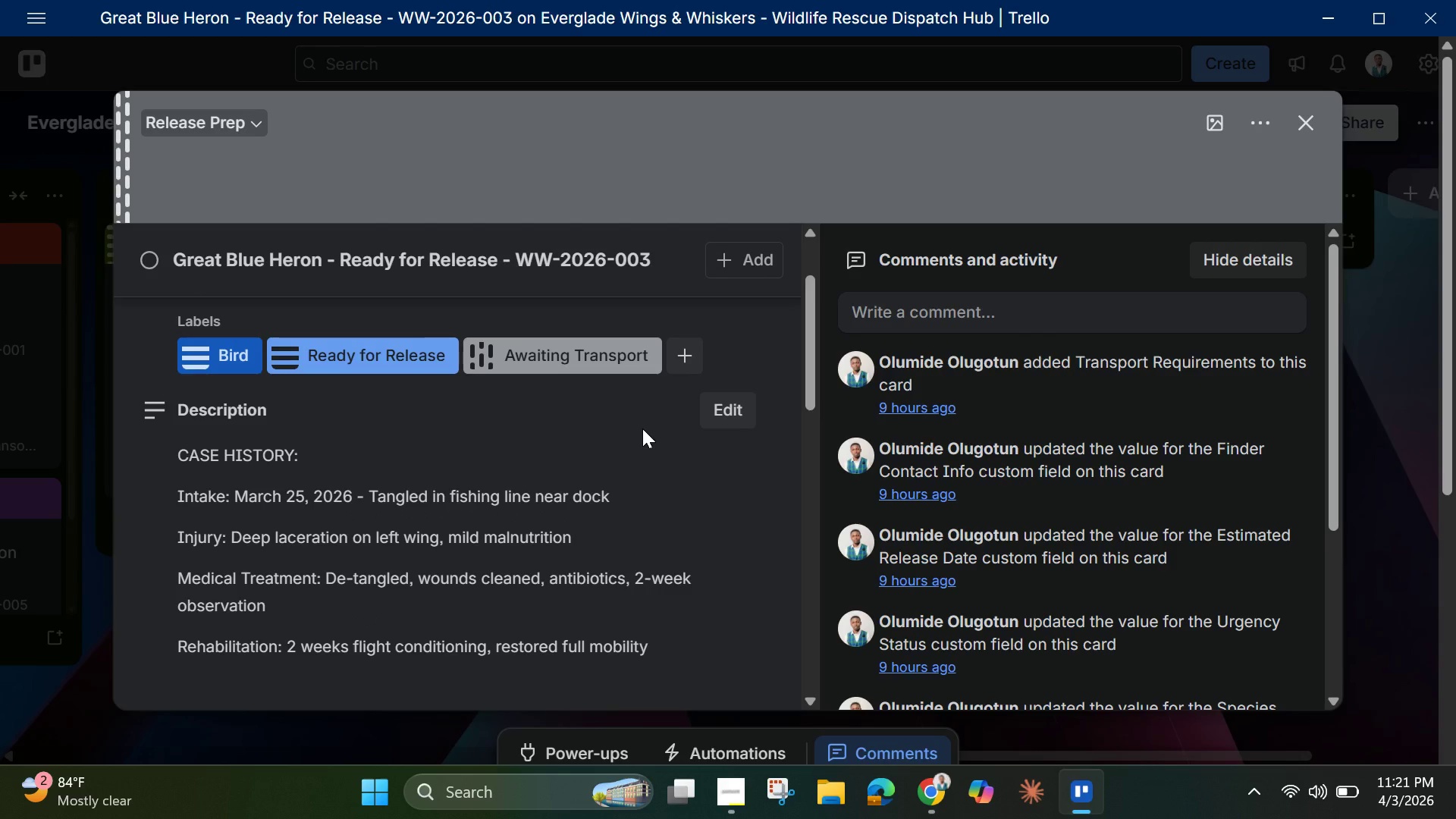 
scroll: coordinate [642, 428], scroll_direction: up, amount: 2.0
 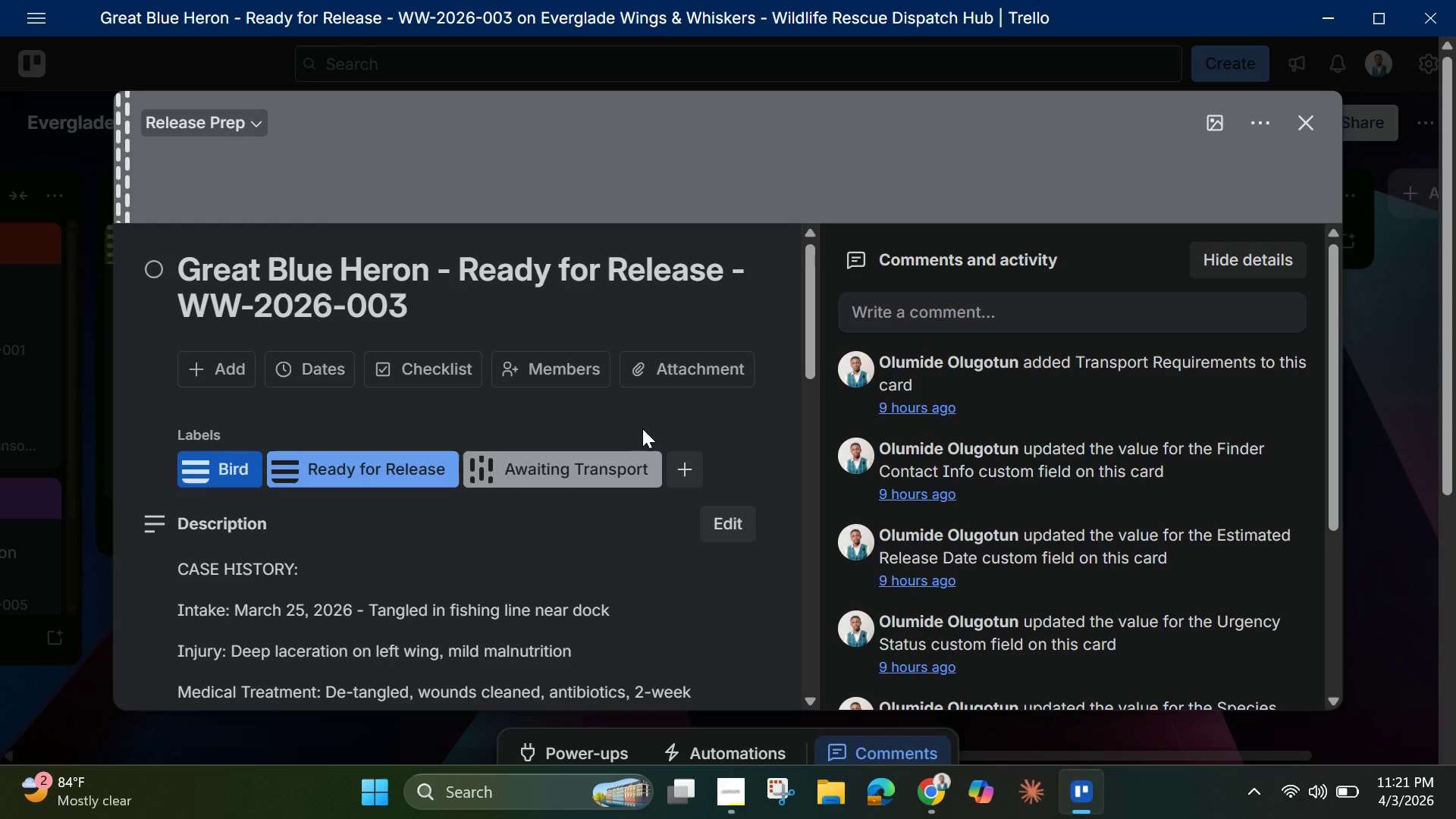 
scroll: coordinate [641, 433], scroll_direction: down, amount: 6.0
 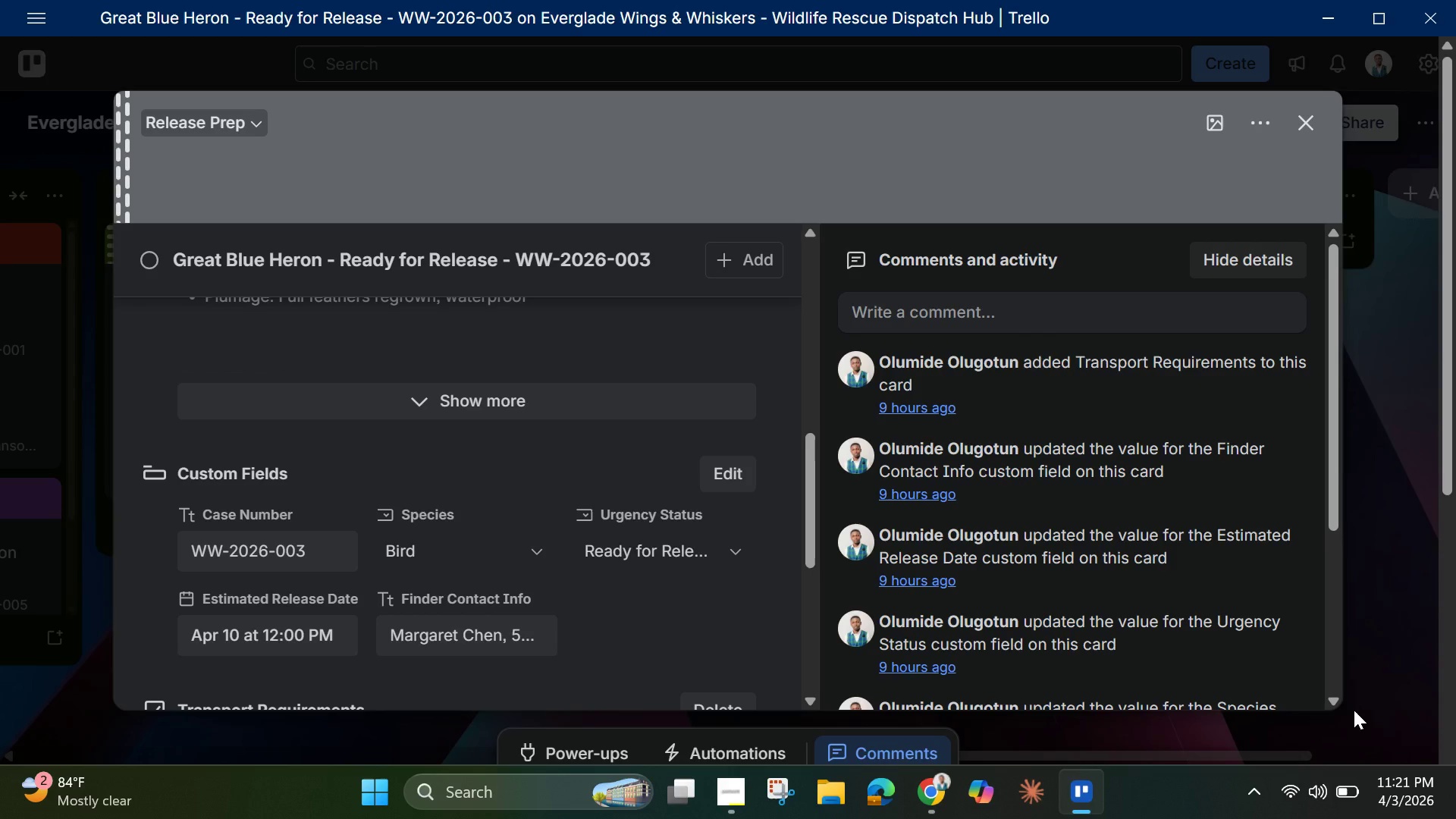 
wait(12.47)
 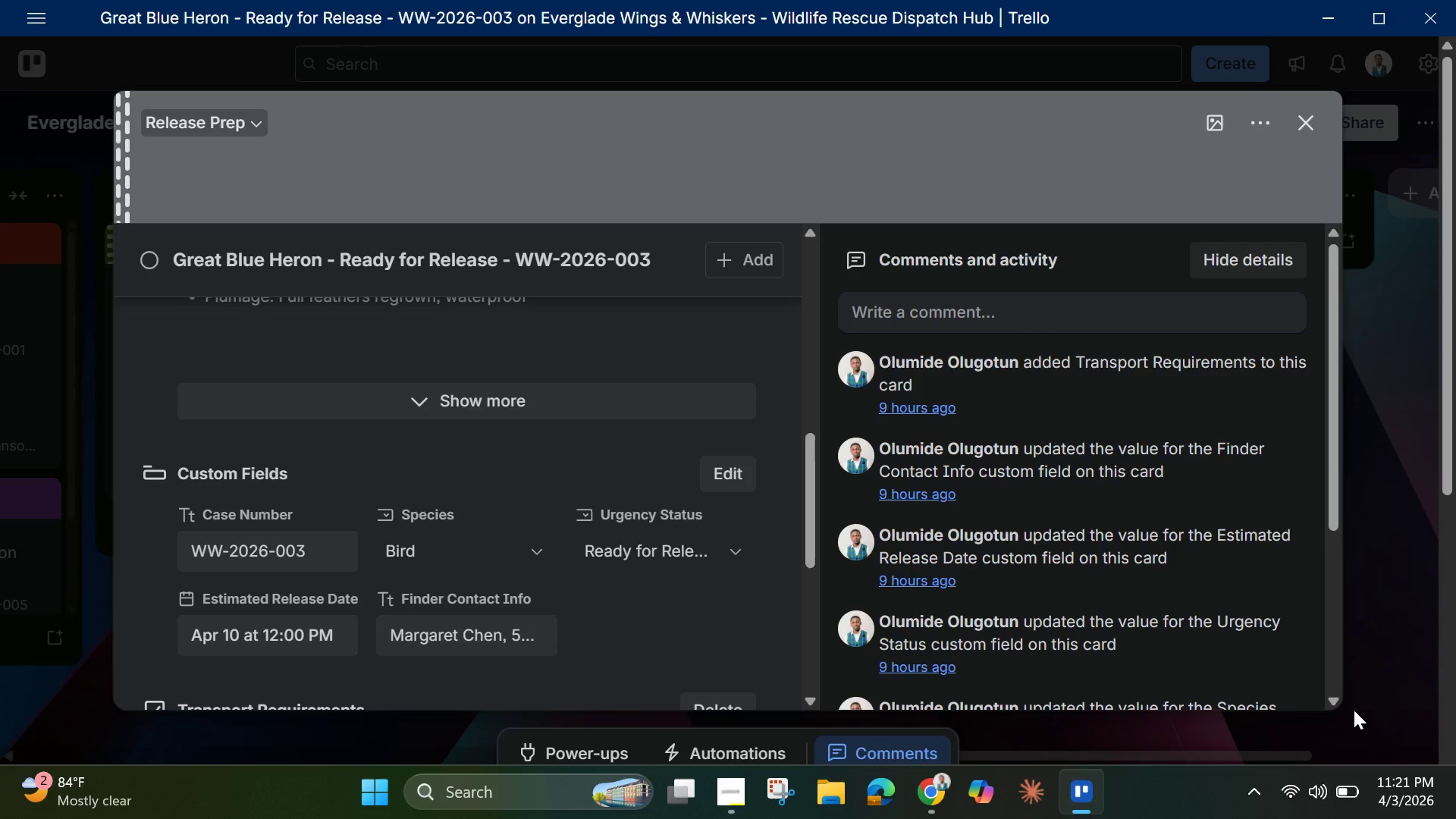 
scroll: coordinate [413, 609], scroll_direction: down, amount: 2.0
 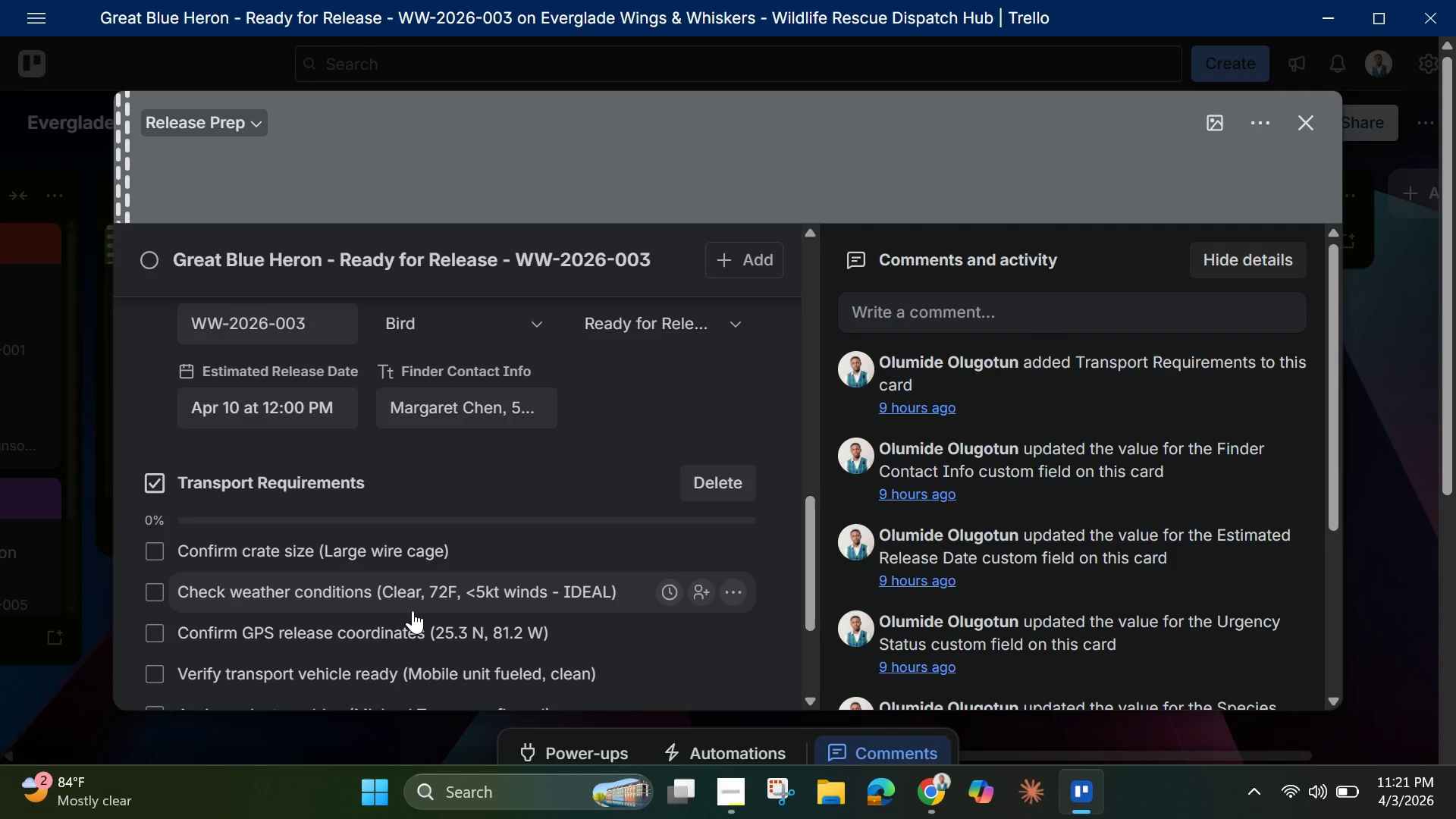 
scroll: coordinate [388, 456], scroll_direction: up, amount: 11.0
 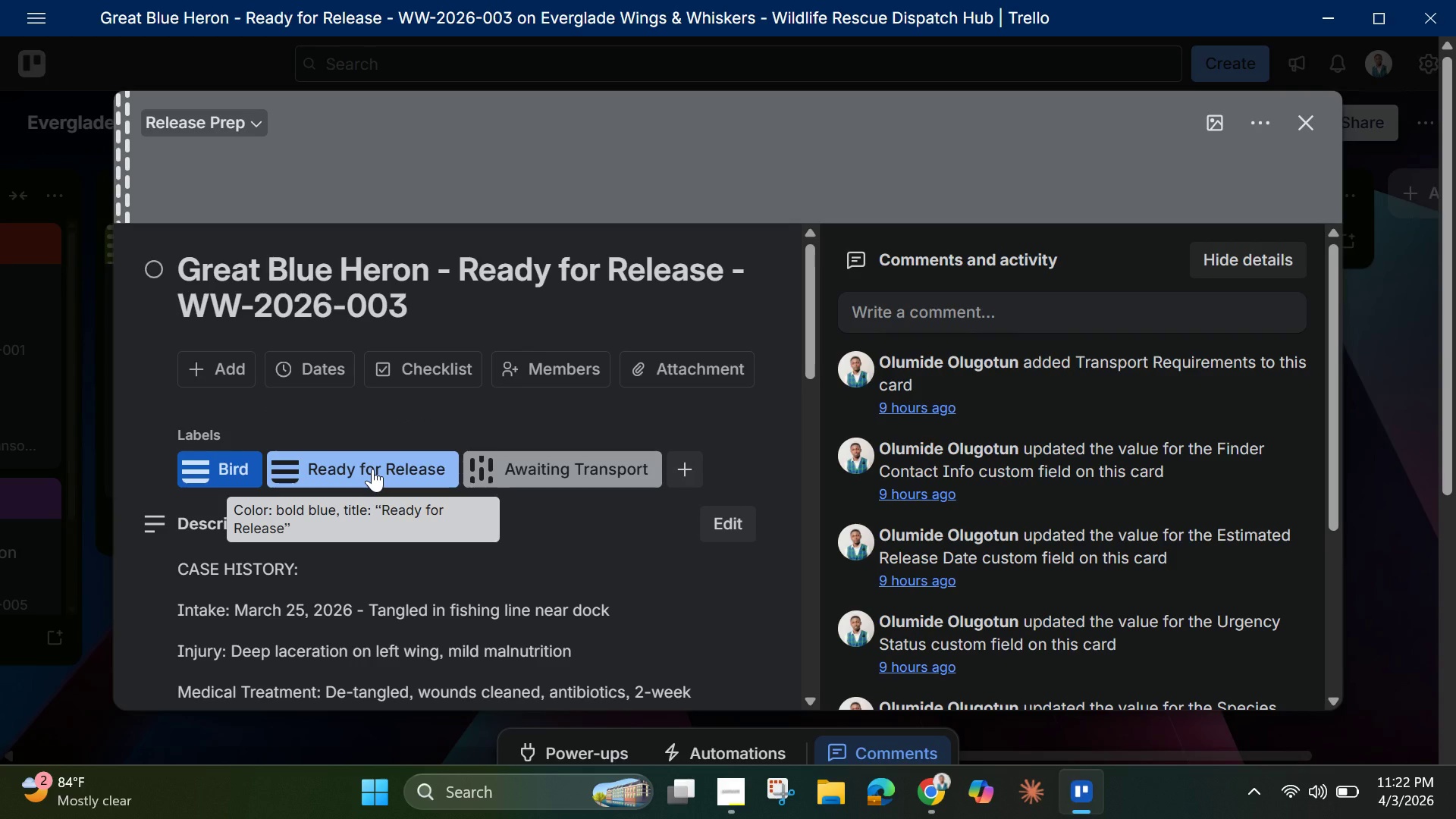 
wait(9.87)
 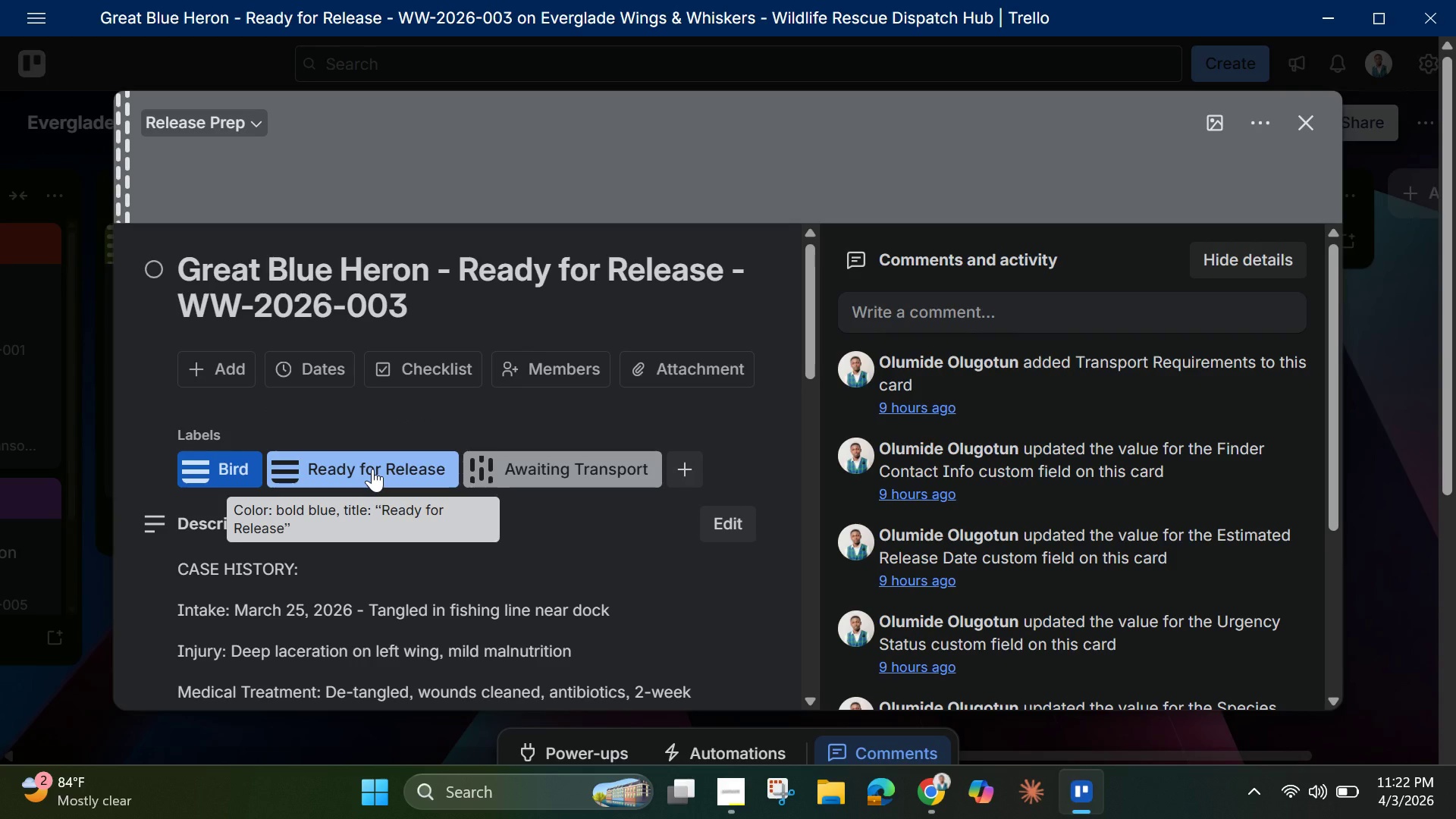 
scroll: coordinate [398, 529], scroll_direction: down, amount: 9.0
 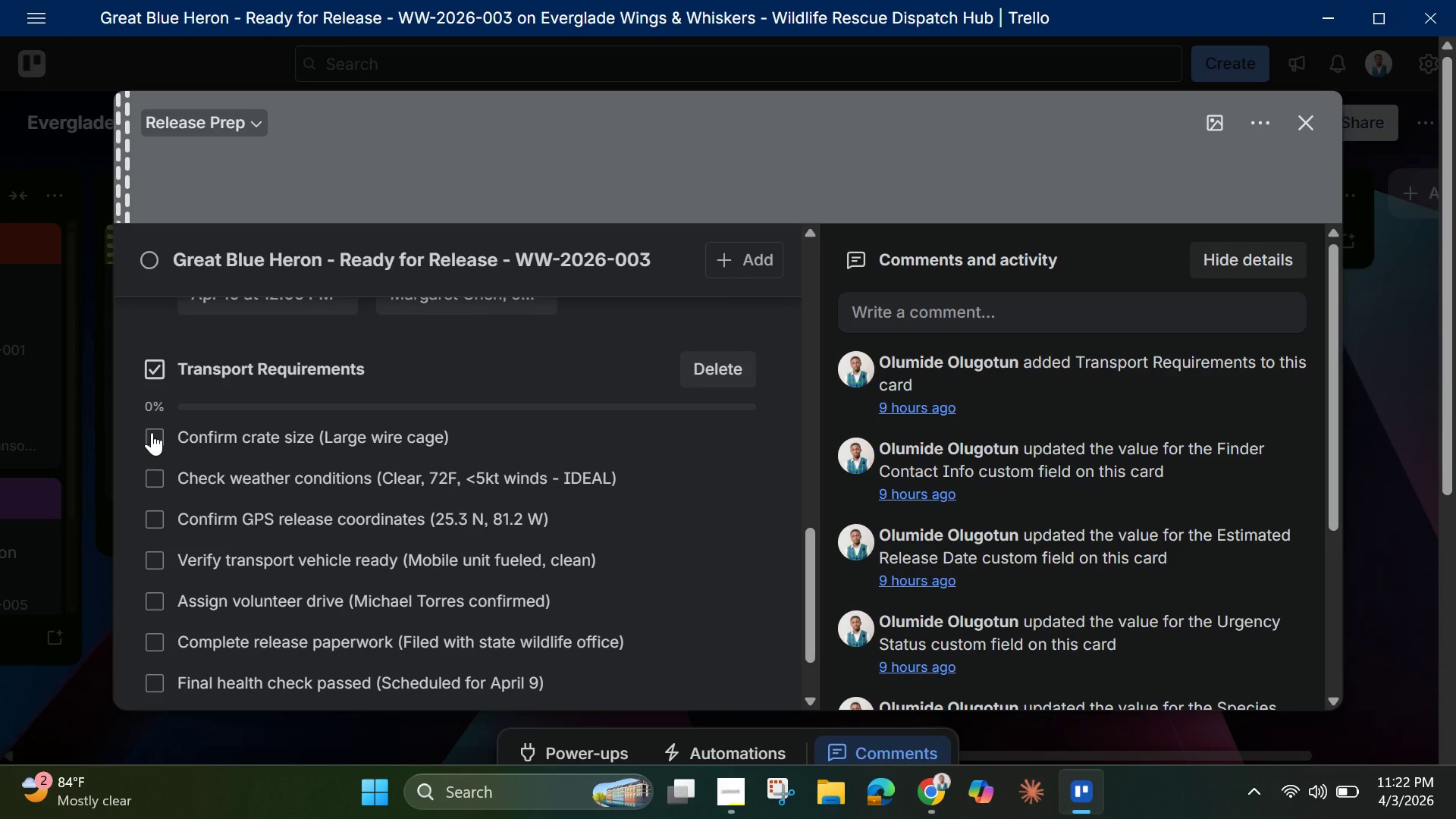 
left_click([152, 431])
 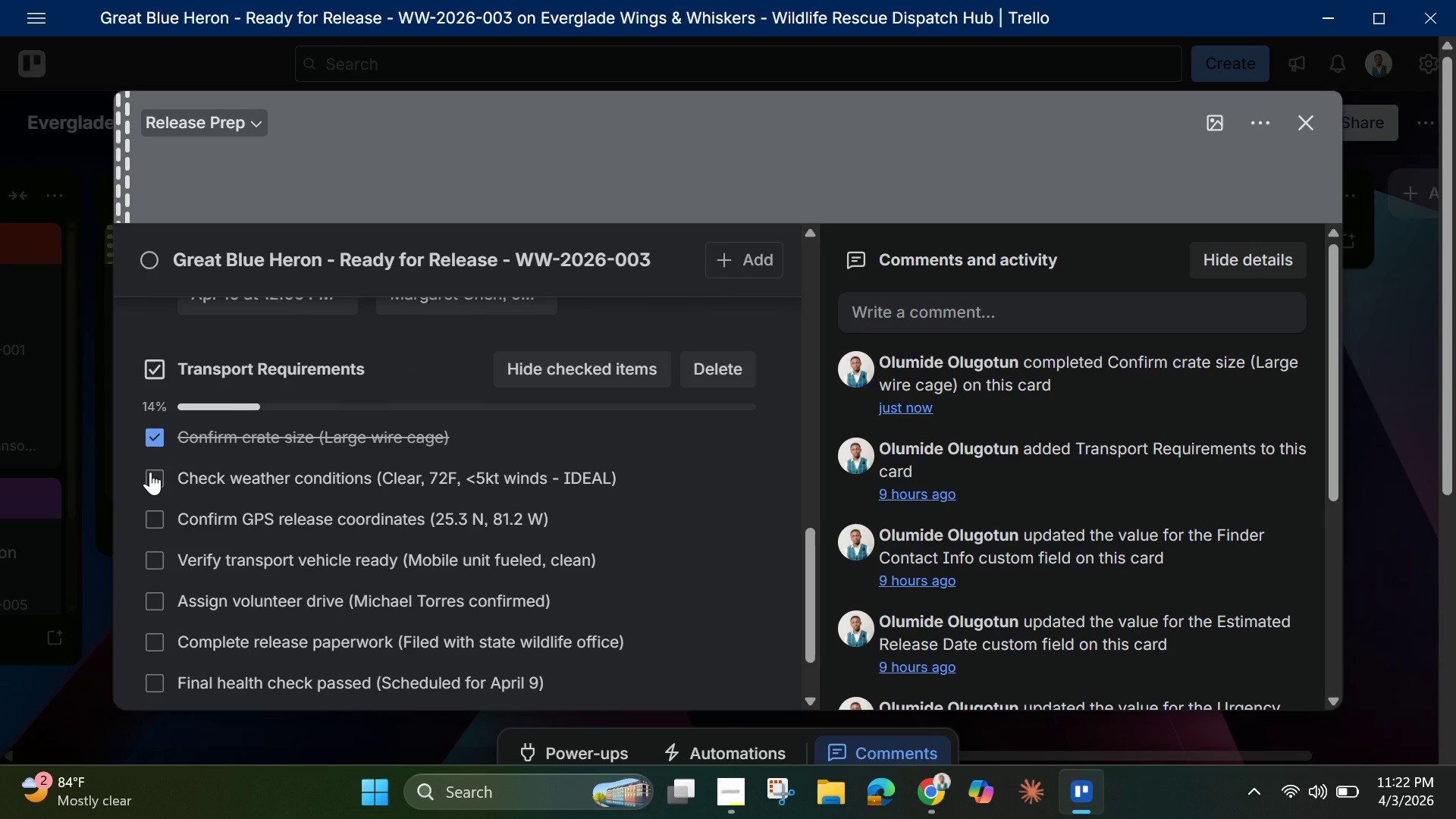 
left_click([150, 472])
 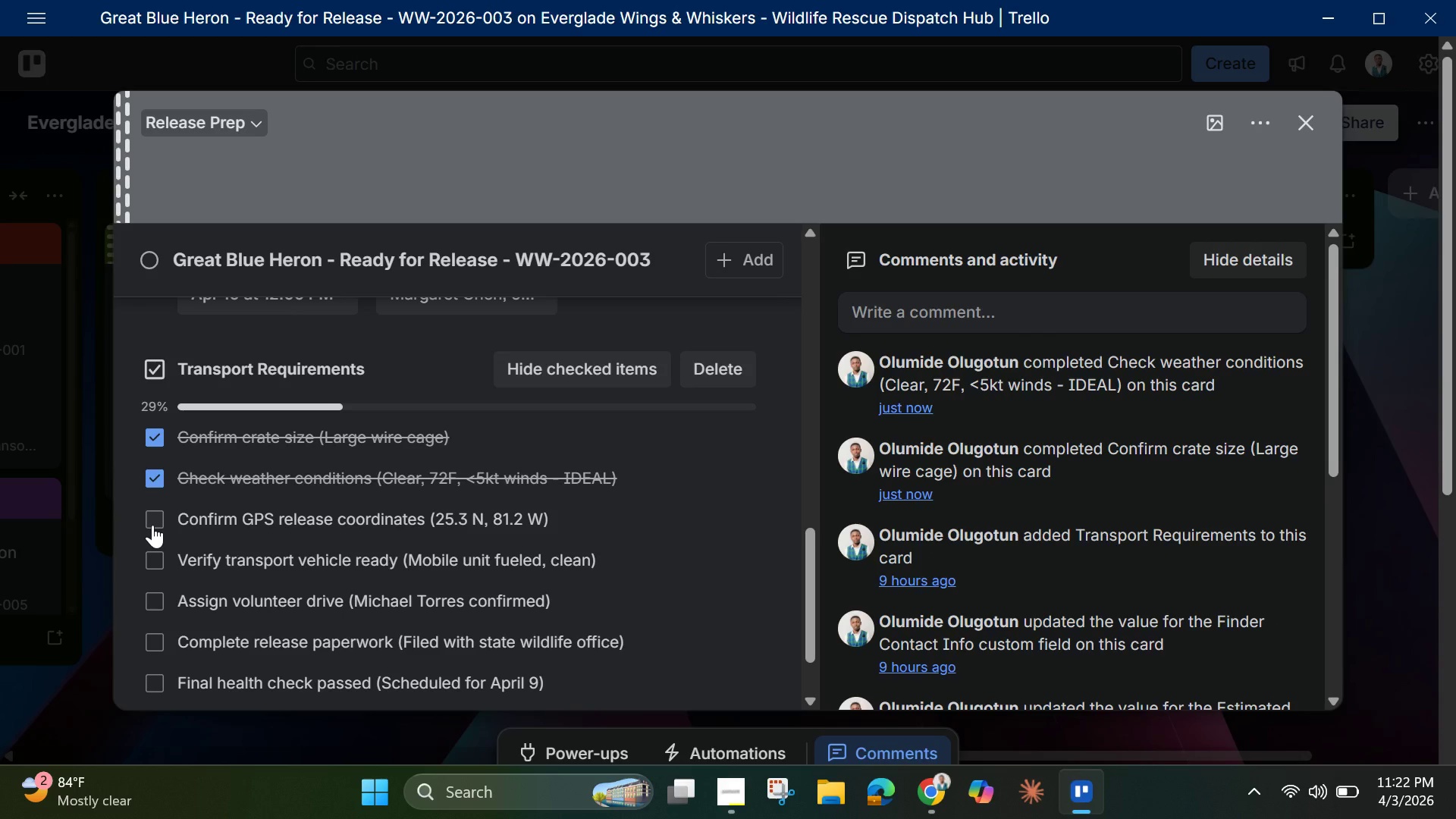 
wait(7.25)
 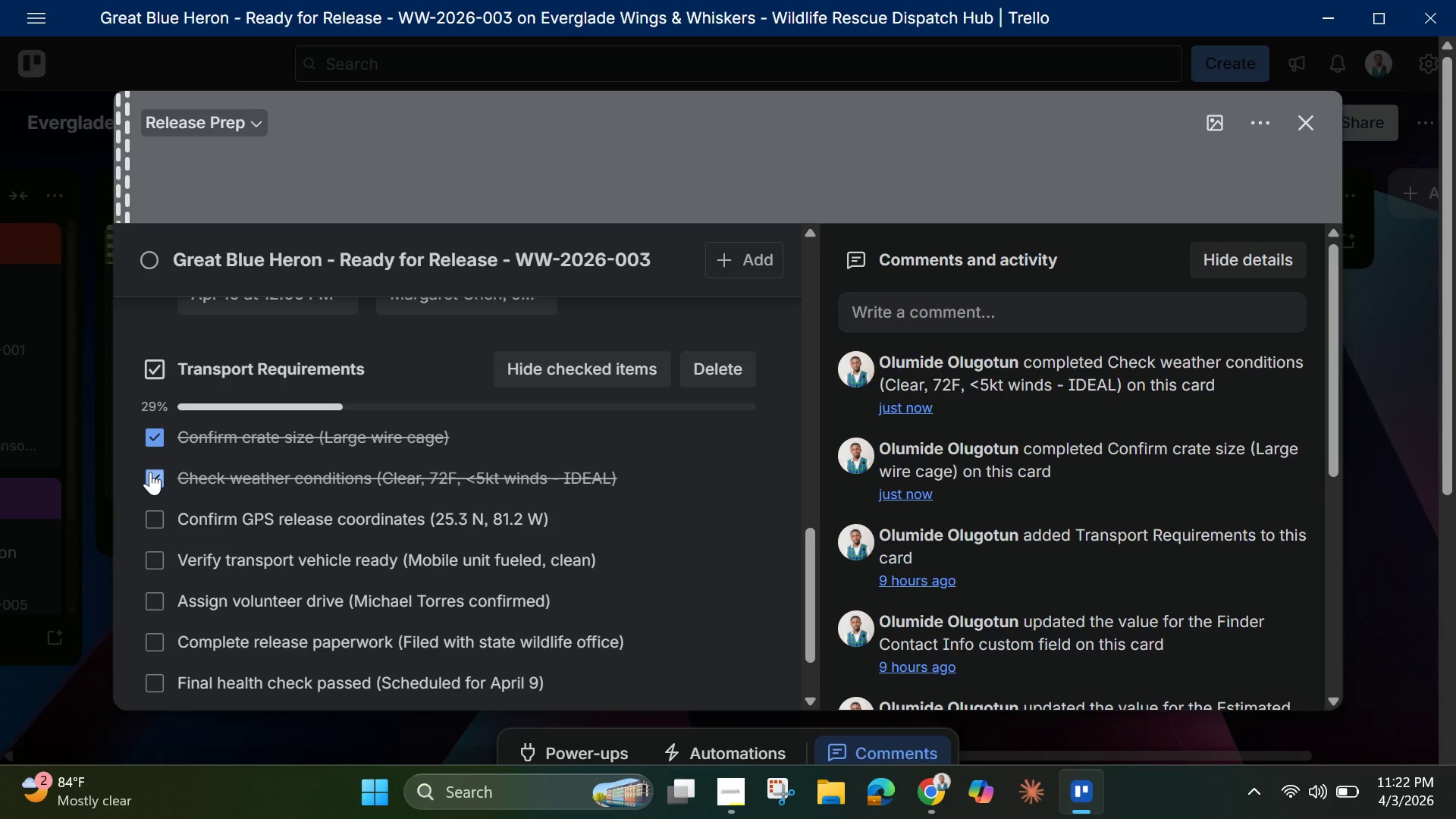 
left_click([343, 517])
 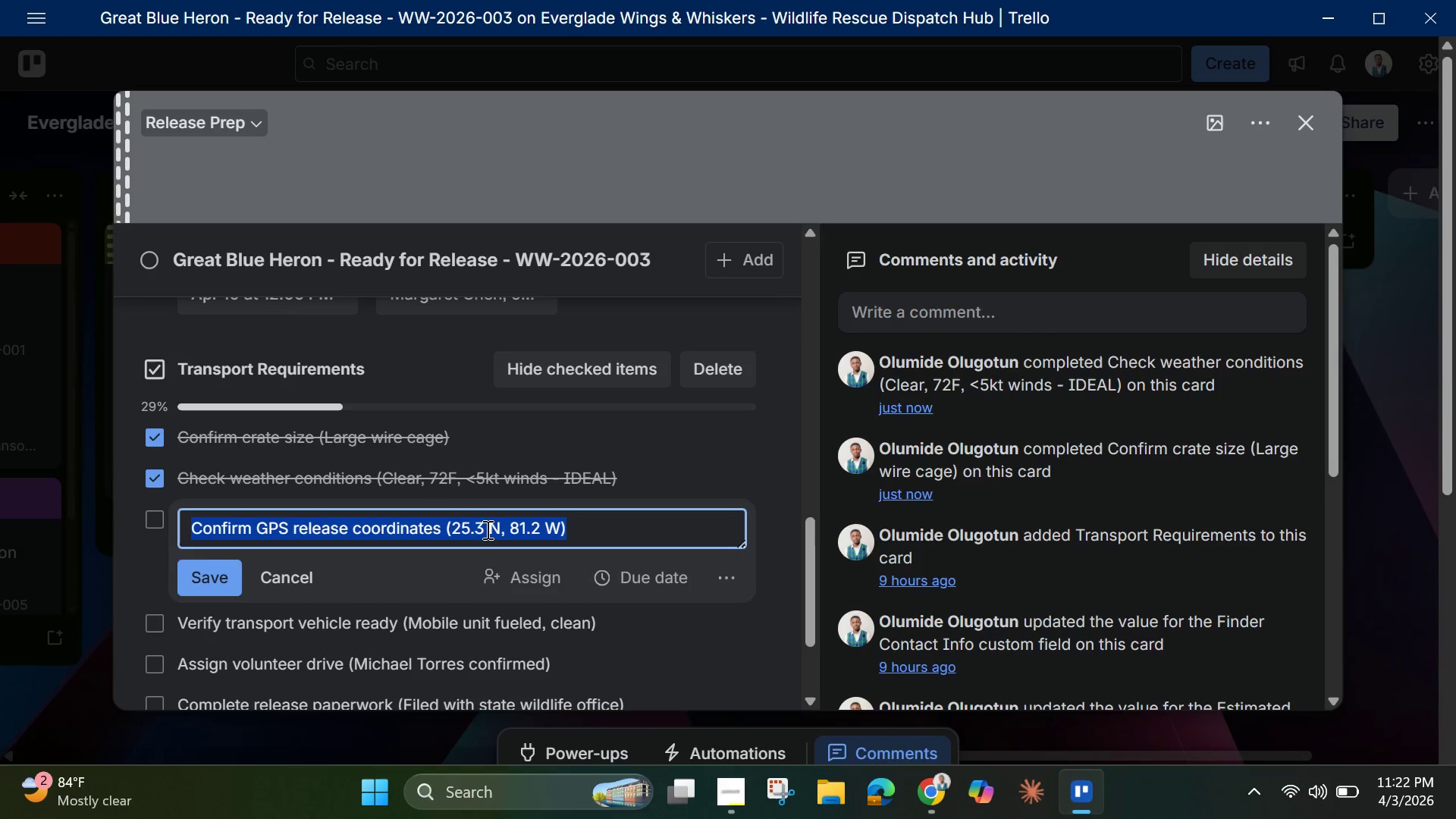 
left_click([486, 531])
 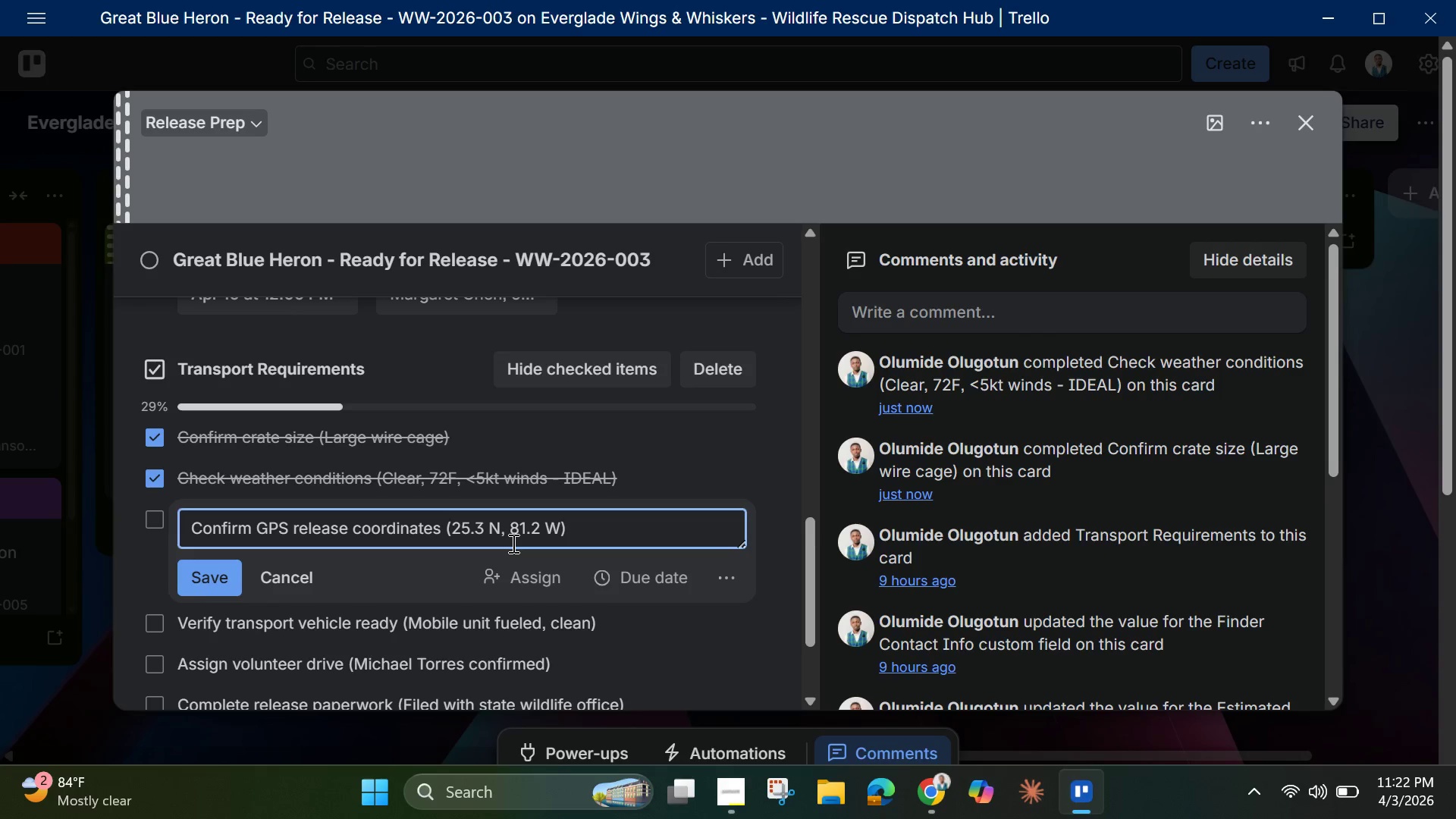 
key(ArrowRight)
 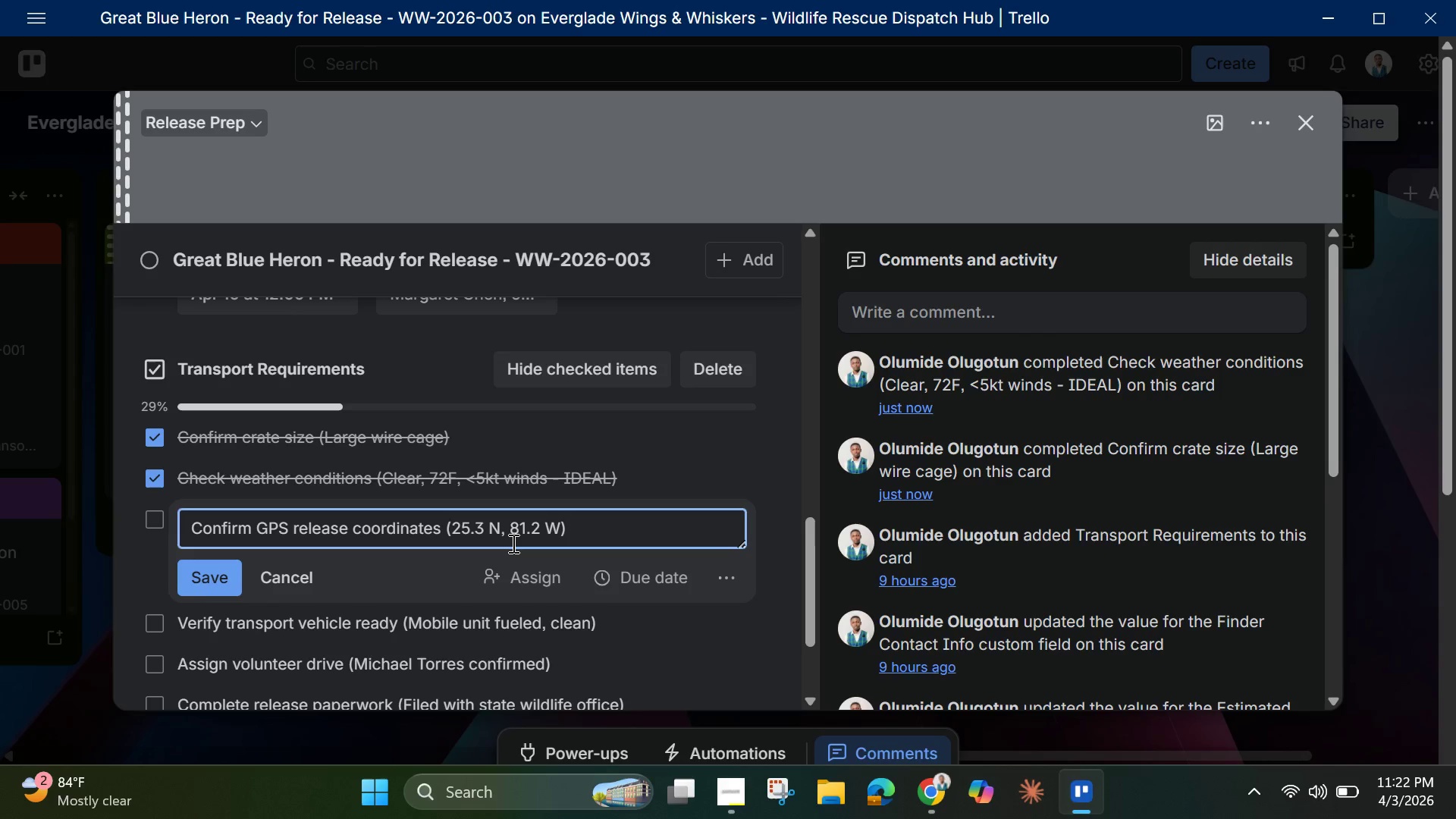 
key(Backspace)
 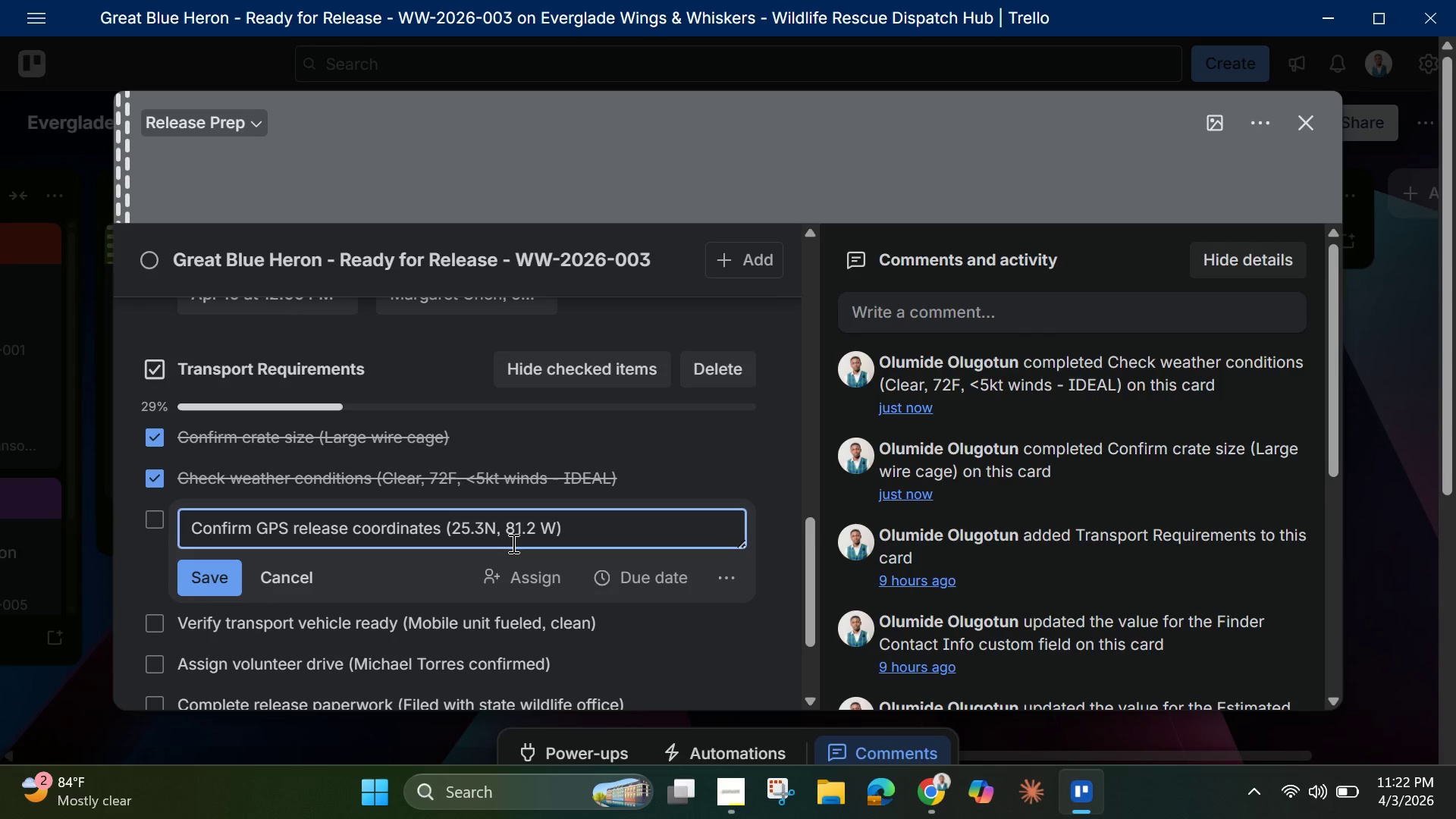 
key(Control+V)
 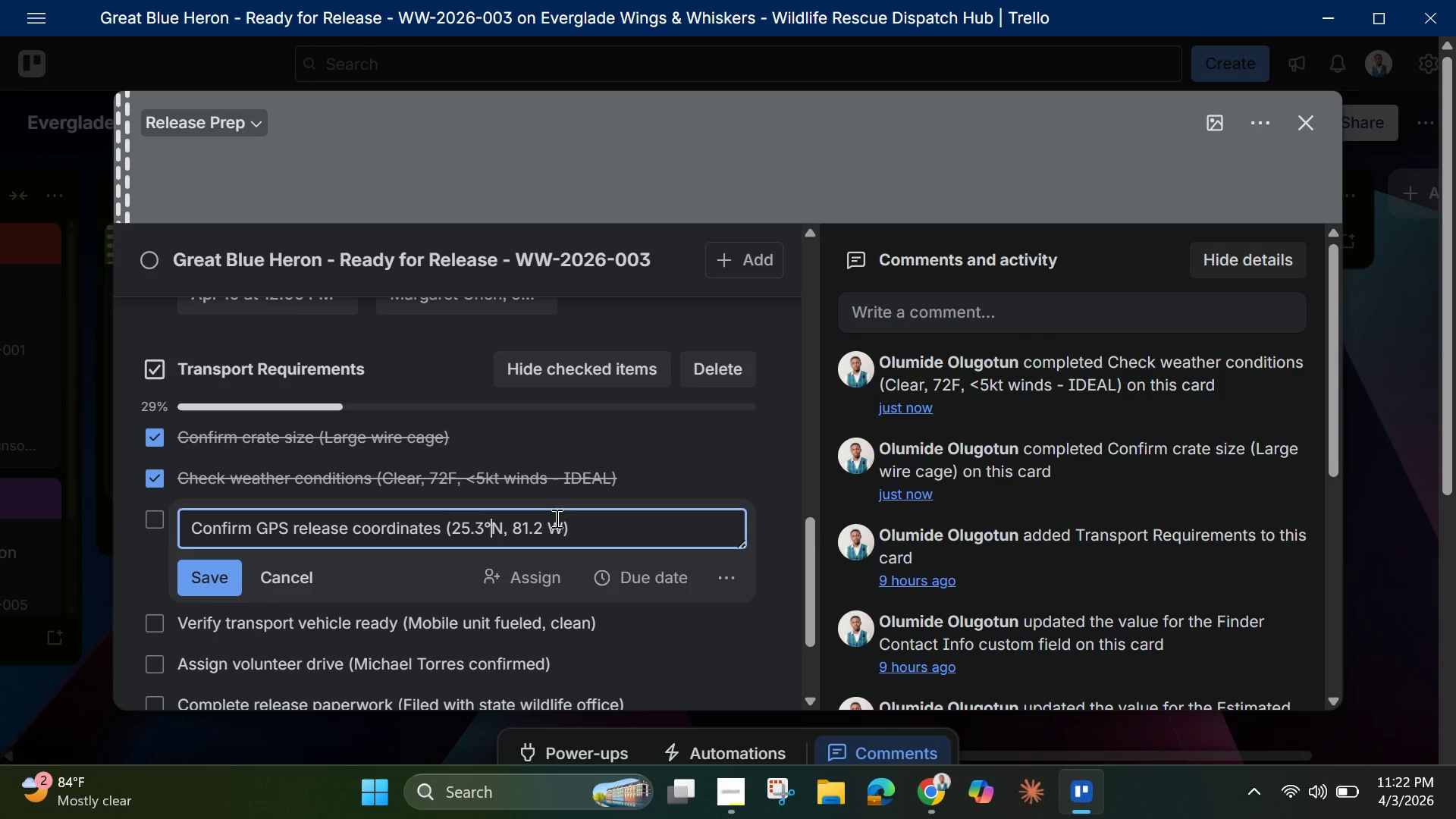 
left_click([548, 529])
 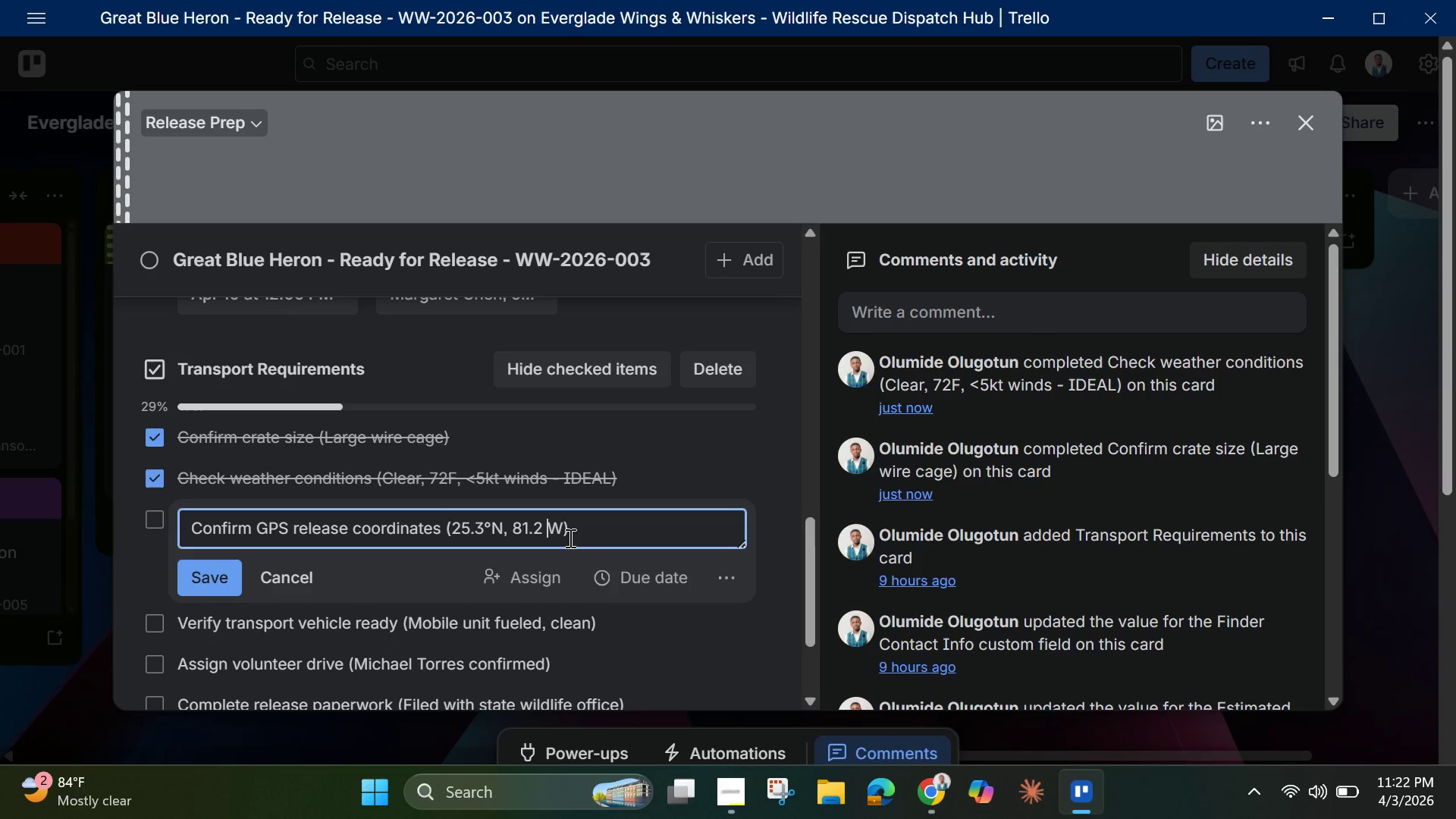 
key(Backspace)
 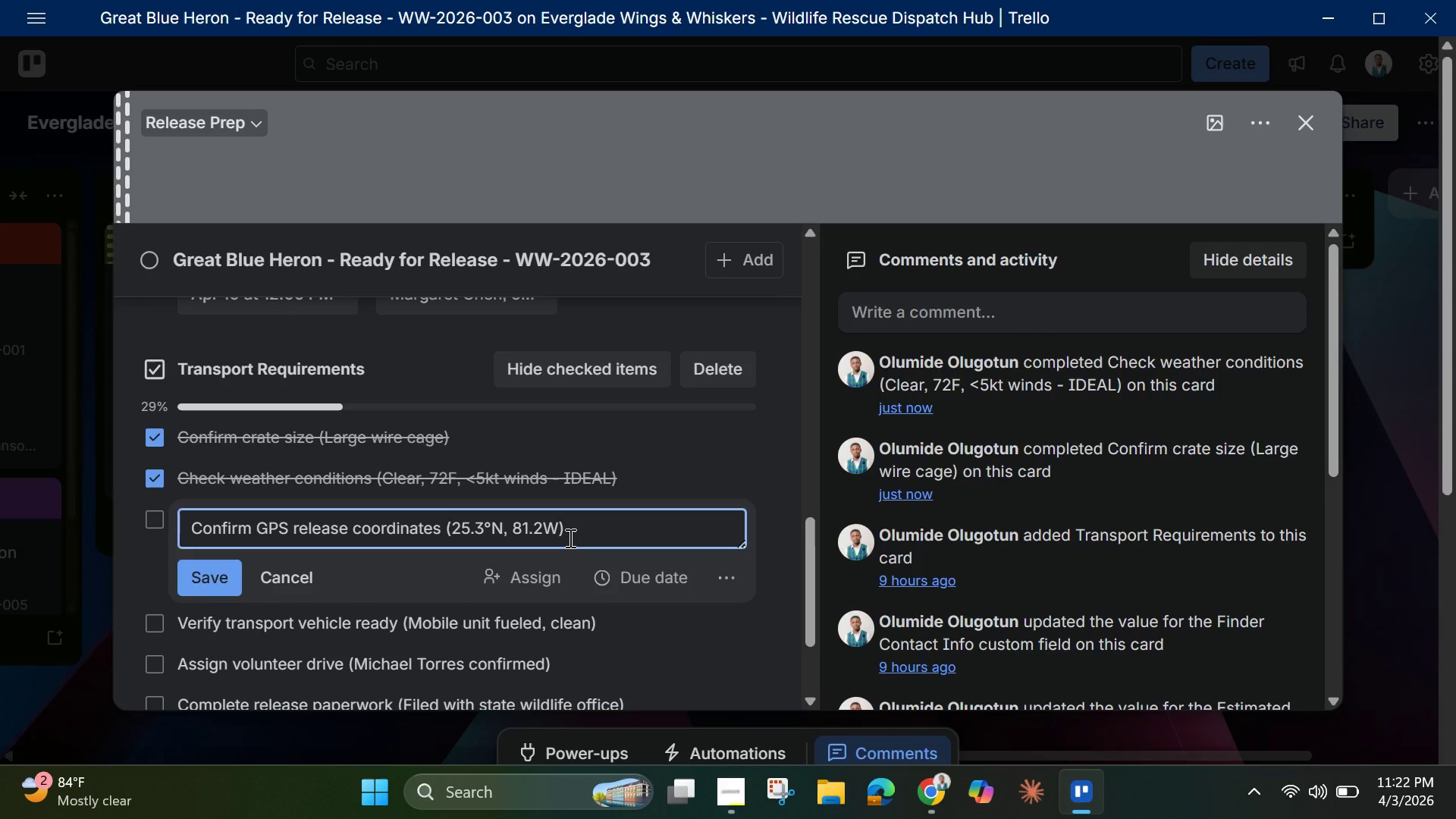 
key(Control+V)
 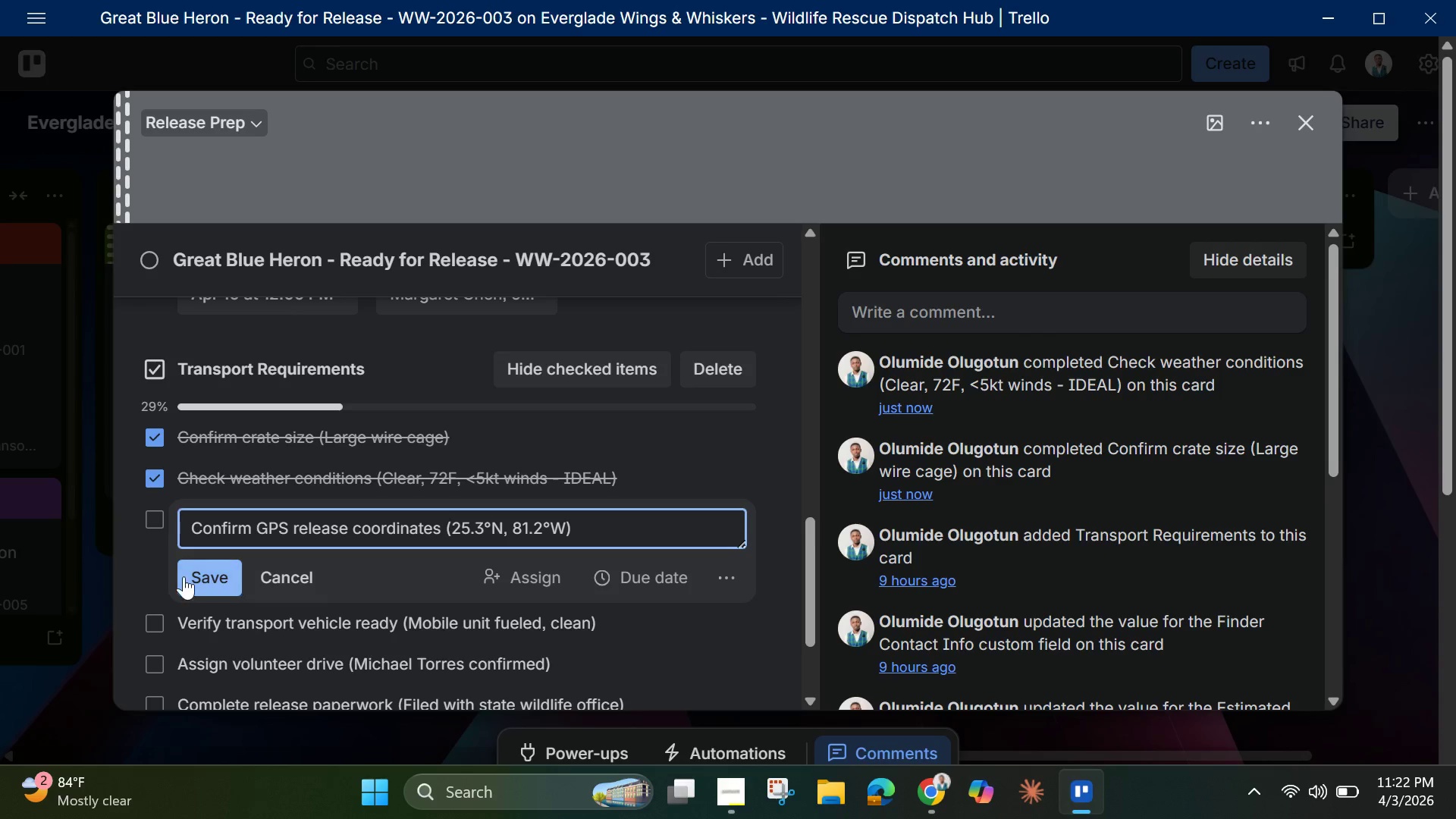 
left_click([182, 576])
 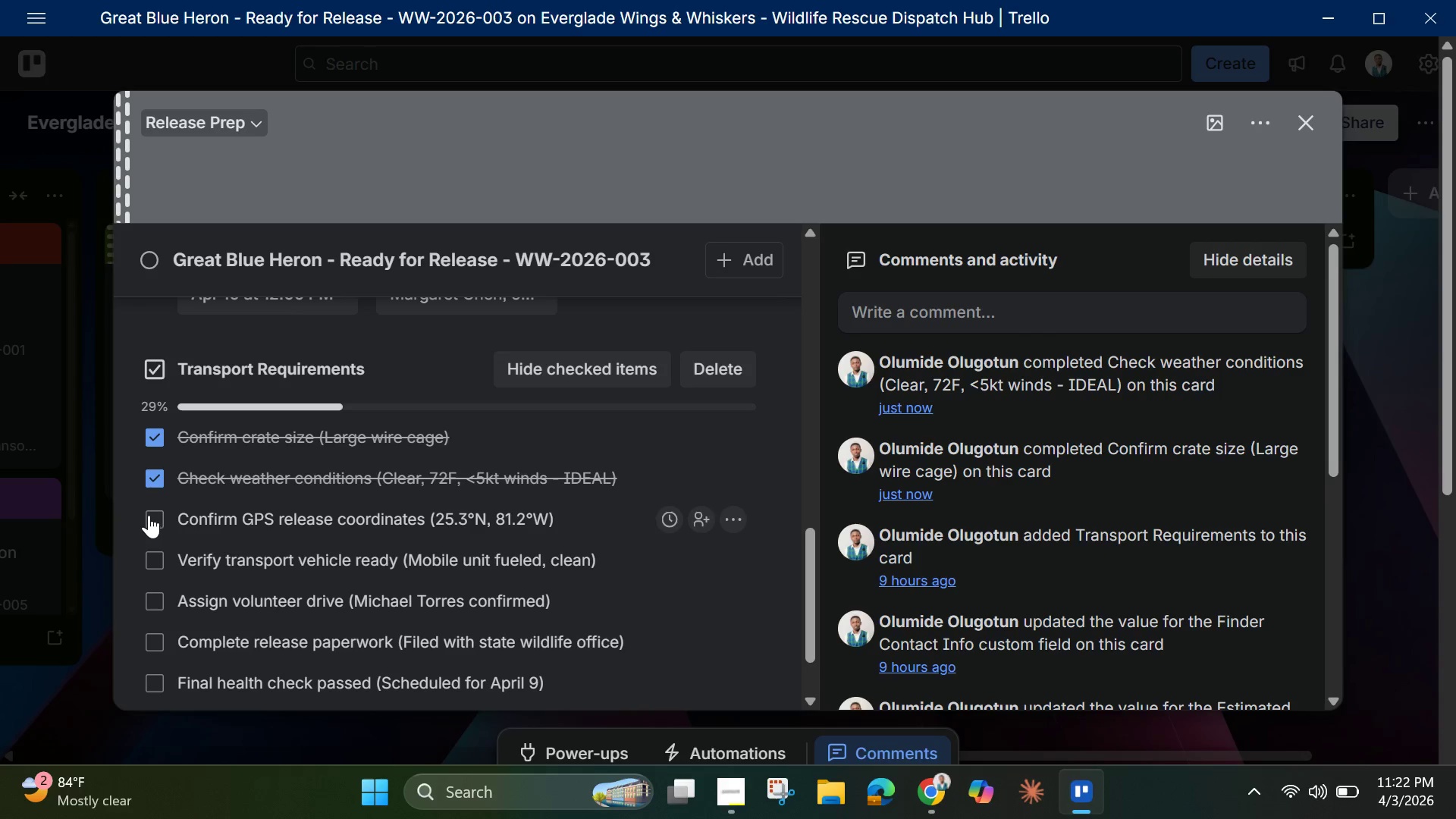 
left_click([149, 513])
 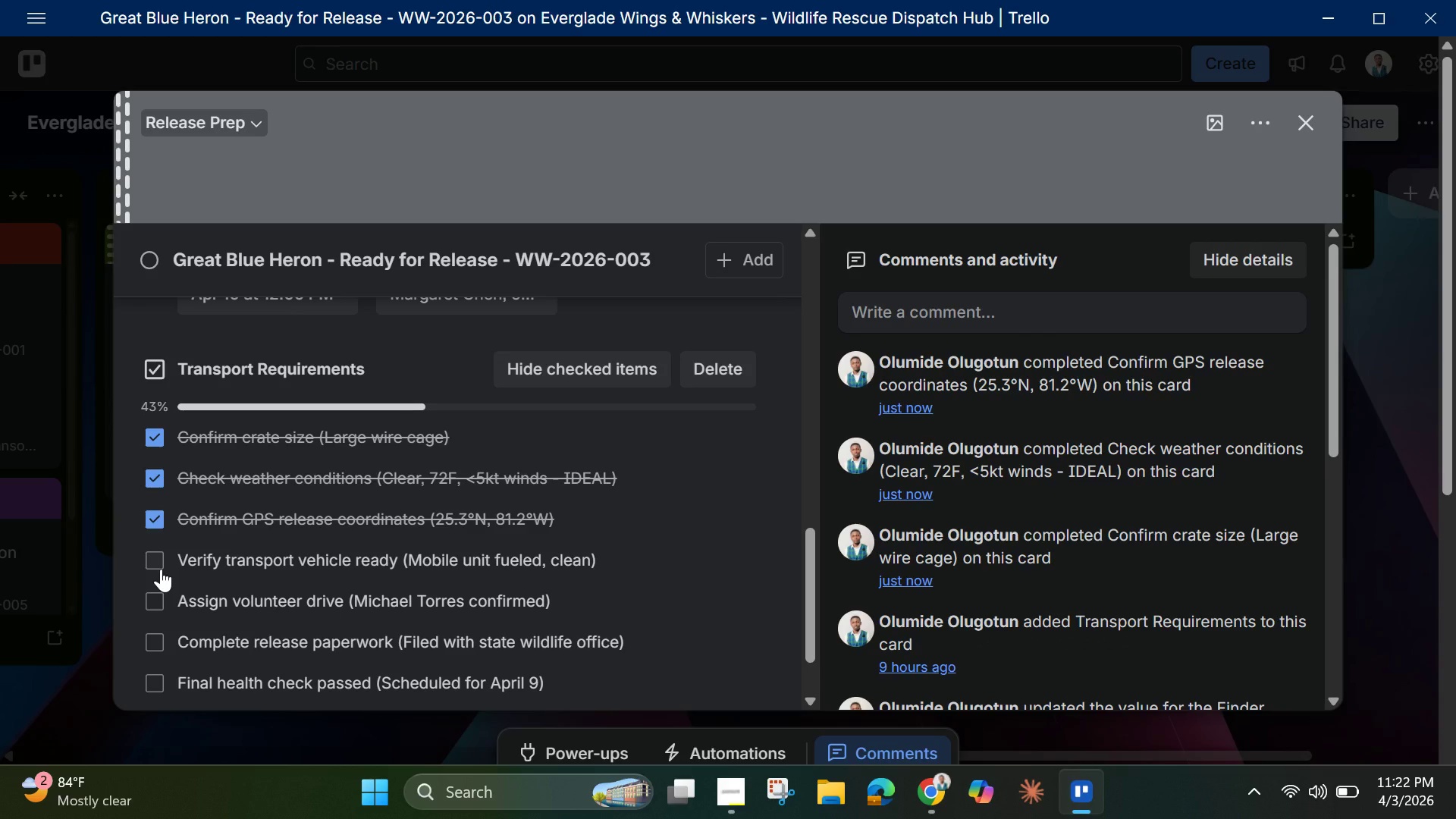 
left_click([165, 558])
 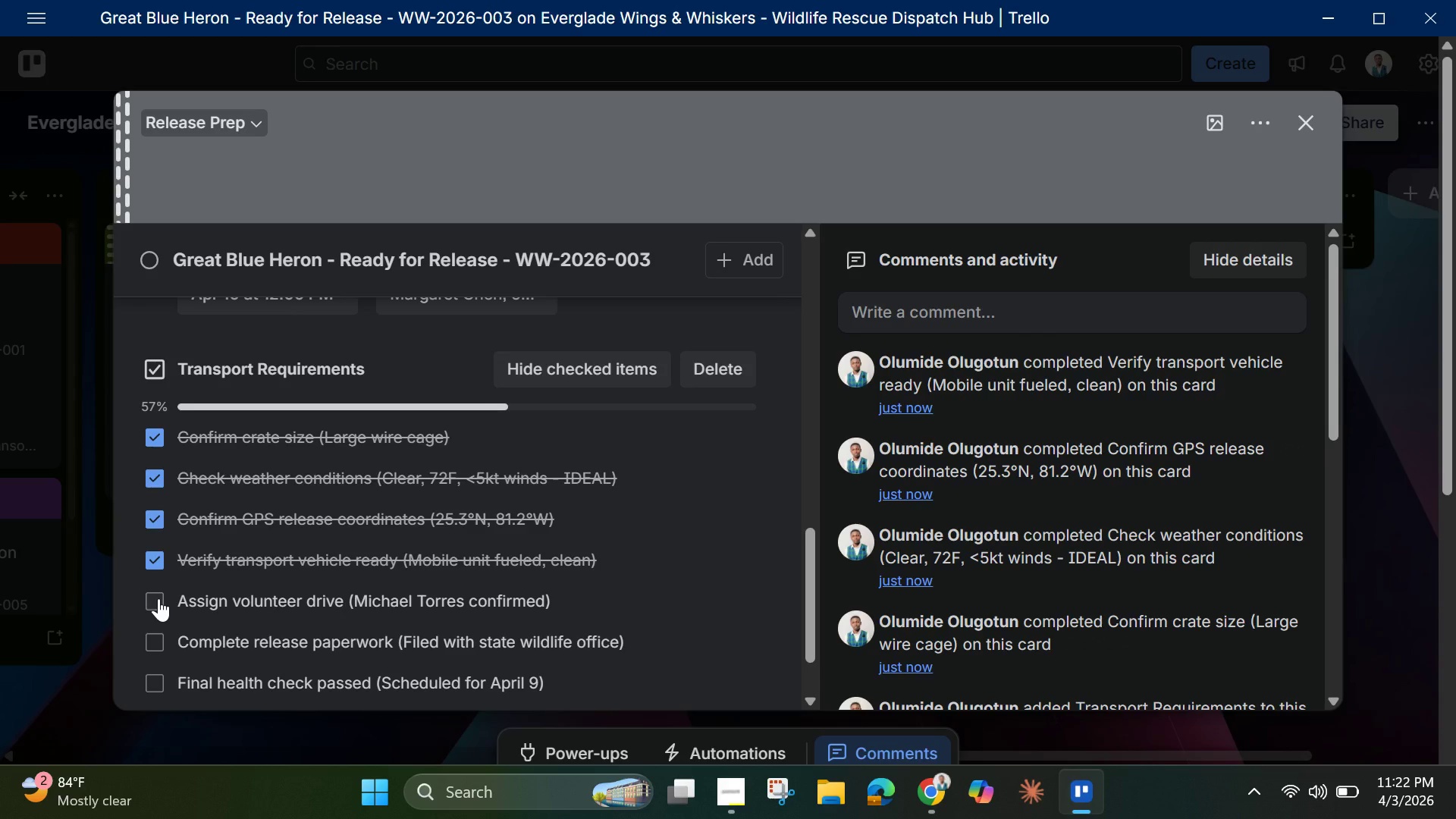 
left_click([158, 598])
 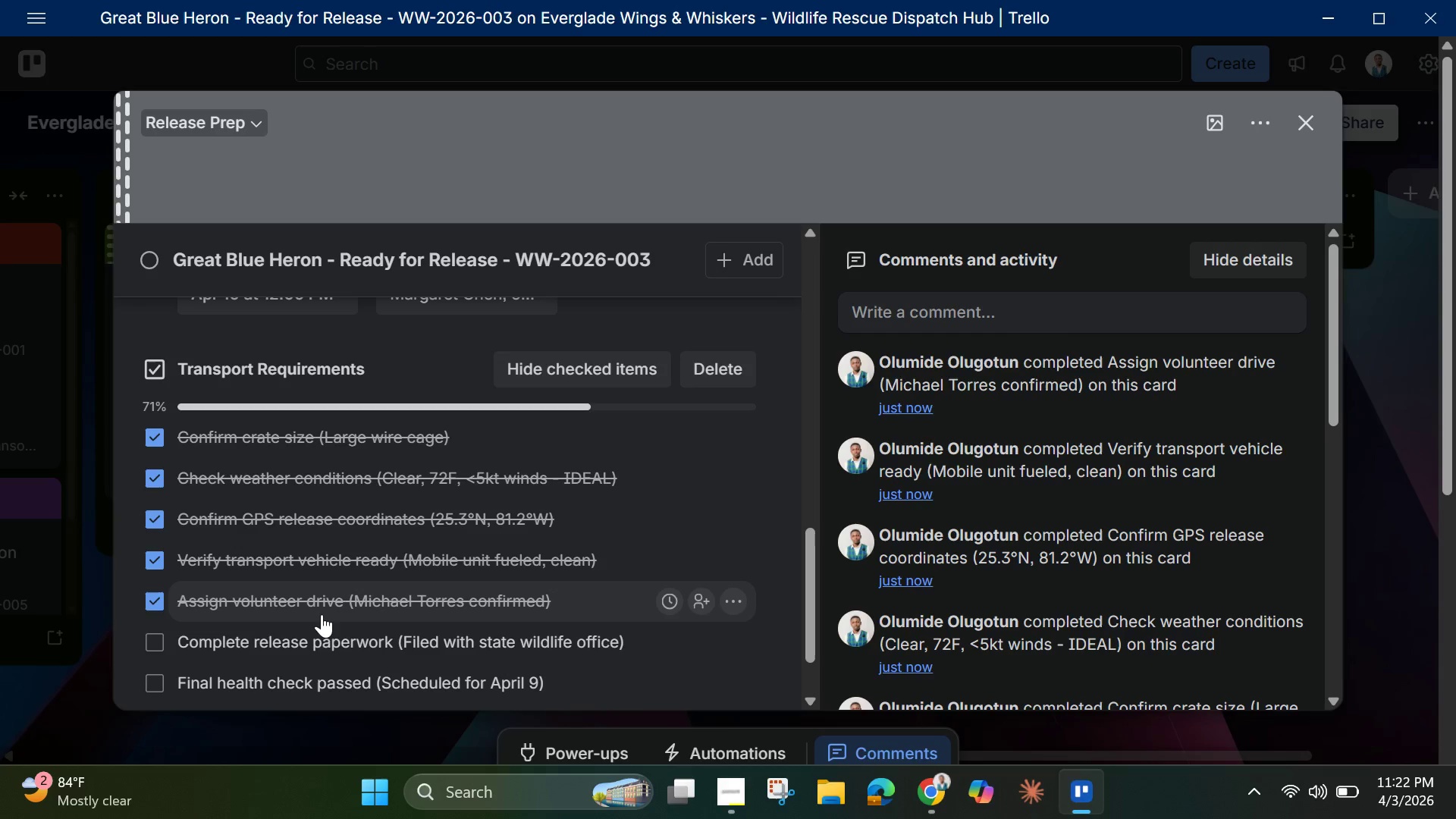 
wait(5.45)
 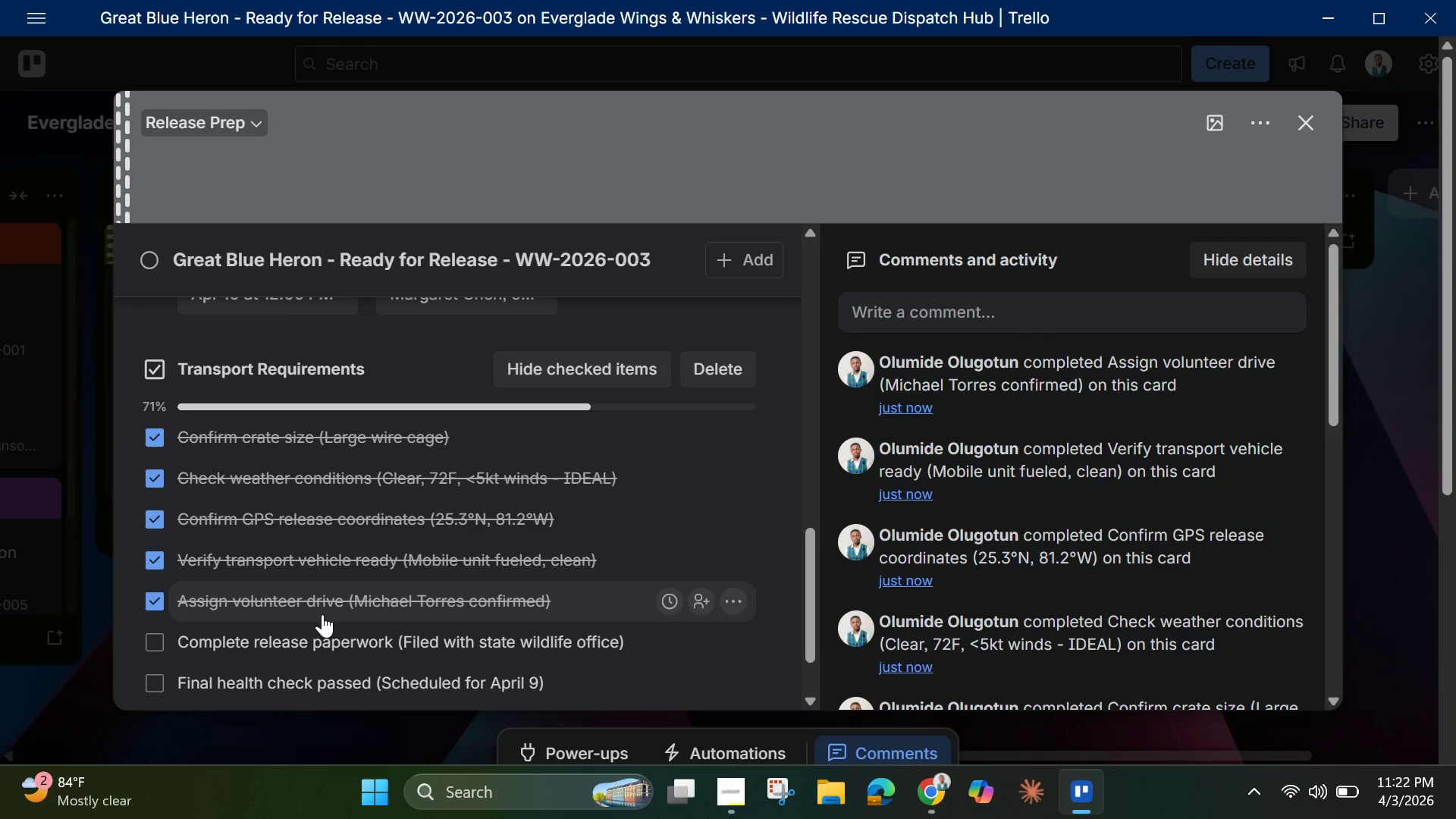 
left_click_drag(start_coordinate=[156, 635], to_coordinate=[162, 639])
 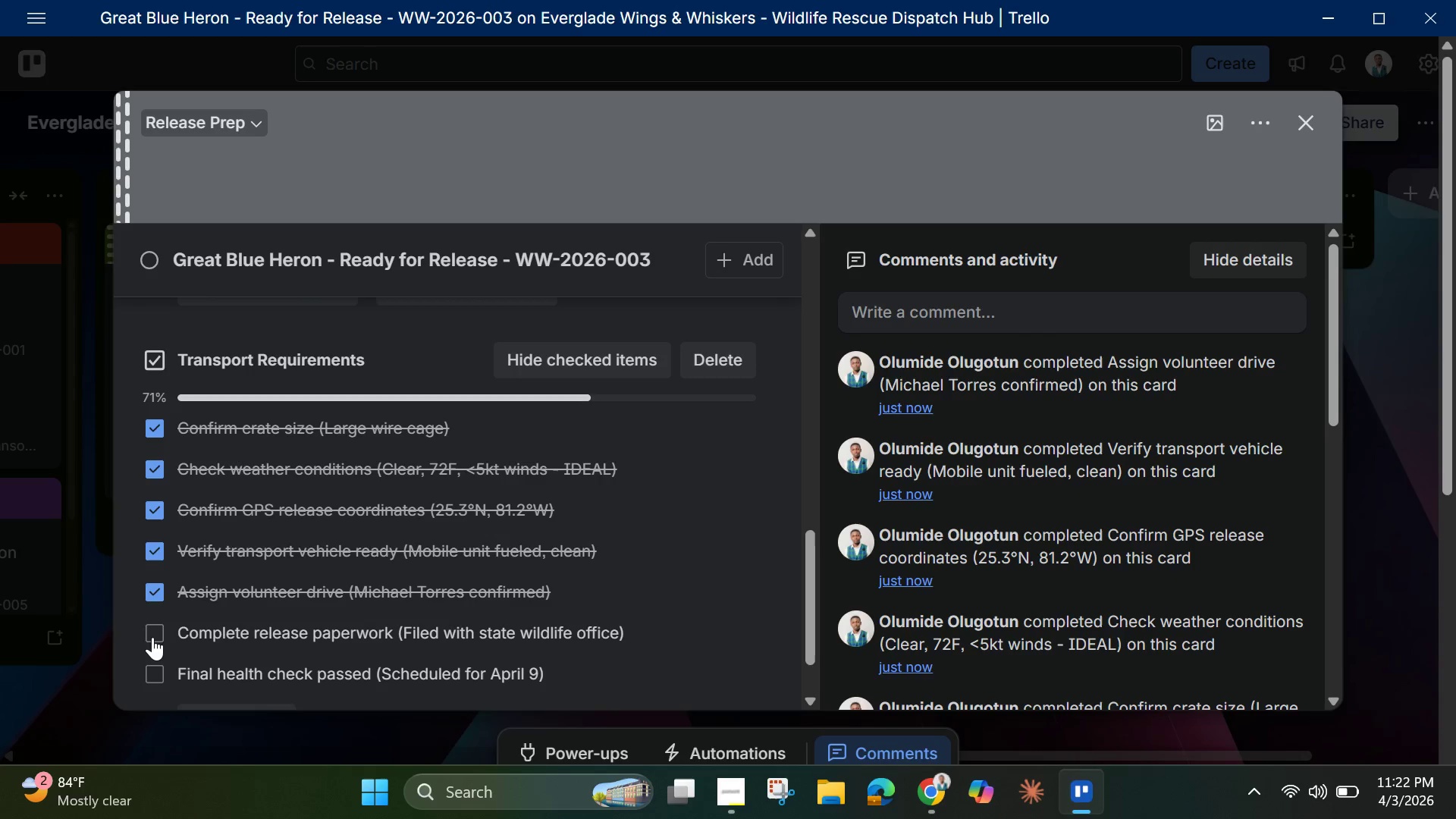 
left_click([151, 637])
 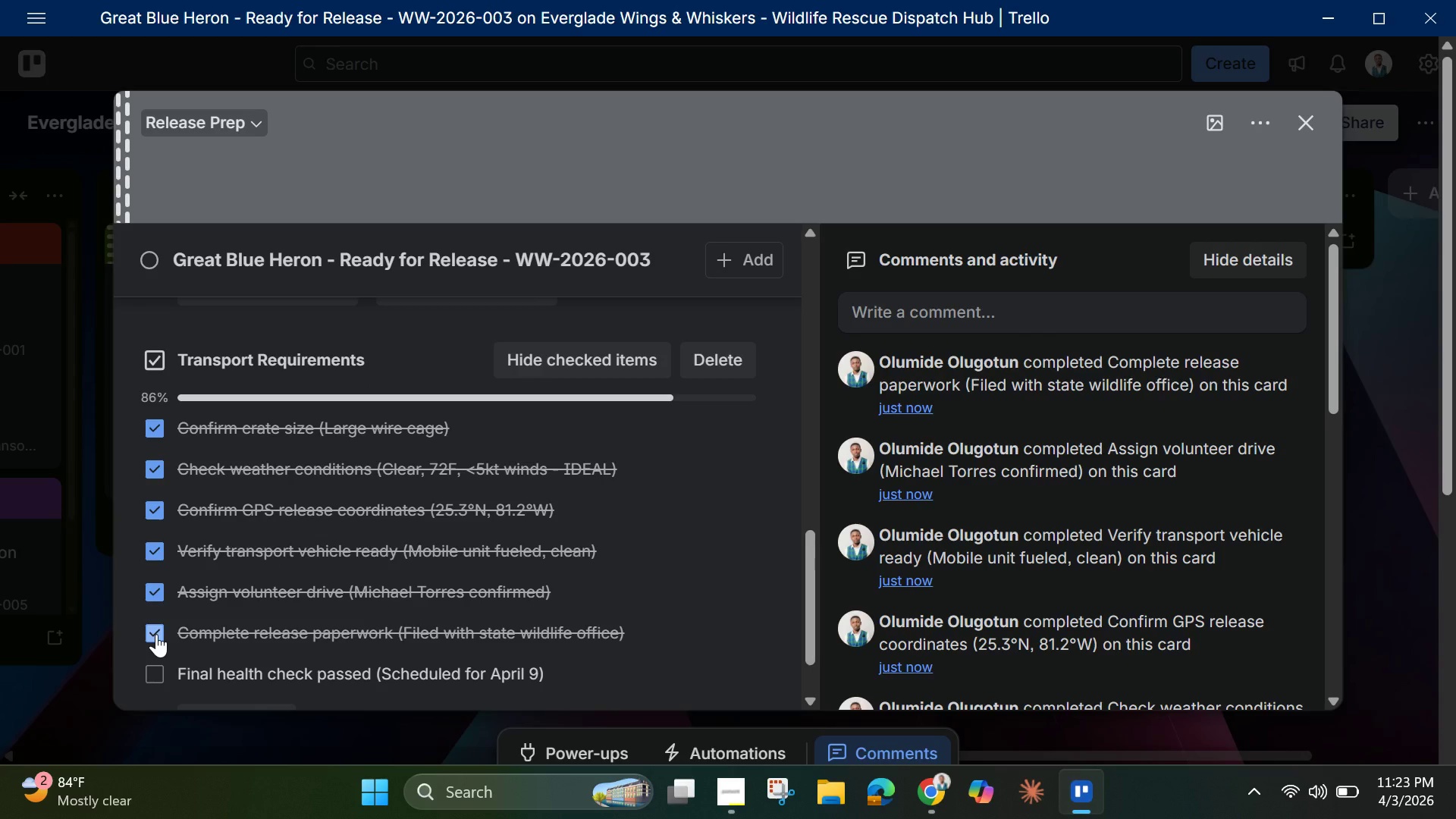 
wait(18.36)
 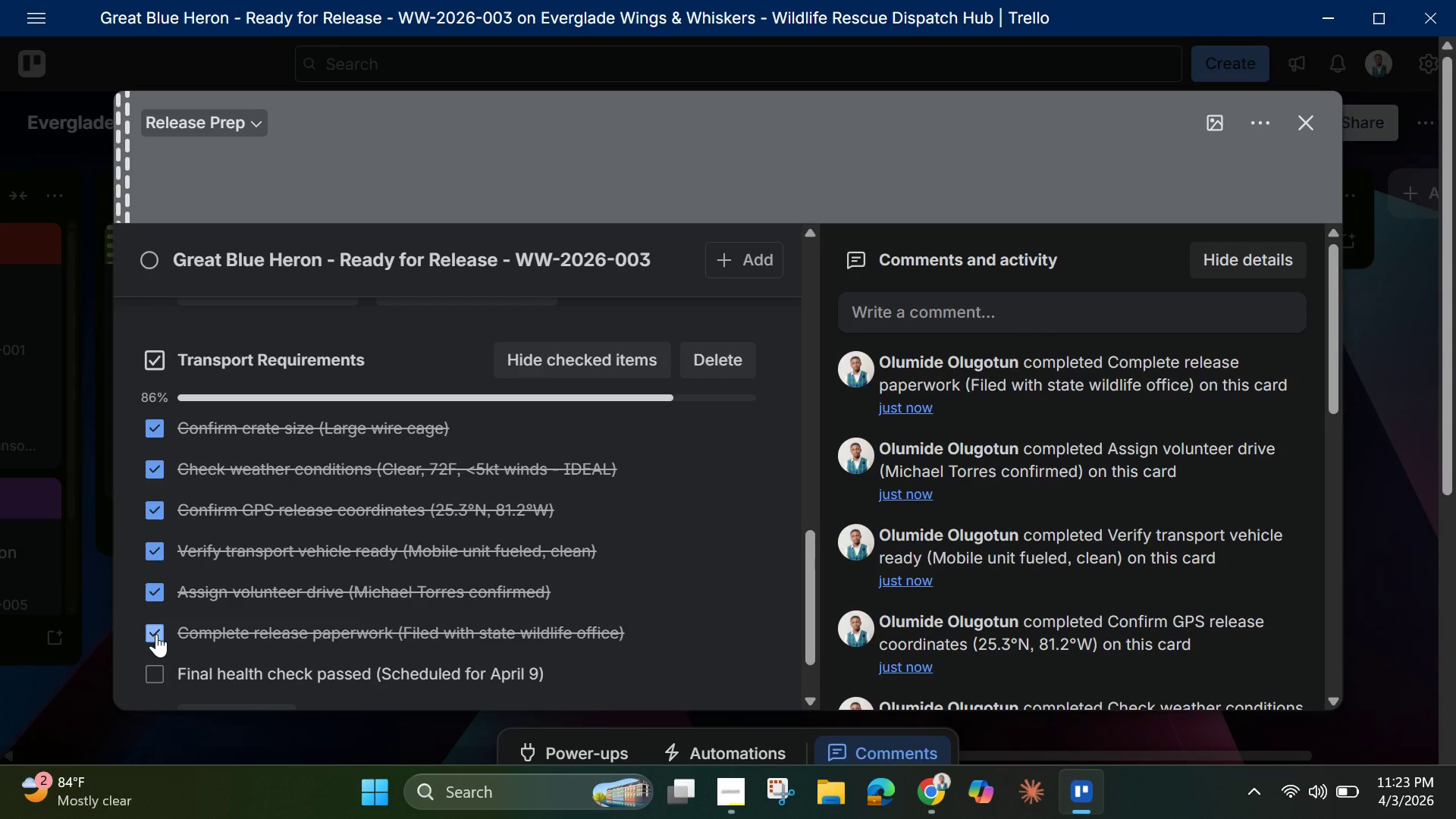 
scroll: coordinate [156, 634], scroll_direction: down, amount: 1.0
 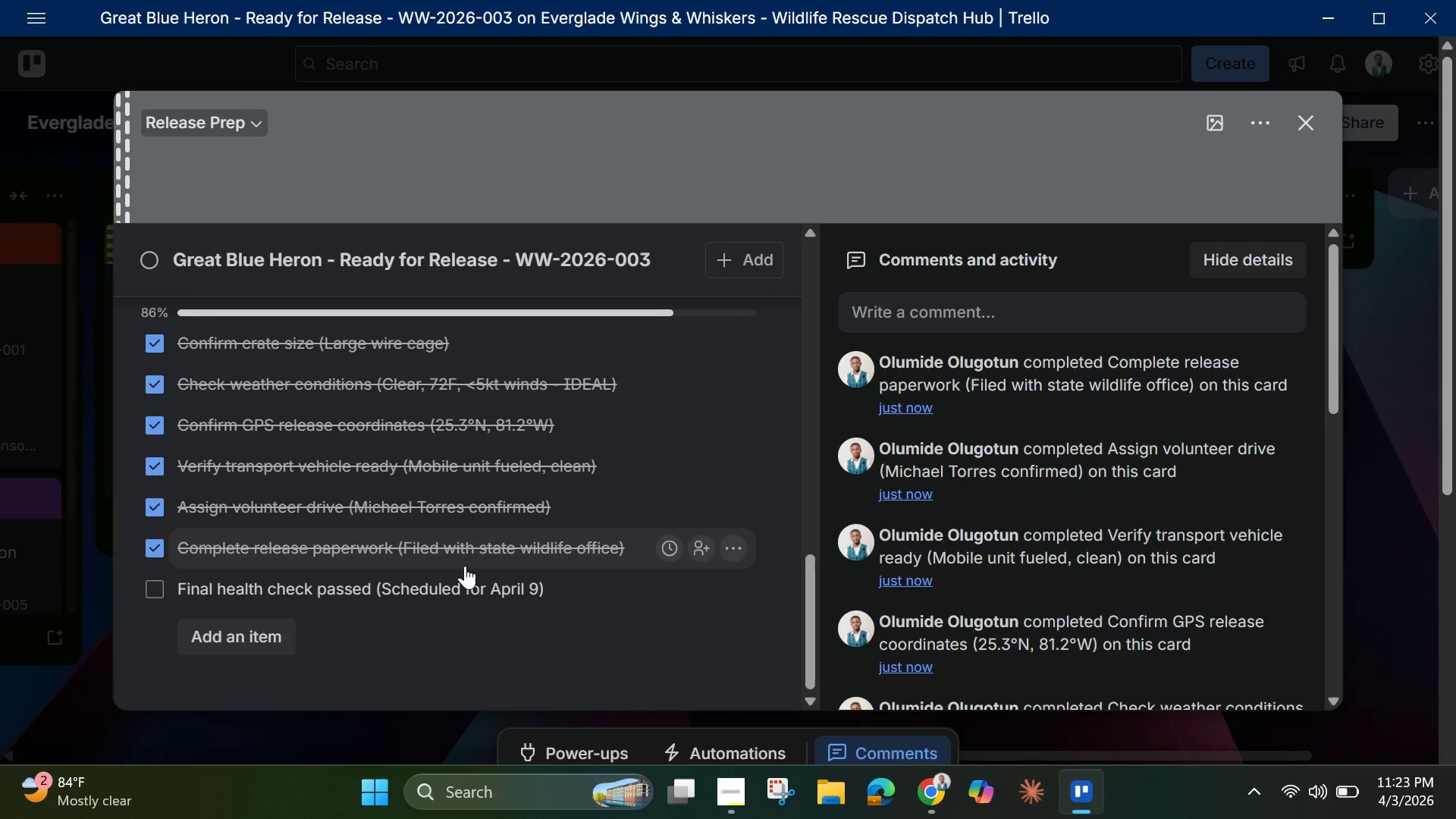 
scroll: coordinate [465, 566], scroll_direction: up, amount: 4.0
 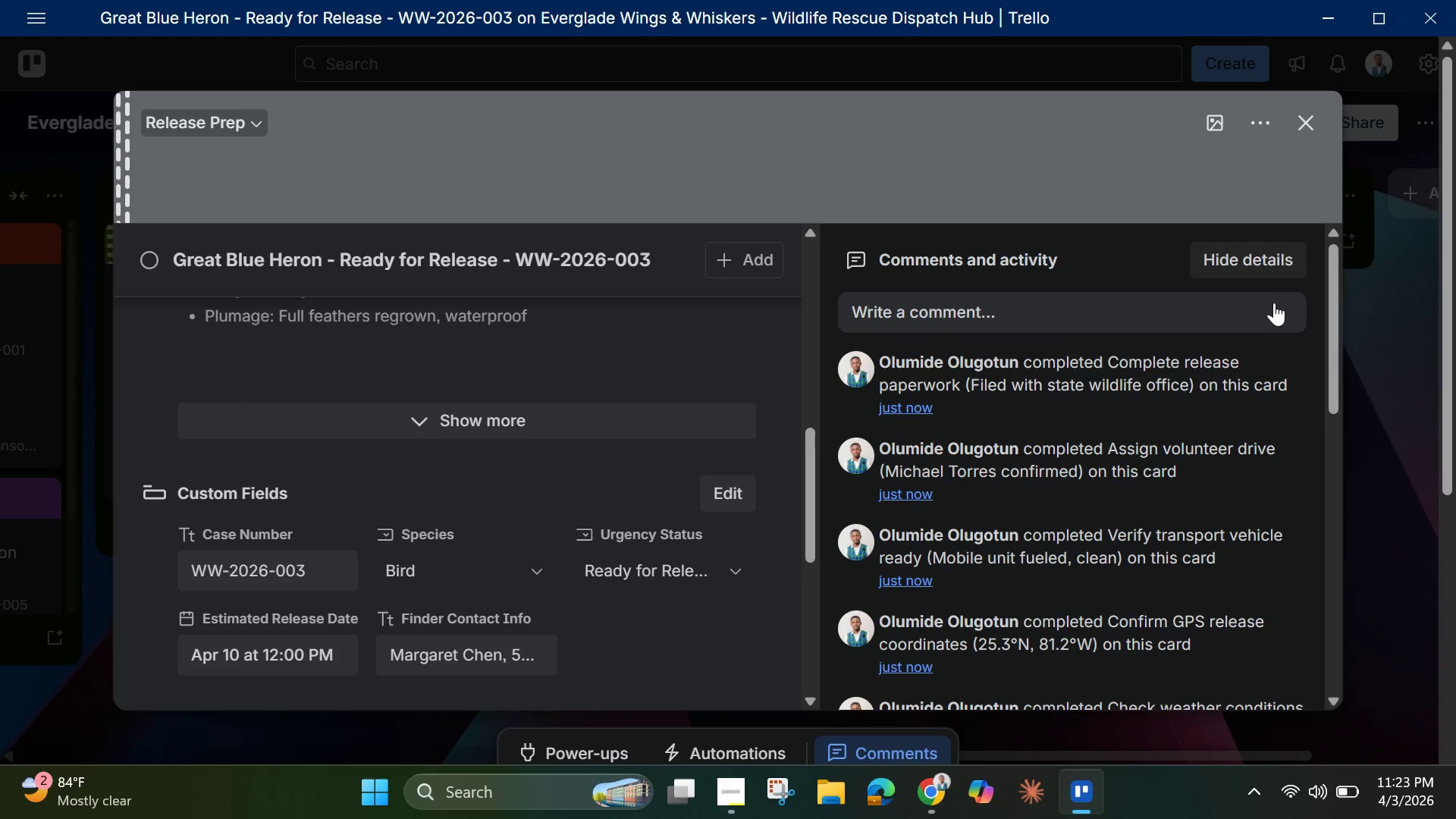 
mouse_move([1320, 140])
 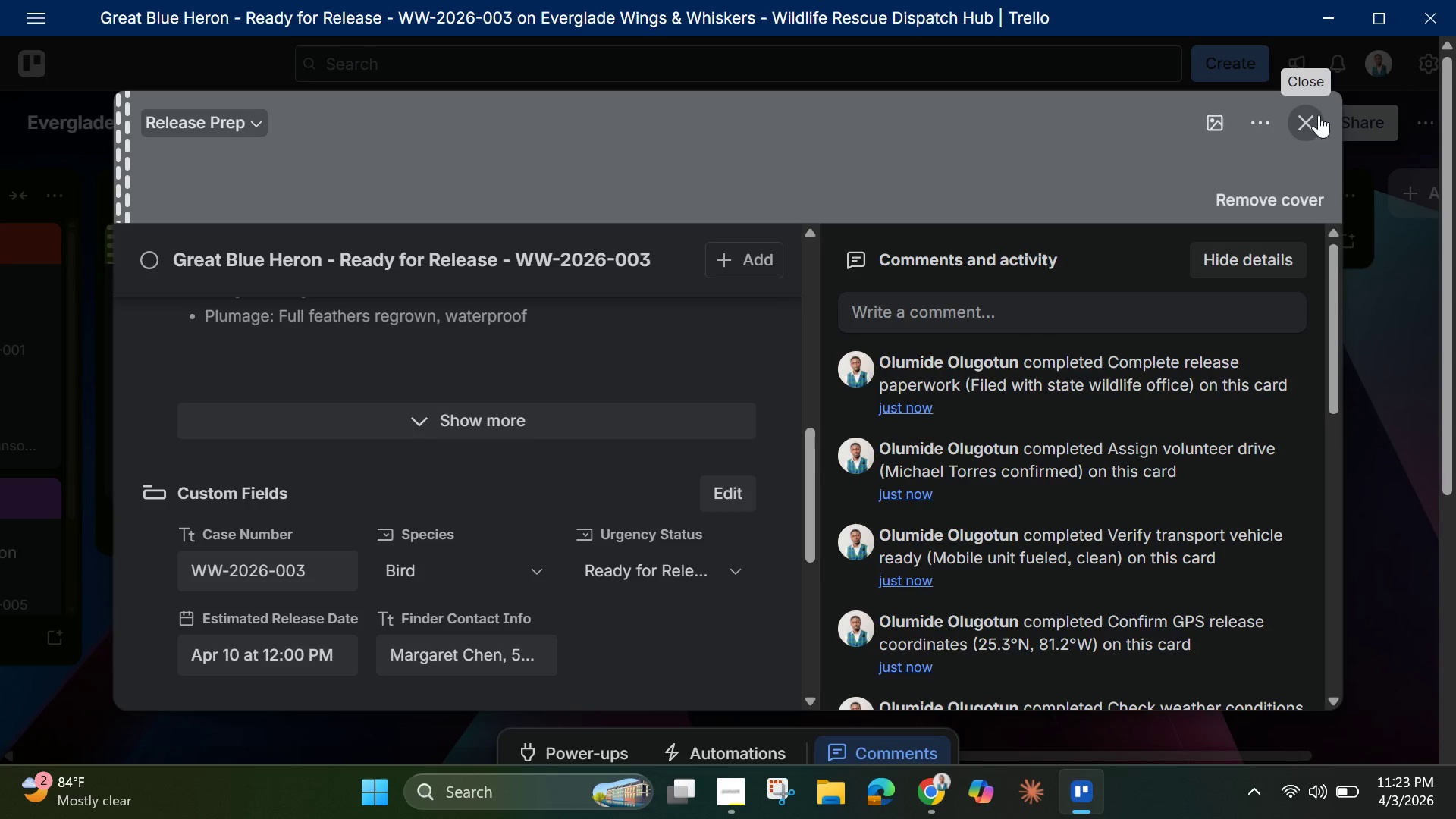 
left_click([1311, 119])
 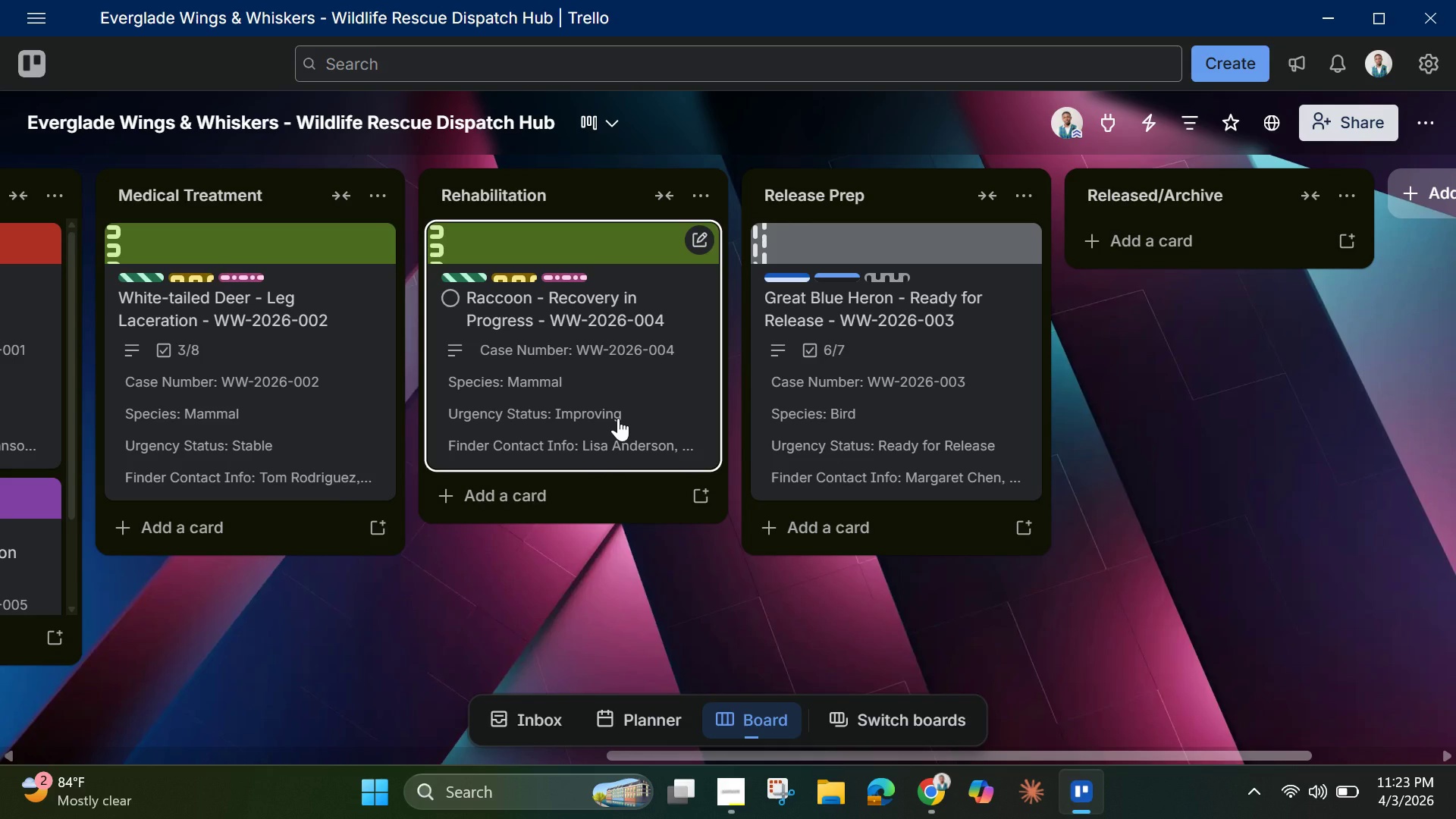 
wait(6.03)
 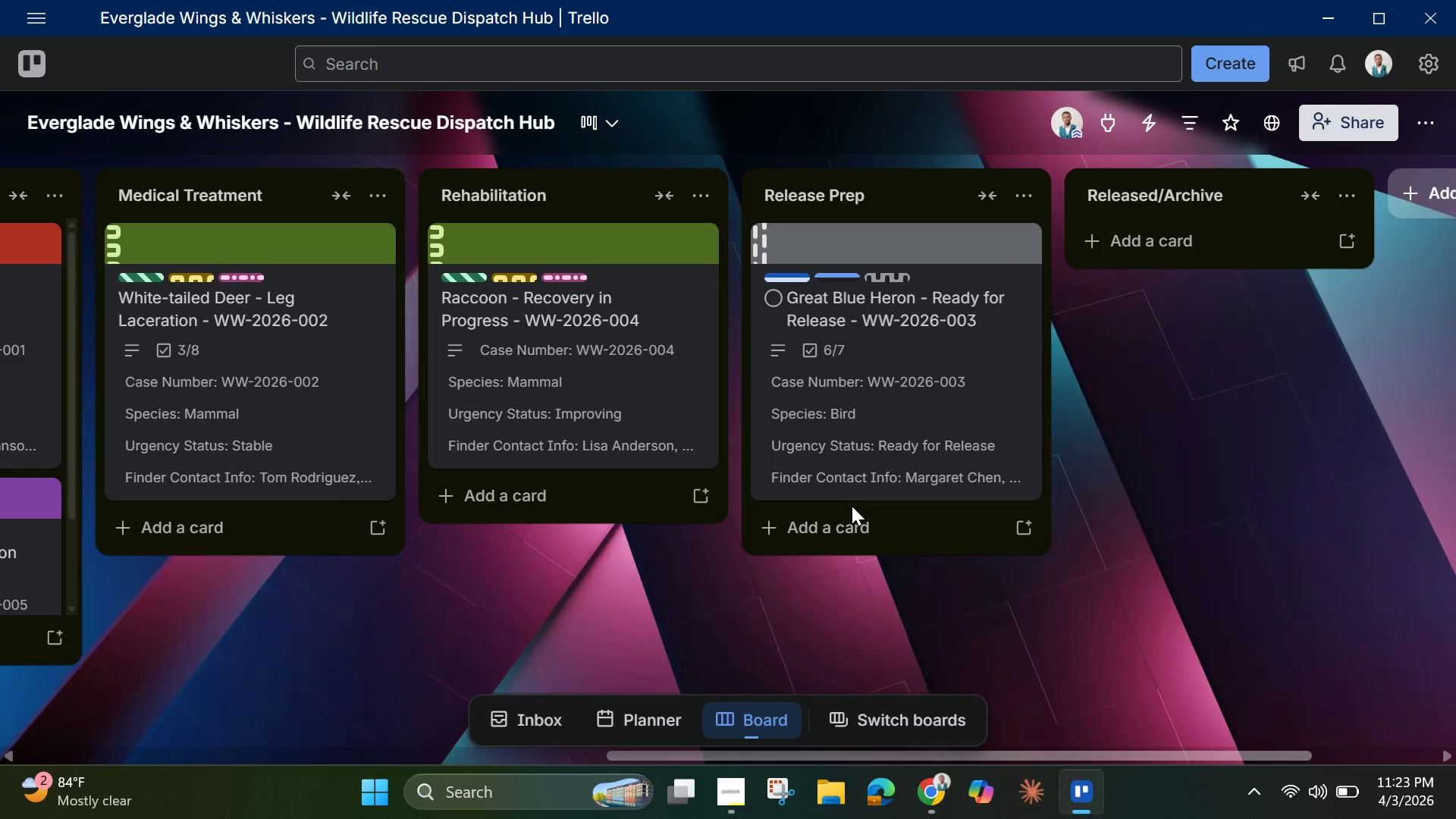 
left_click([615, 386])
 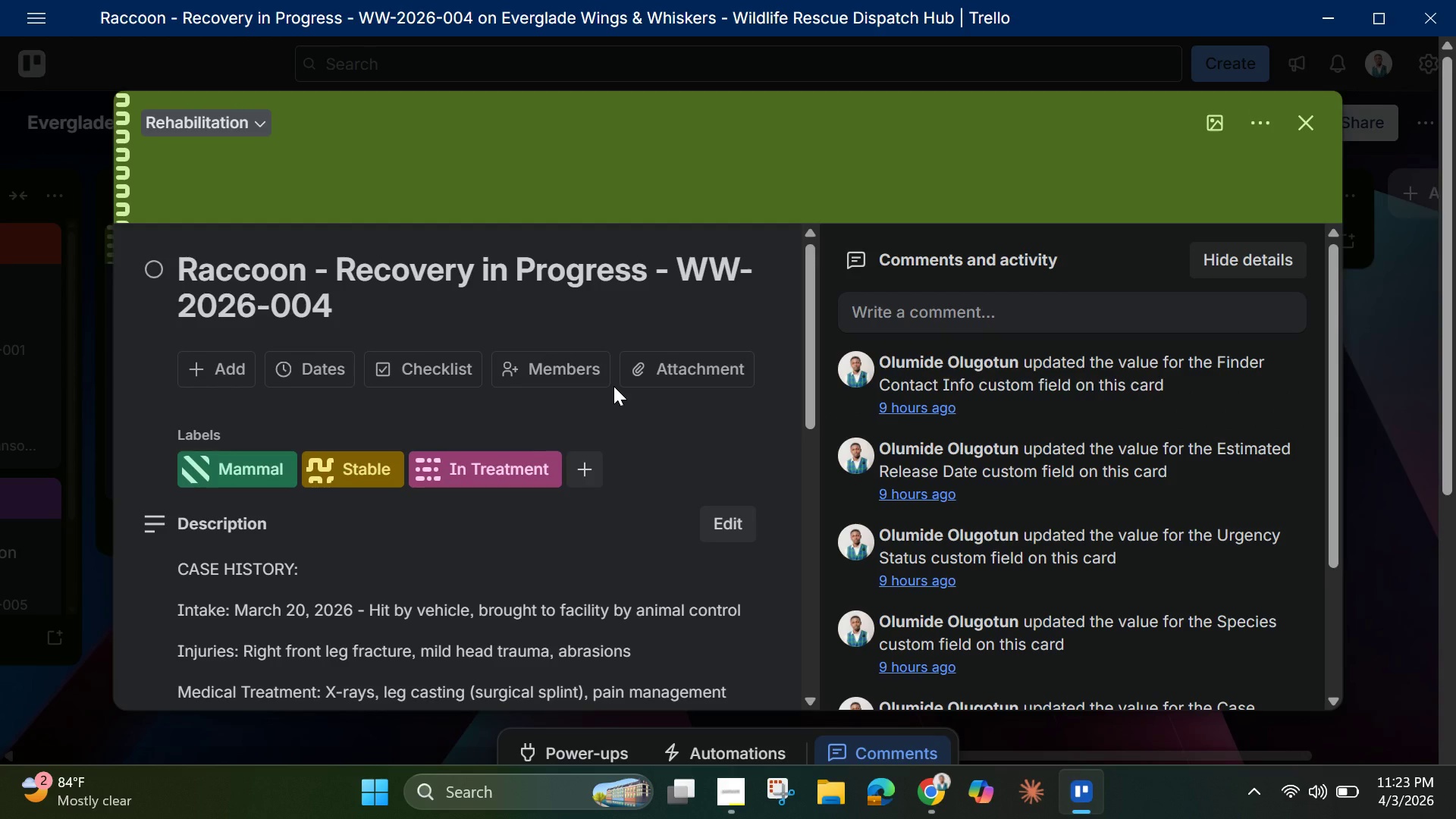 
scroll: coordinate [613, 386], scroll_direction: down, amount: 1.0
 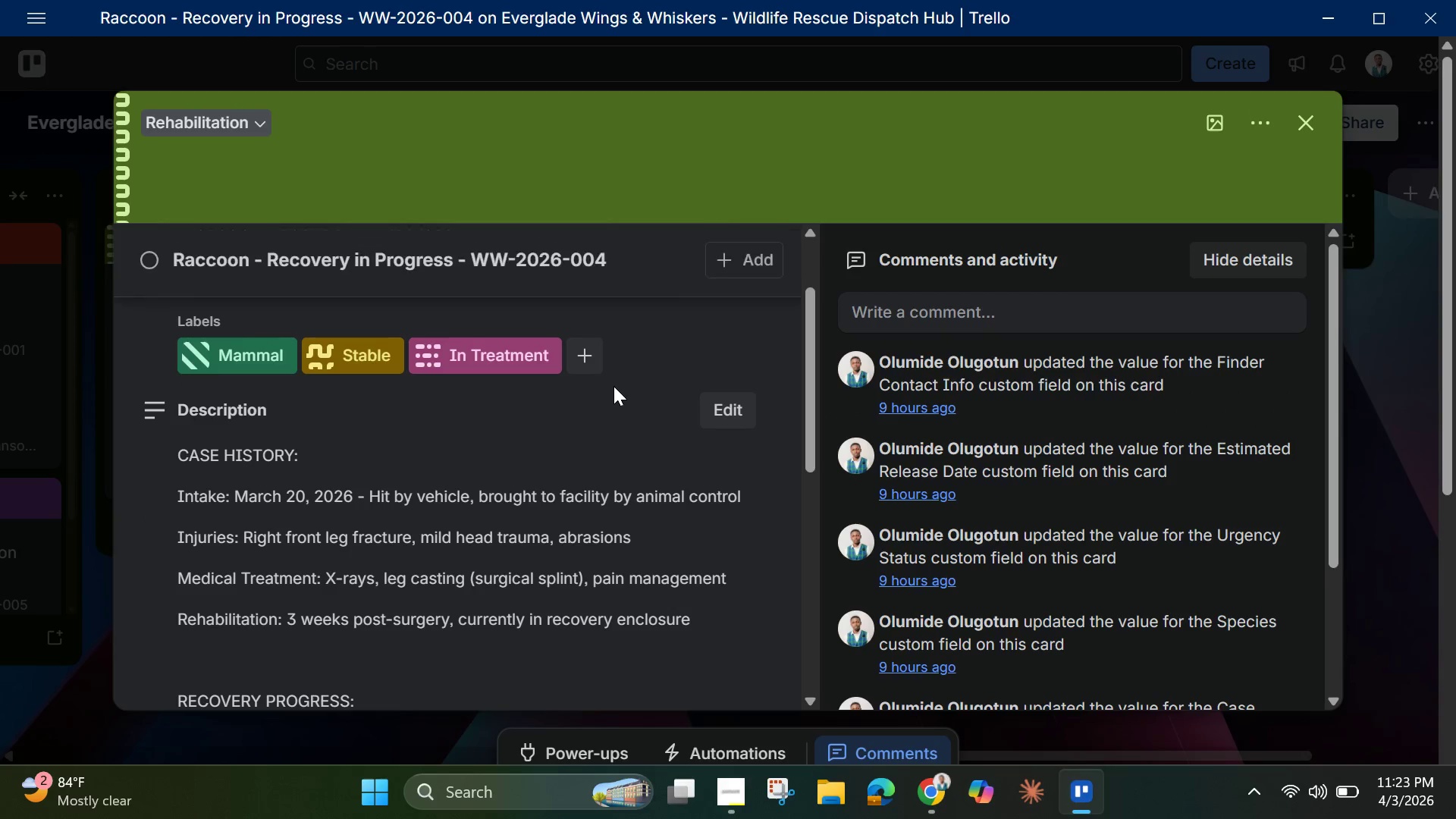 
scroll: coordinate [613, 386], scroll_direction: up, amount: 9.0
 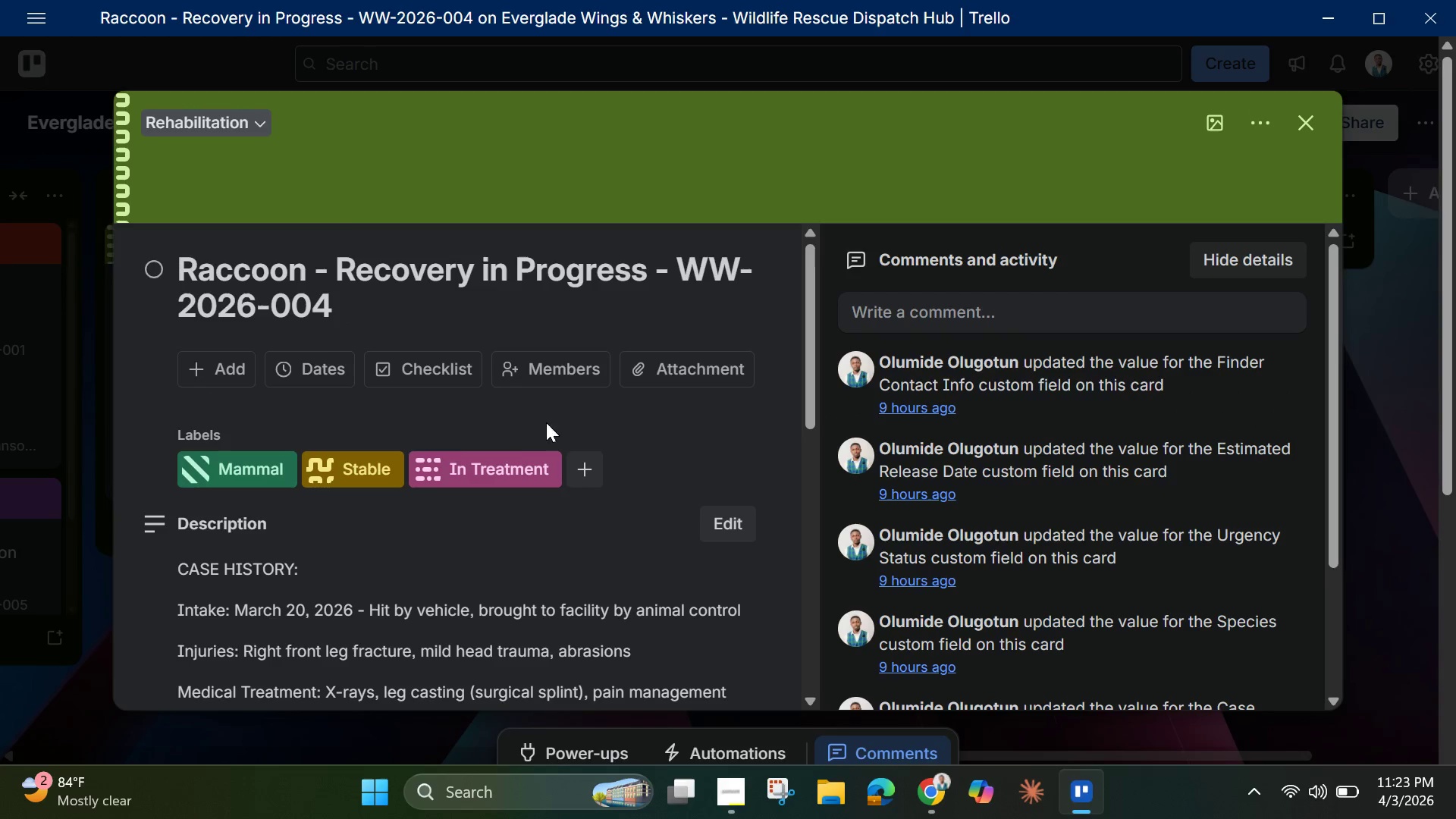 
wait(5.3)
 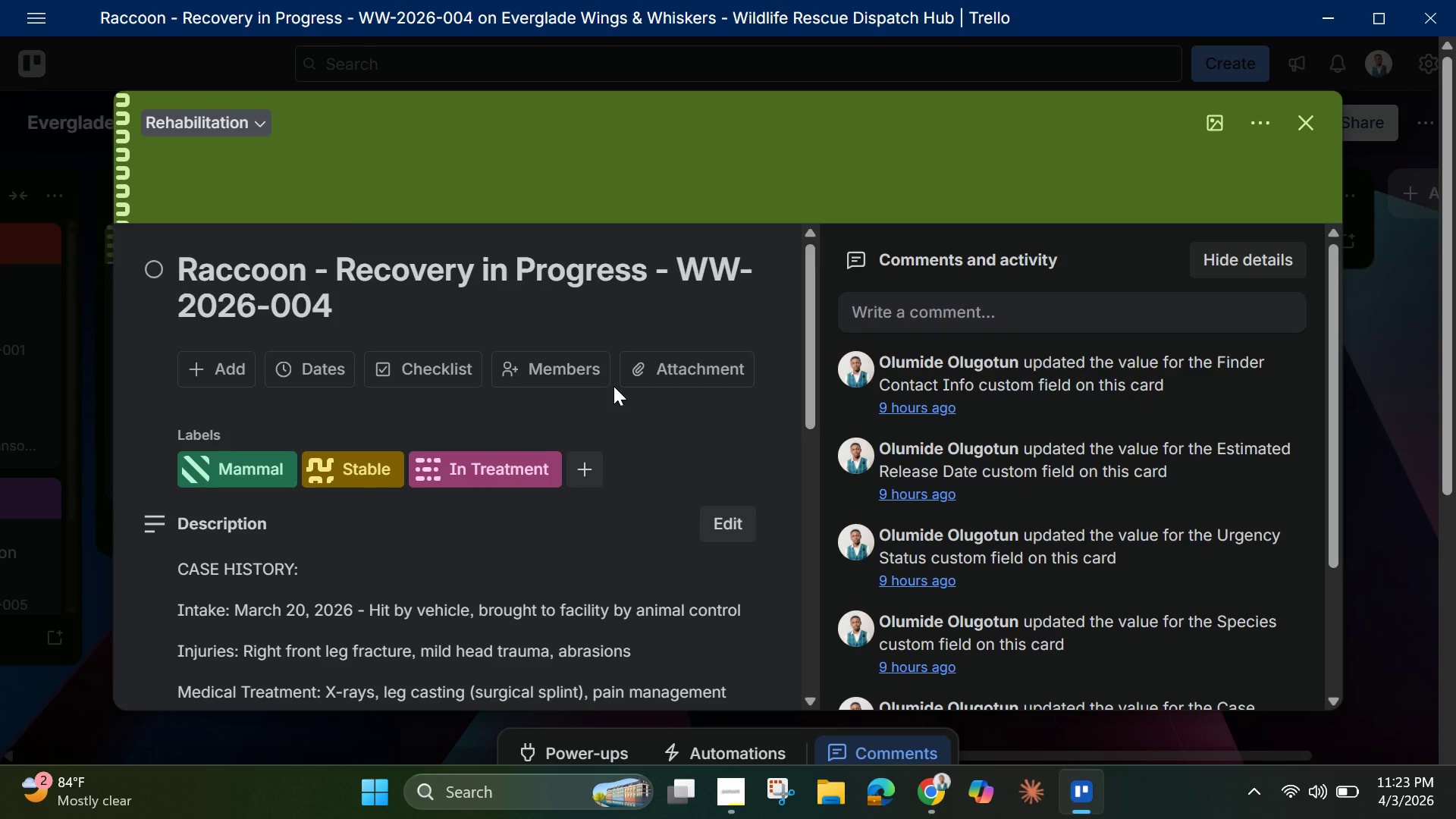 
scroll: coordinate [365, 535], scroll_direction: down, amount: 5.0
 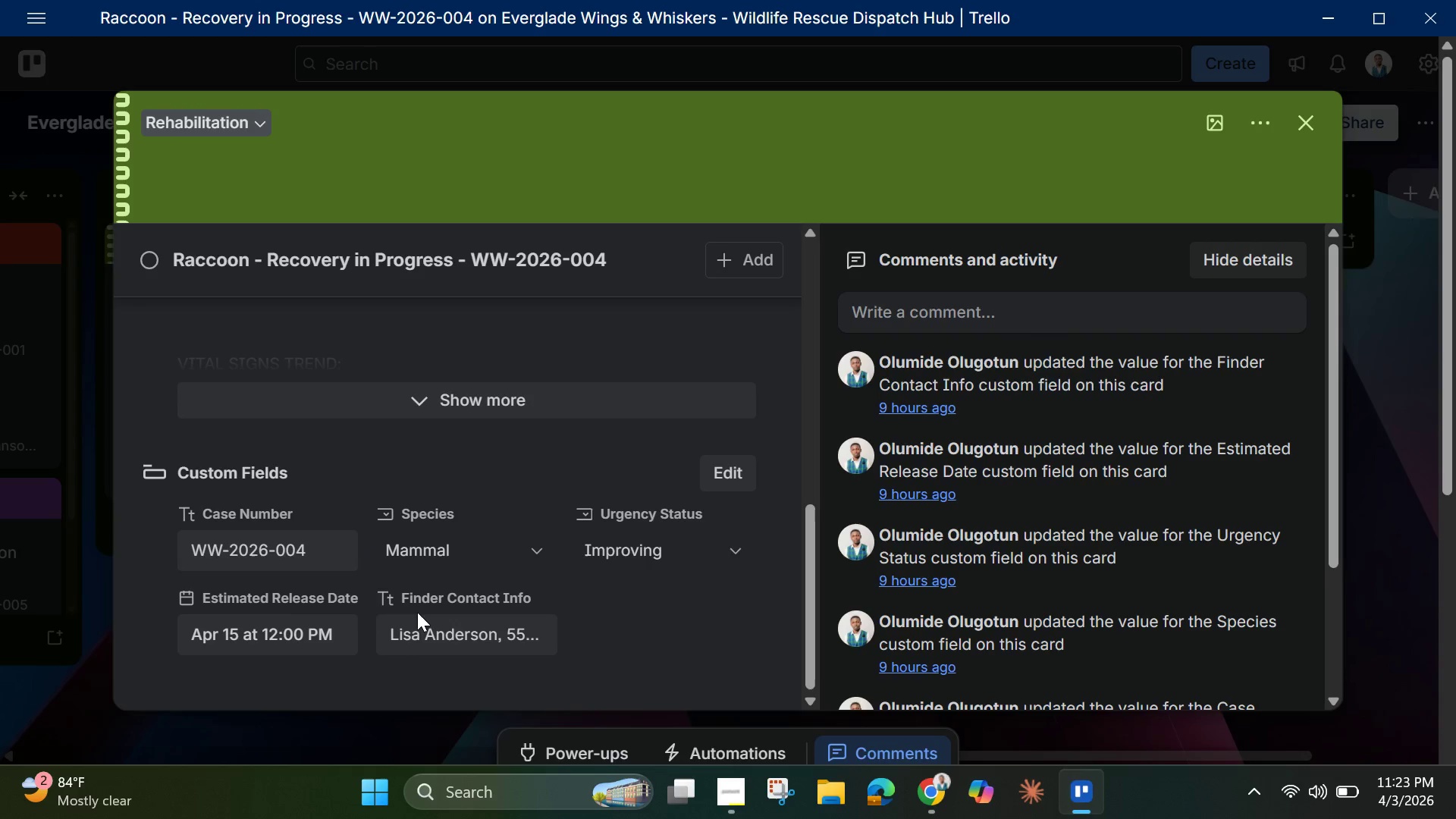 
mouse_move([334, 552])
 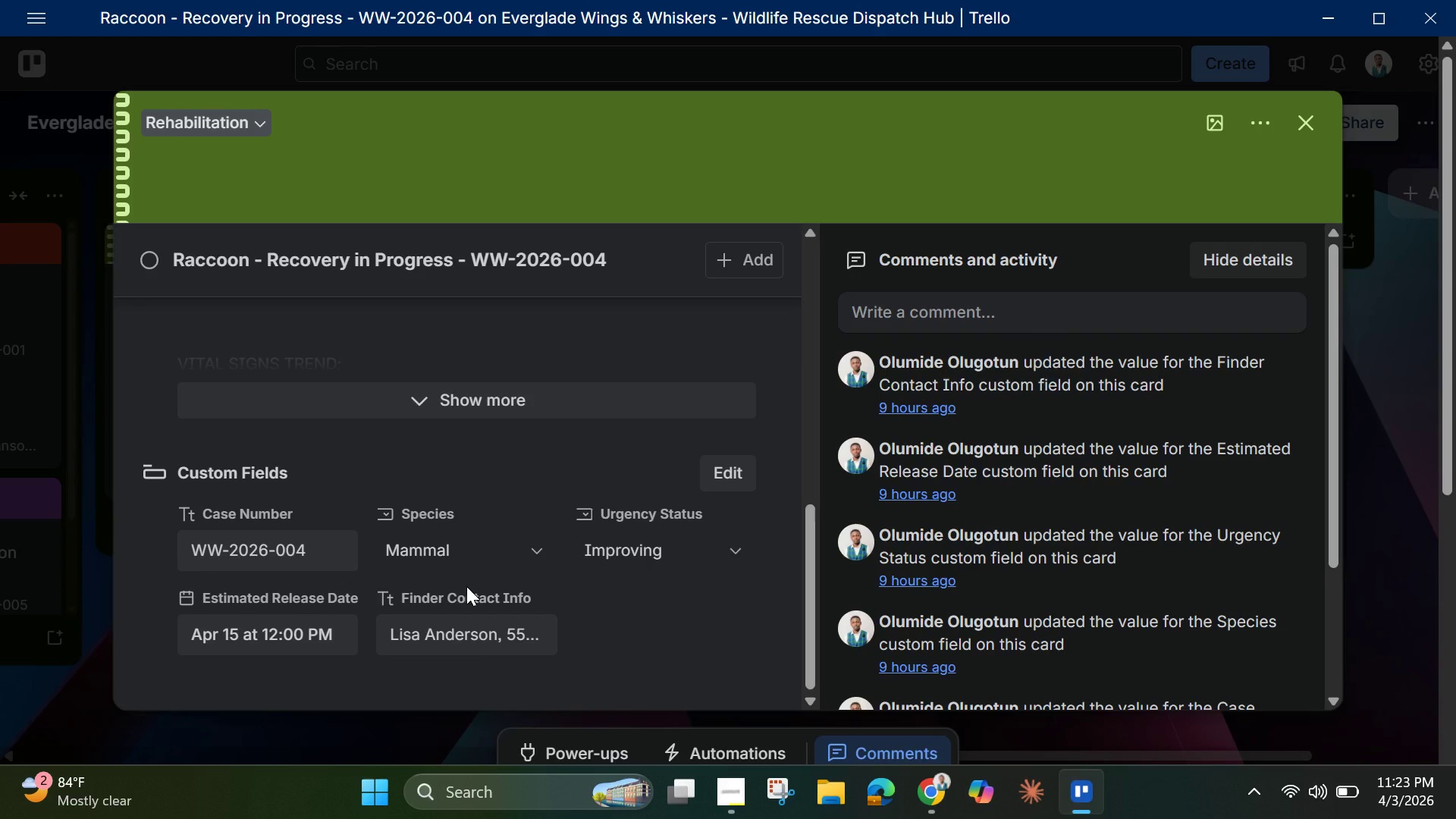 
wait(9.16)
 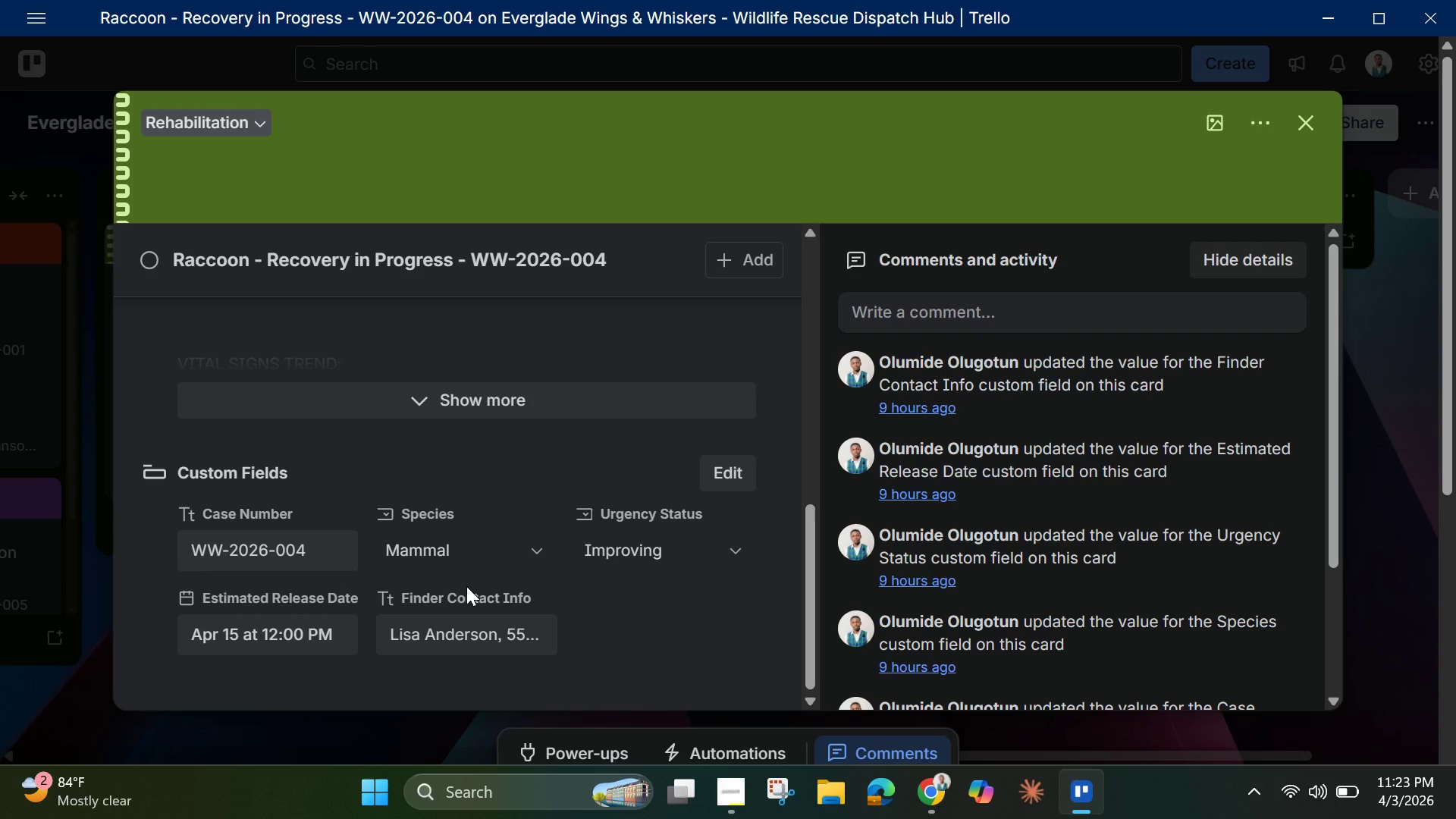 
scroll: coordinate [493, 530], scroll_direction: up, amount: 6.0
 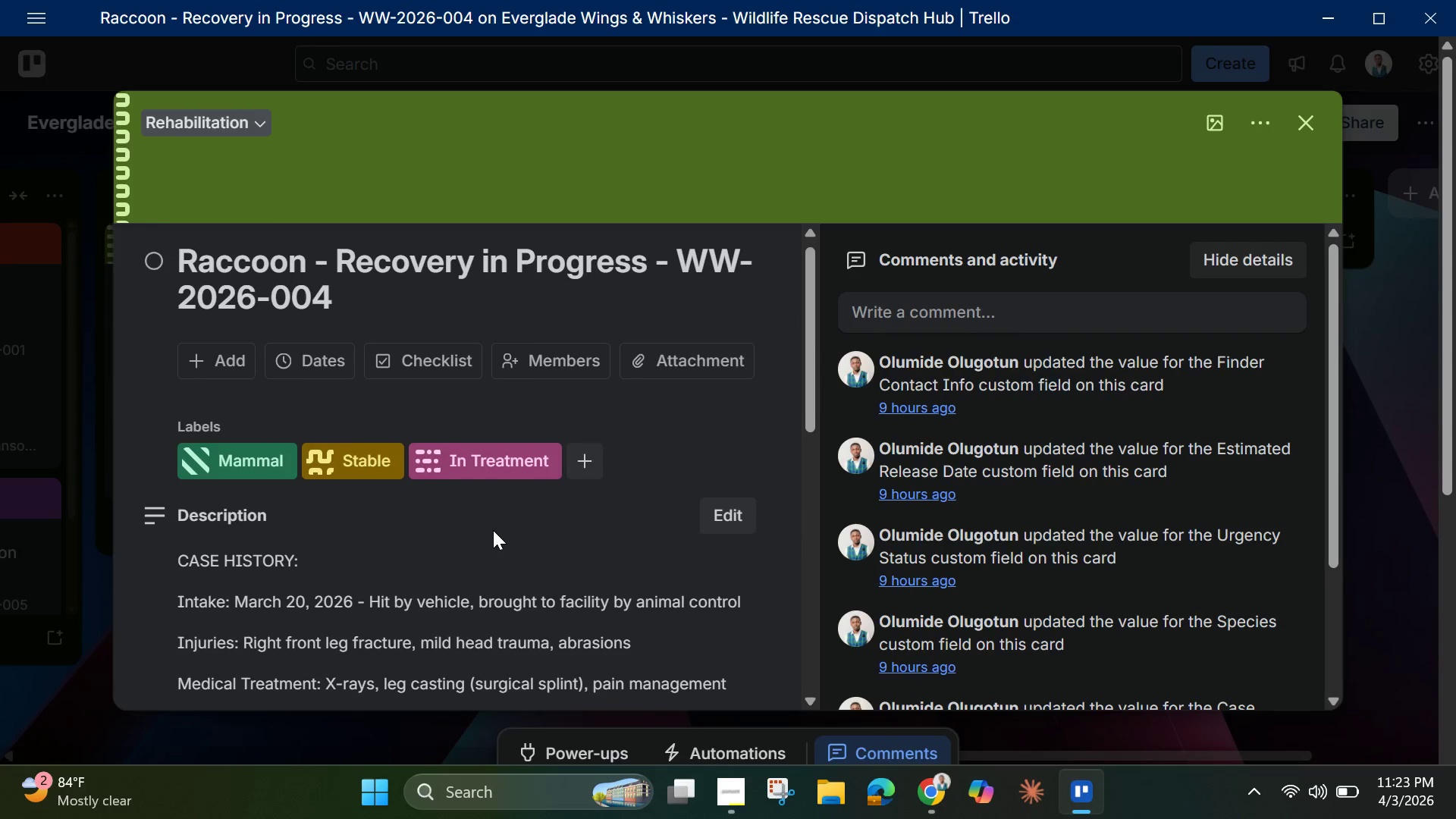 
scroll: coordinate [493, 530], scroll_direction: down, amount: 1.0
 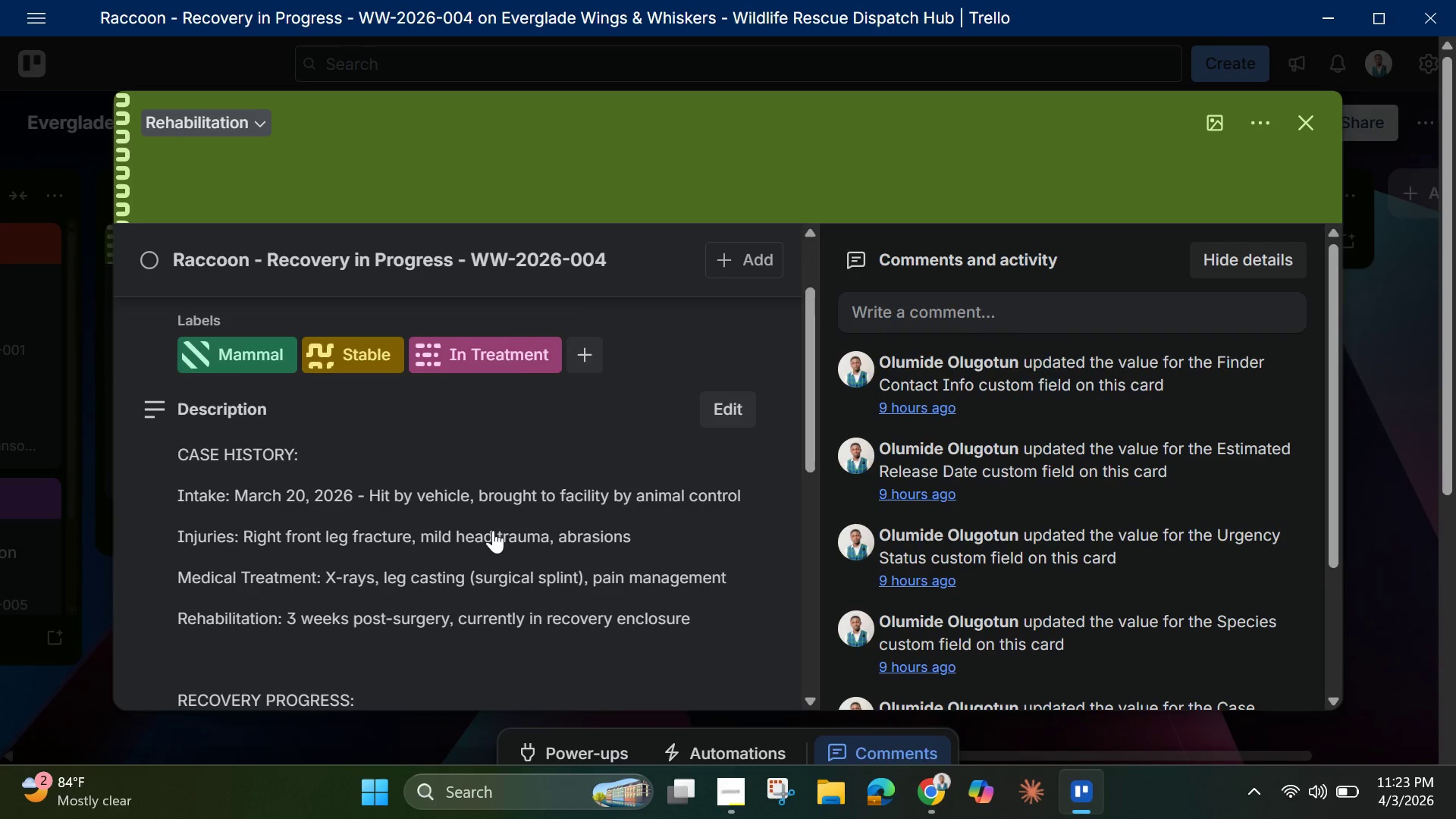 
wait(6.24)
 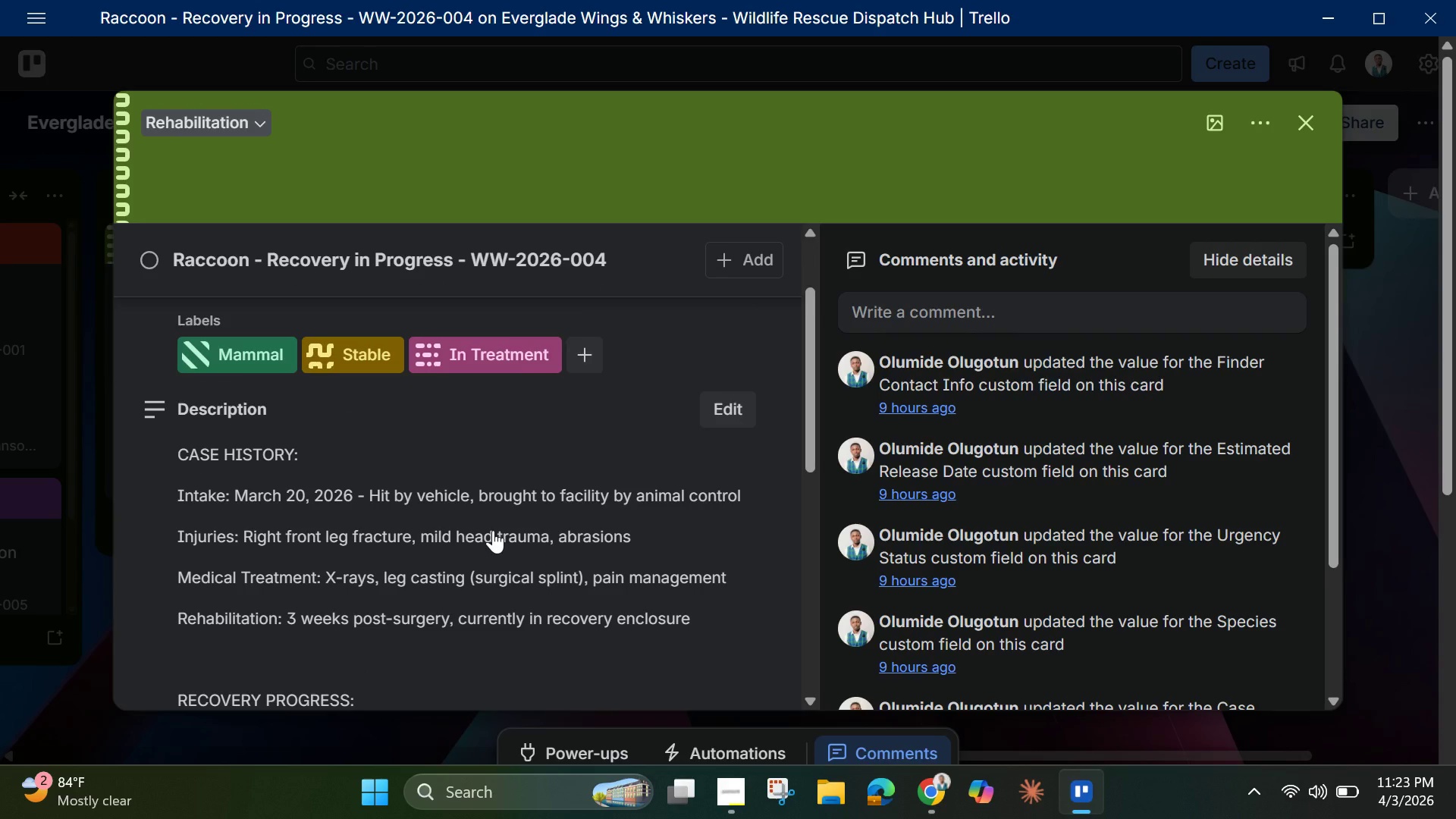 
scroll: coordinate [493, 529], scroll_direction: down, amount: 1.0
 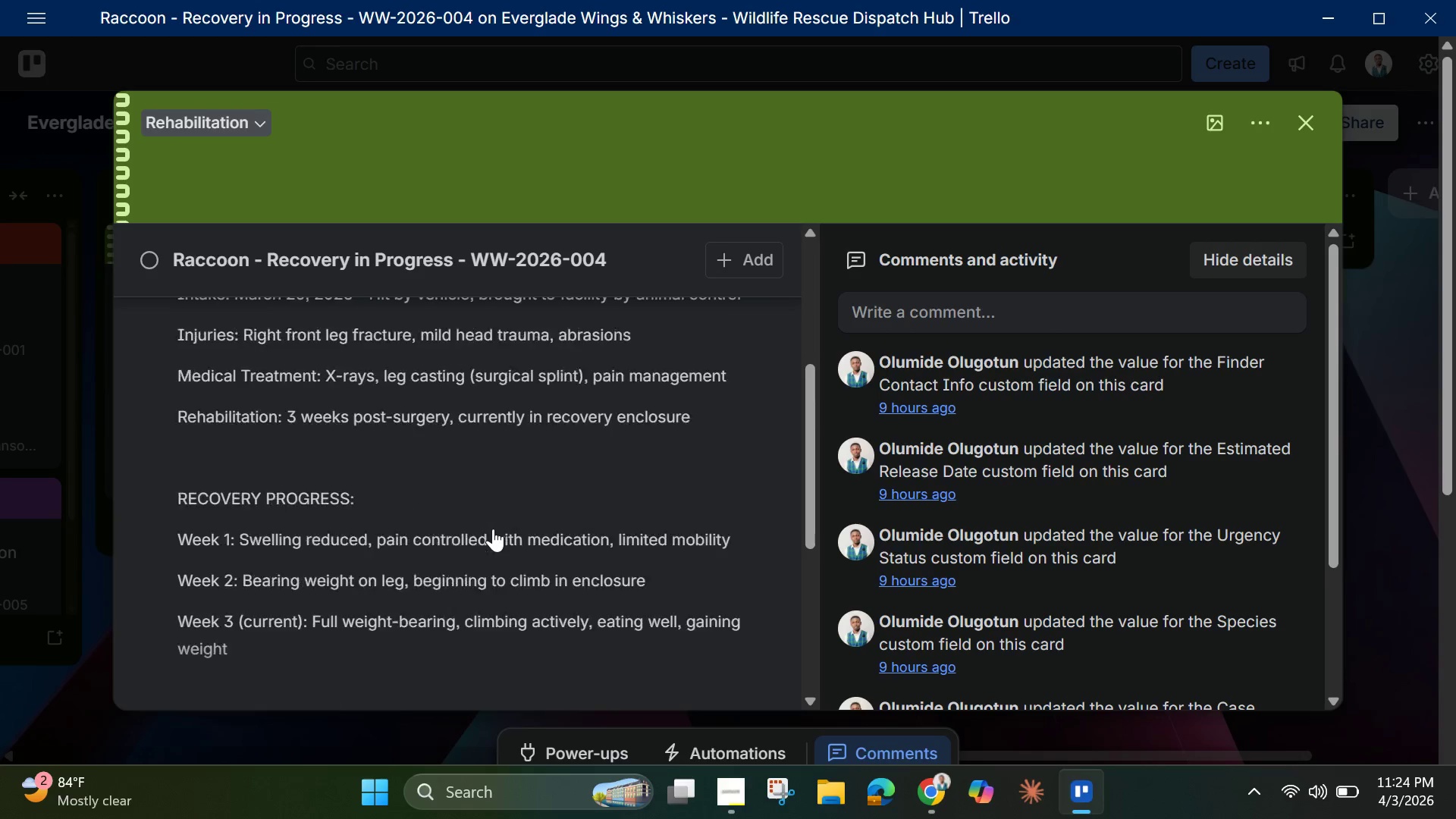 
scroll: coordinate [493, 529], scroll_direction: up, amount: 3.0
 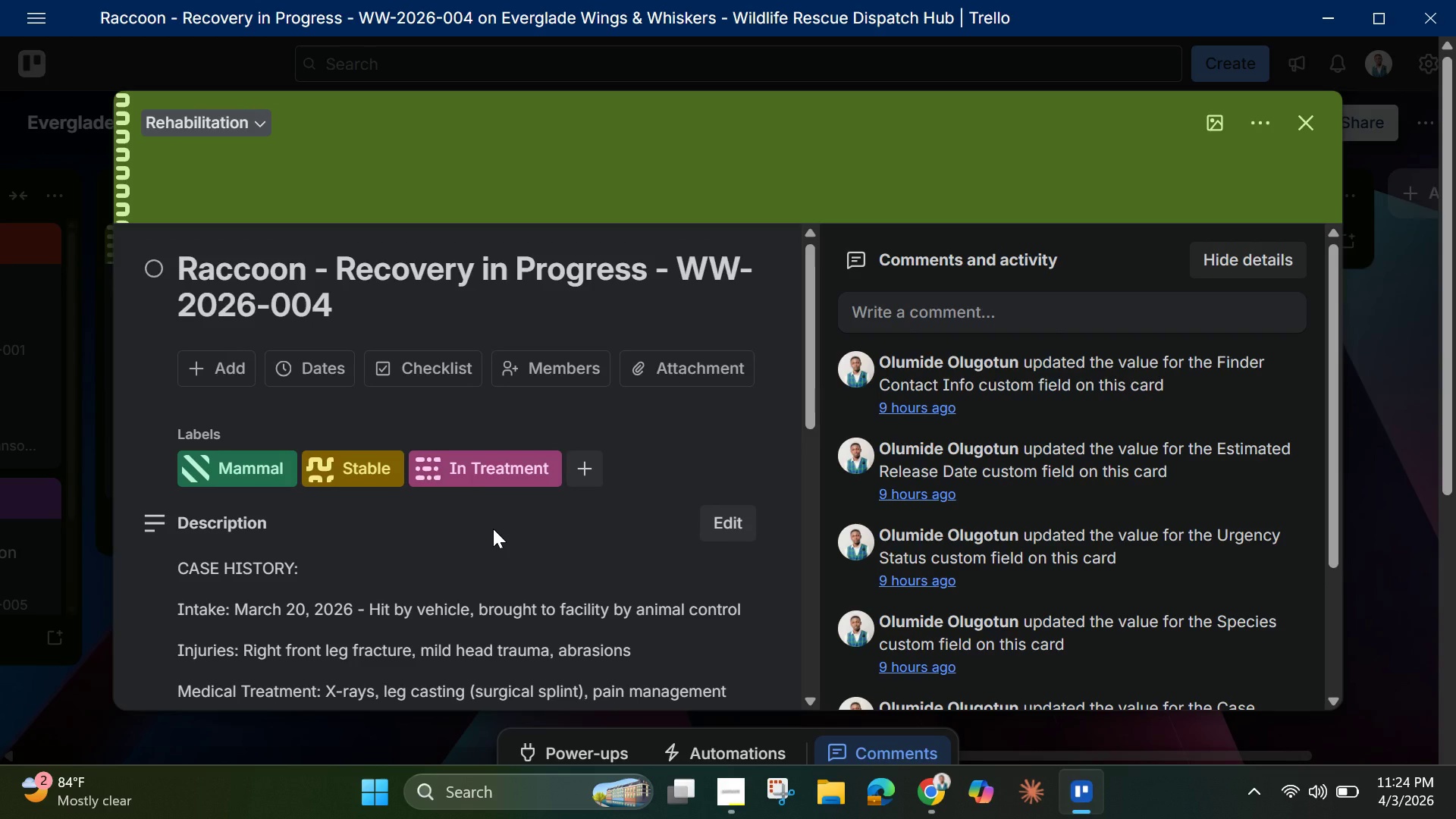 
scroll: coordinate [489, 534], scroll_direction: down, amount: 2.0
 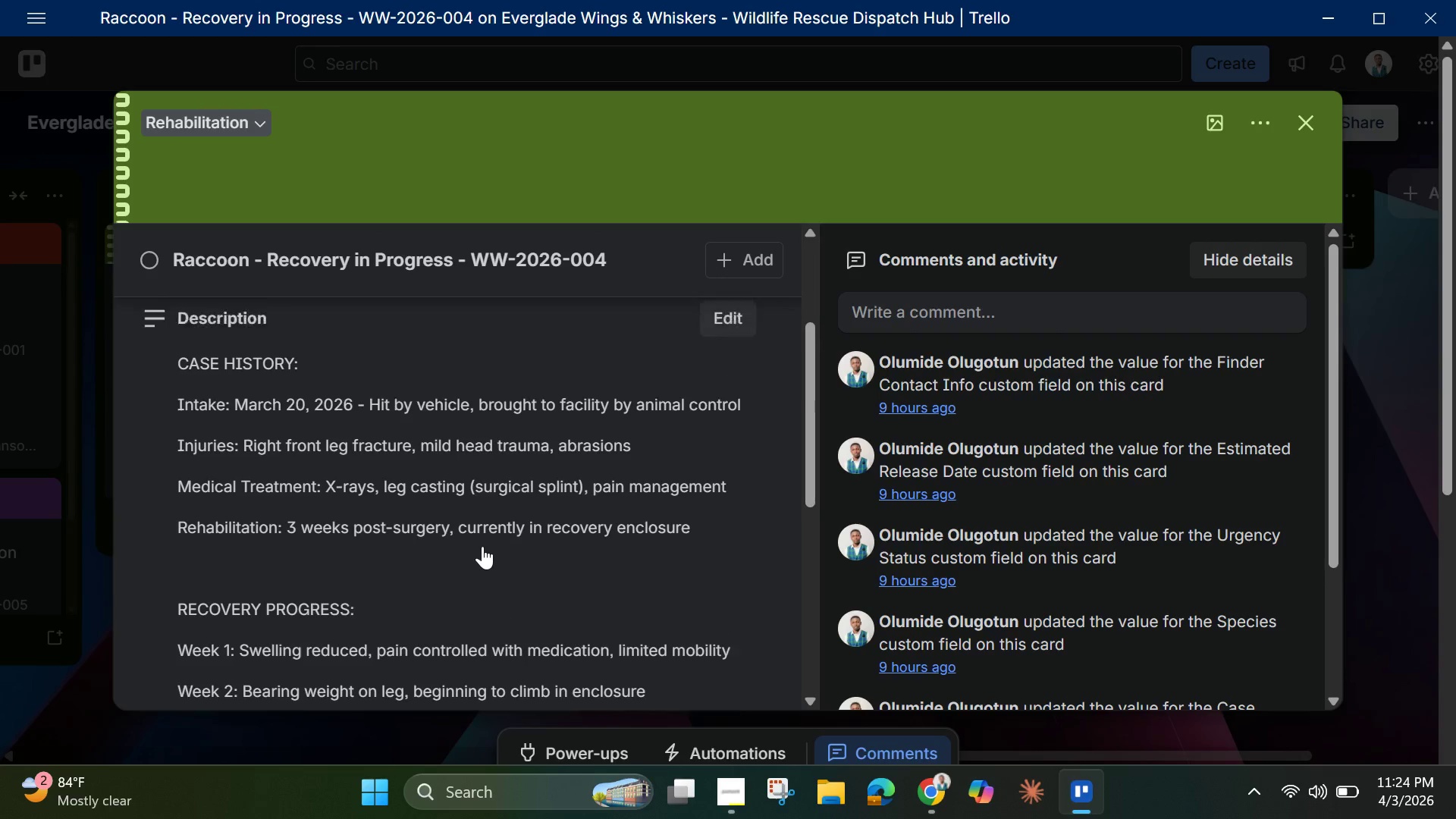 
scroll: coordinate [482, 546], scroll_direction: up, amount: 3.0
 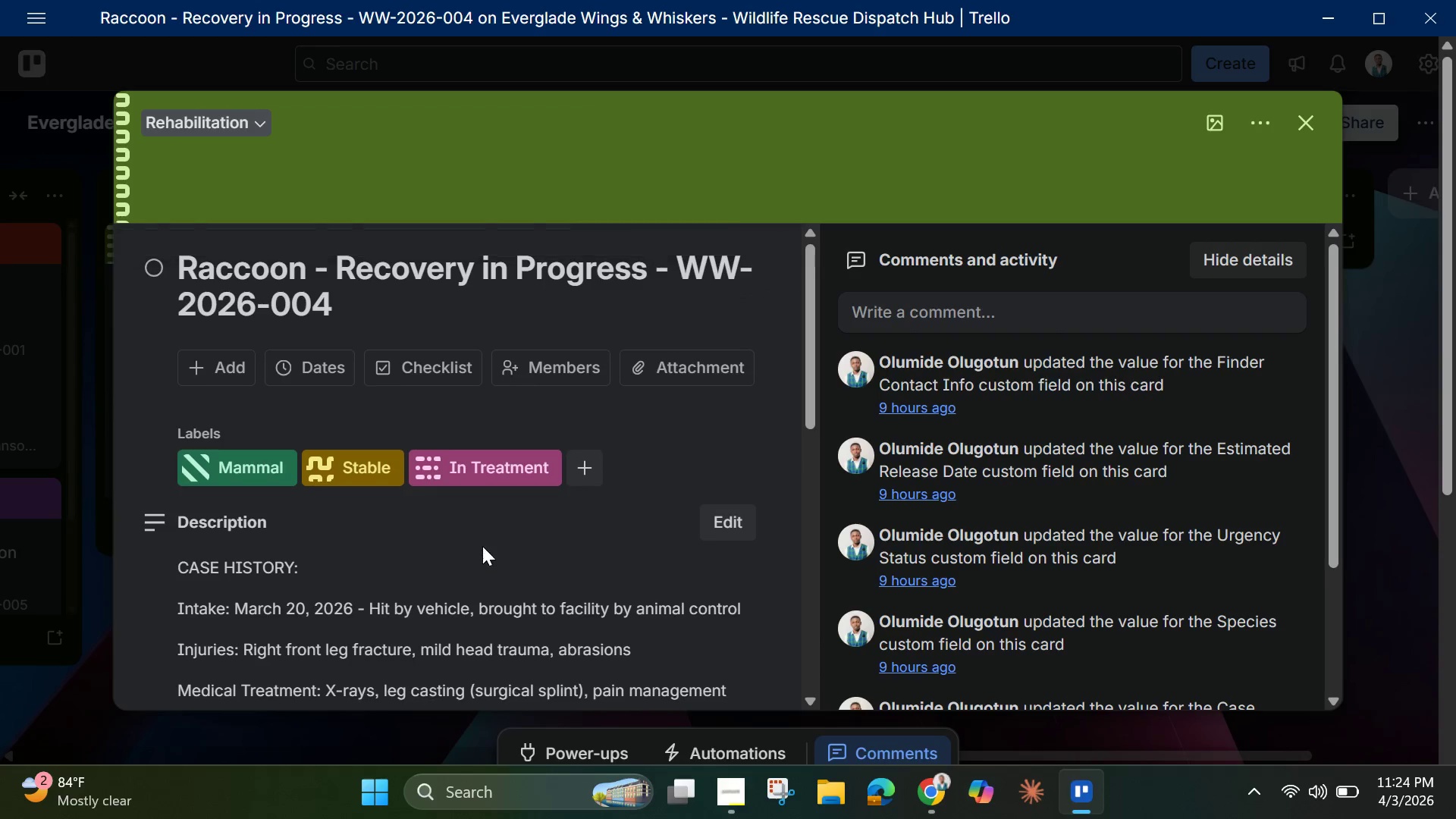 
scroll: coordinate [482, 546], scroll_direction: down, amount: 3.0
 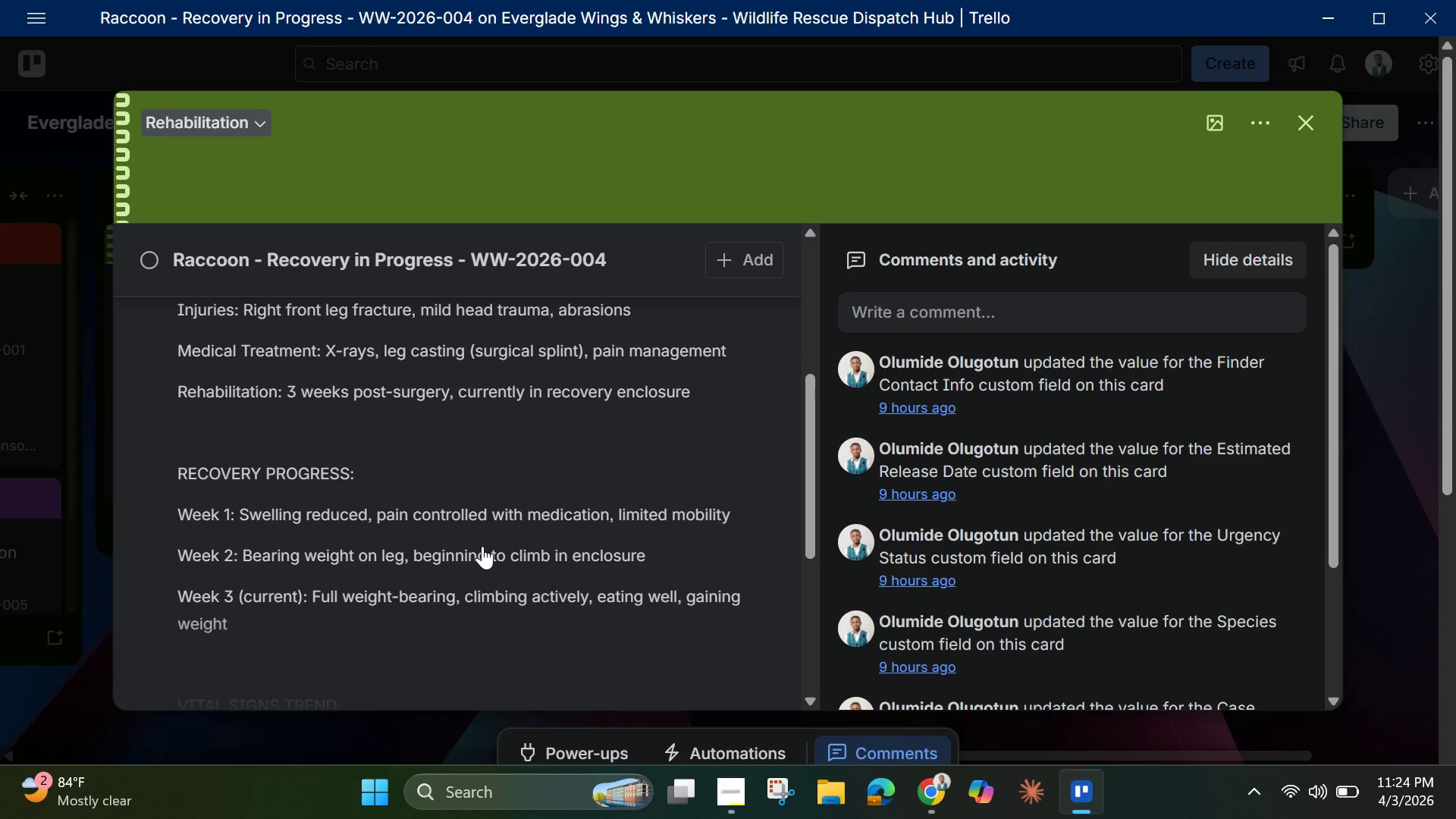 
scroll: coordinate [507, 514], scroll_direction: up, amount: 7.0
 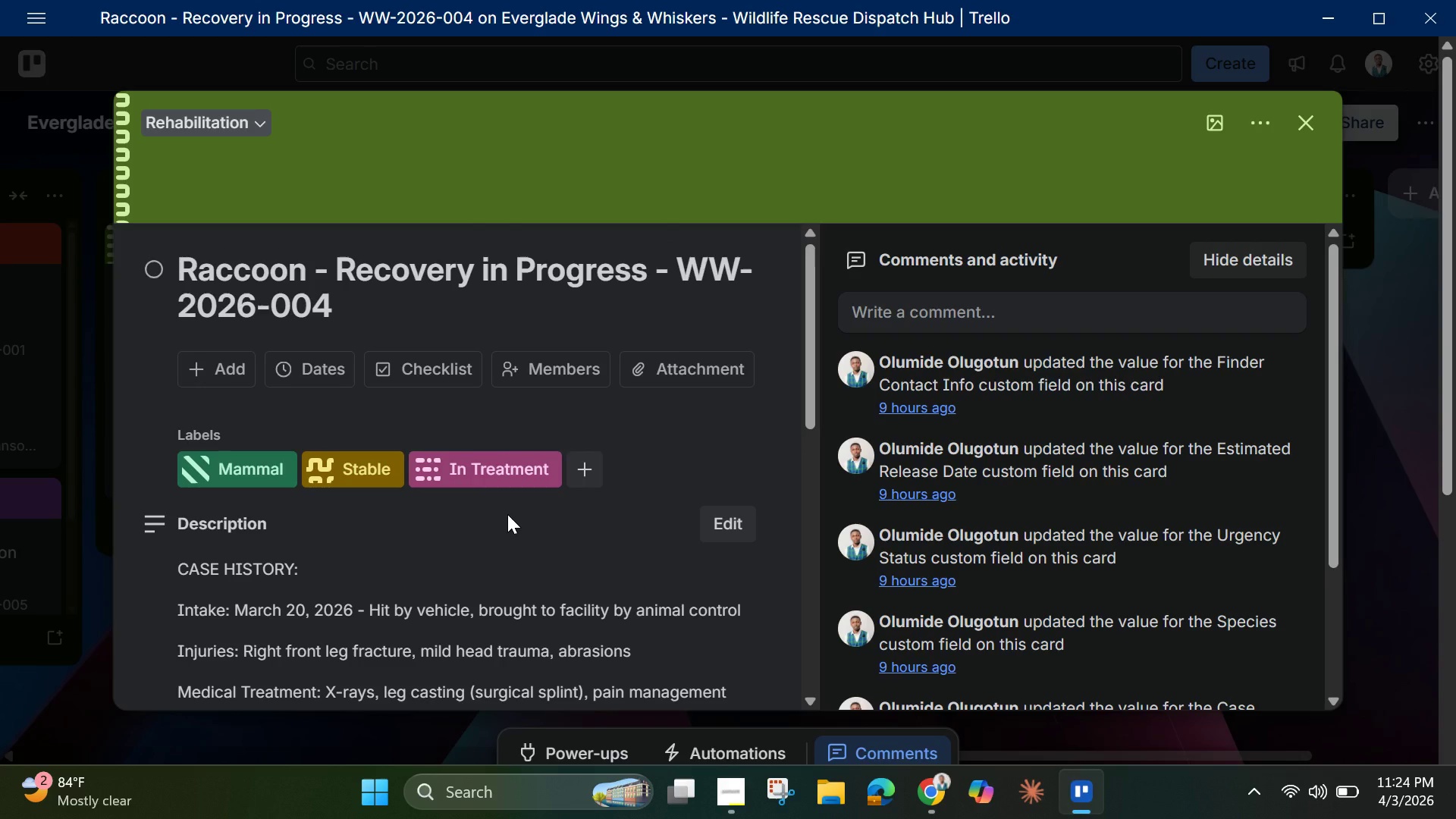 
wait(6.25)
 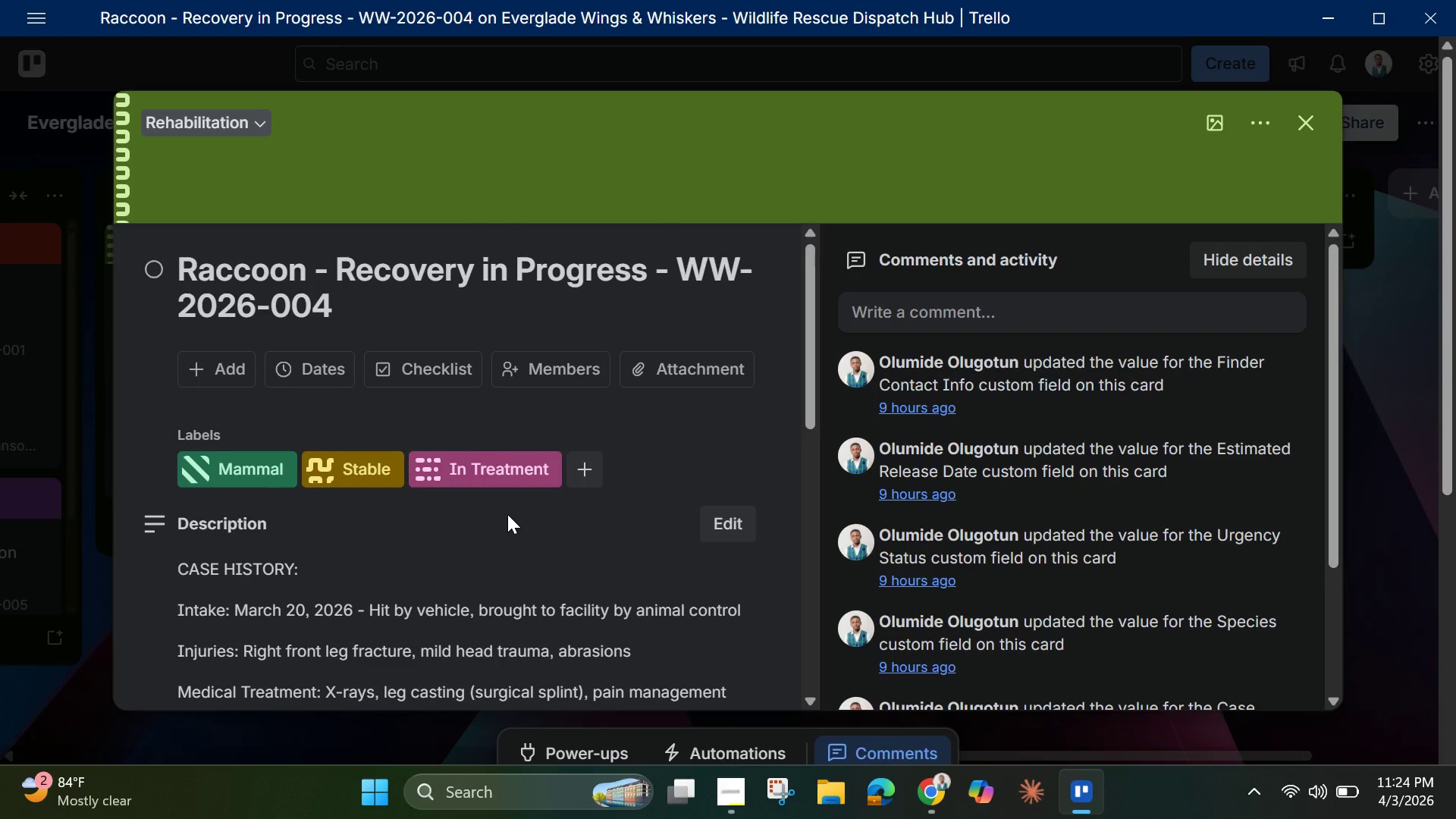 
scroll: coordinate [648, 486], scroll_direction: down, amount: 11.0
 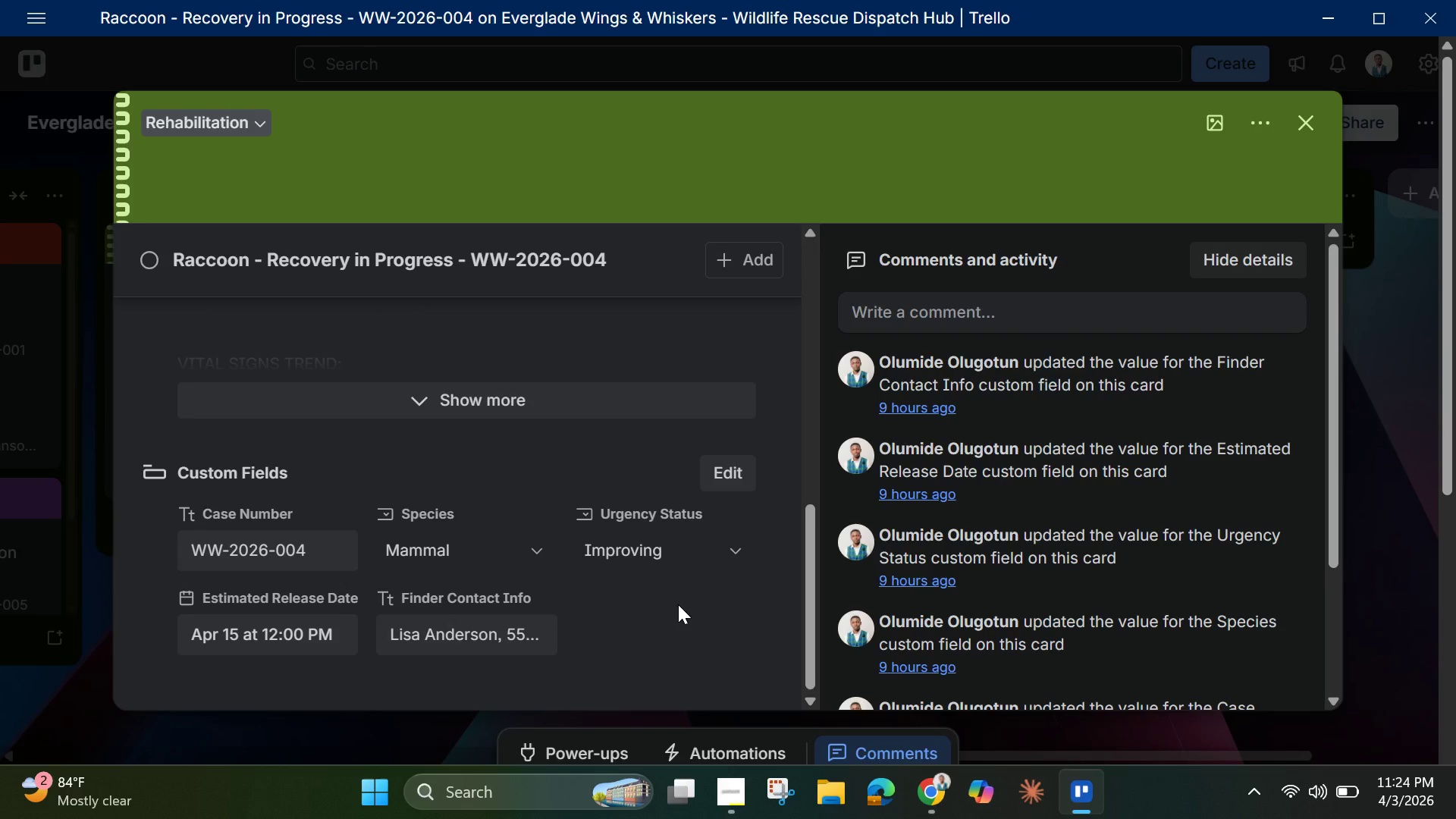 
wait(5.02)
 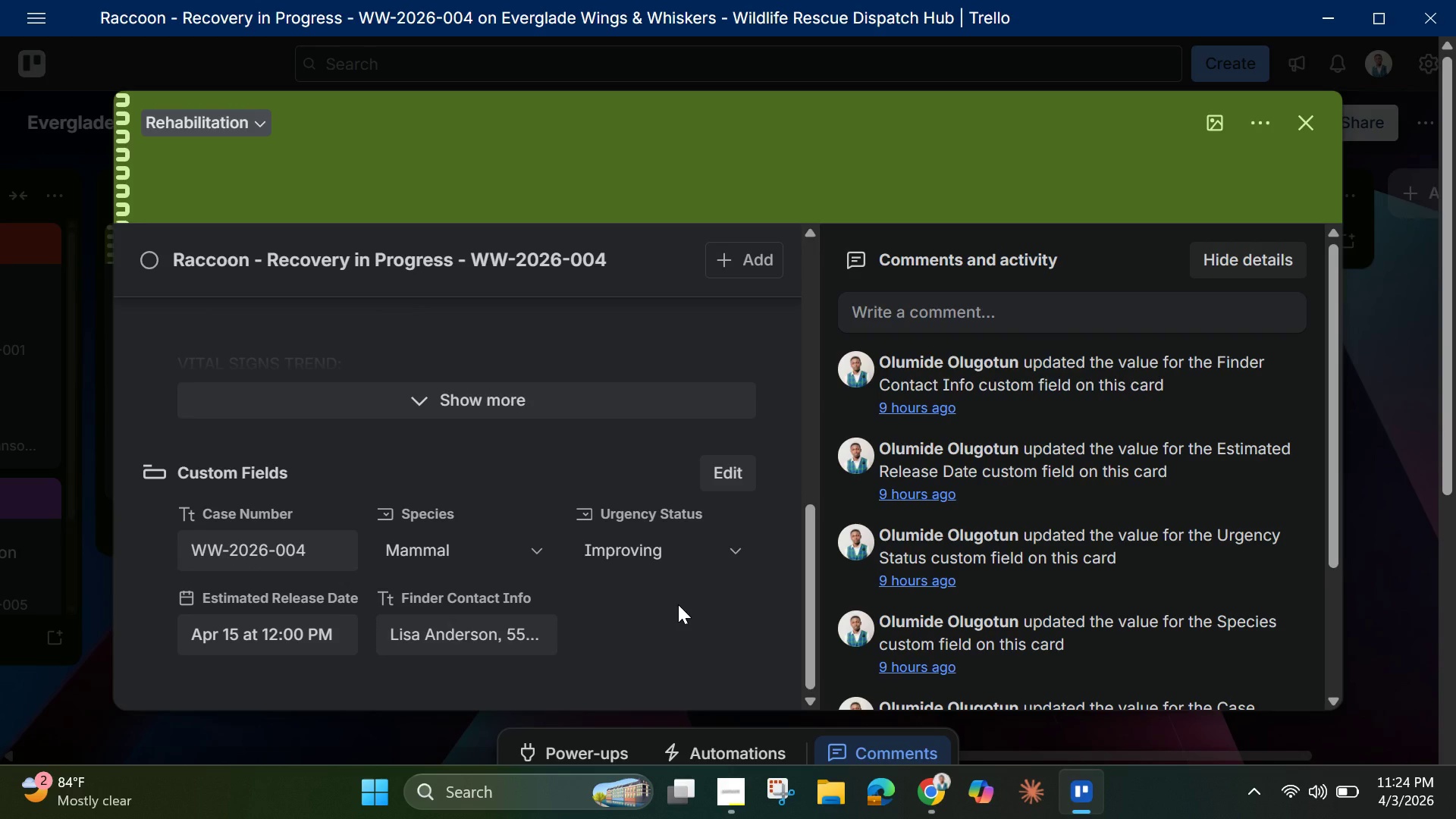 
scroll: coordinate [685, 586], scroll_direction: down, amount: 1.0
 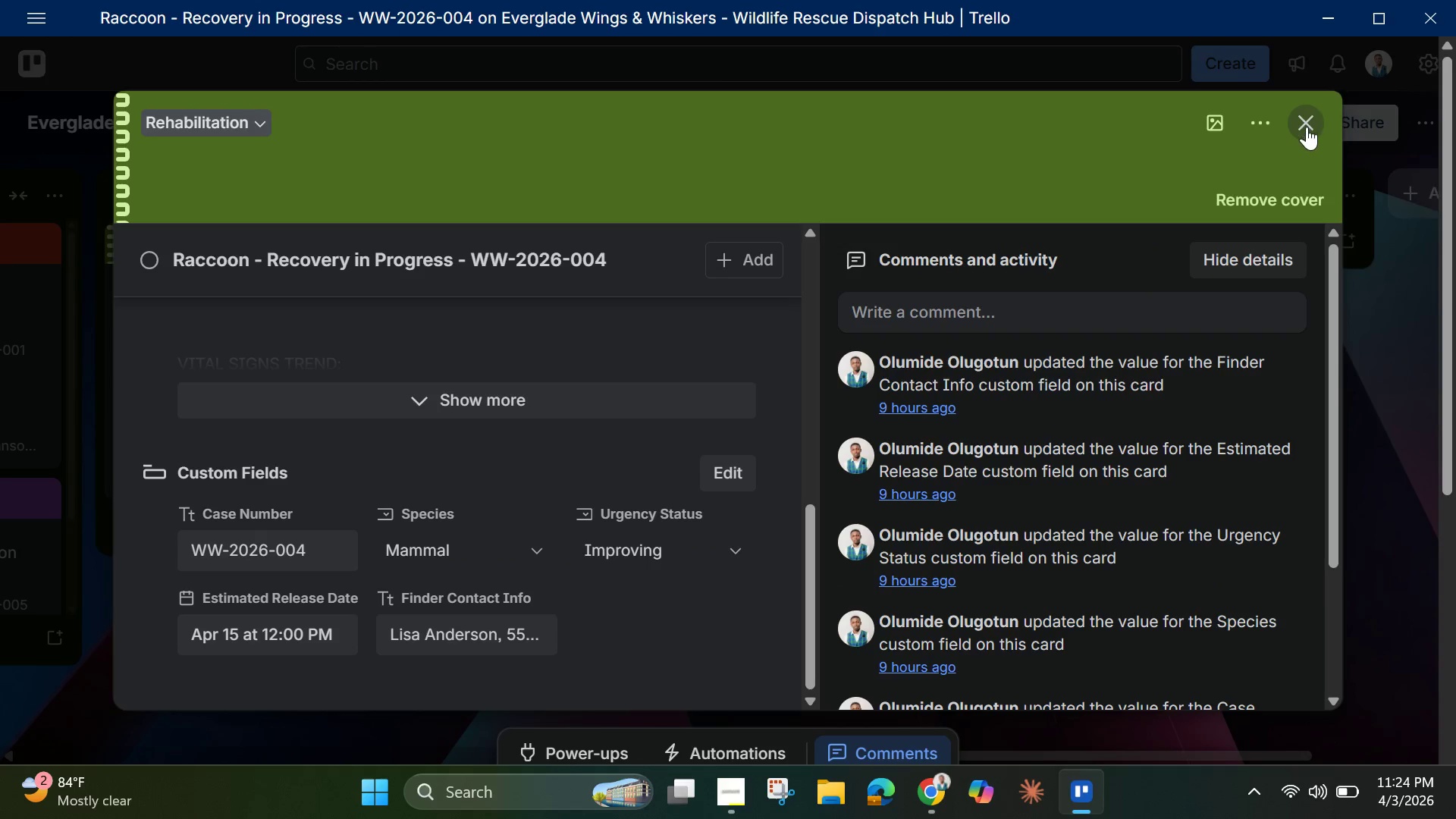 
left_click([1307, 127])
 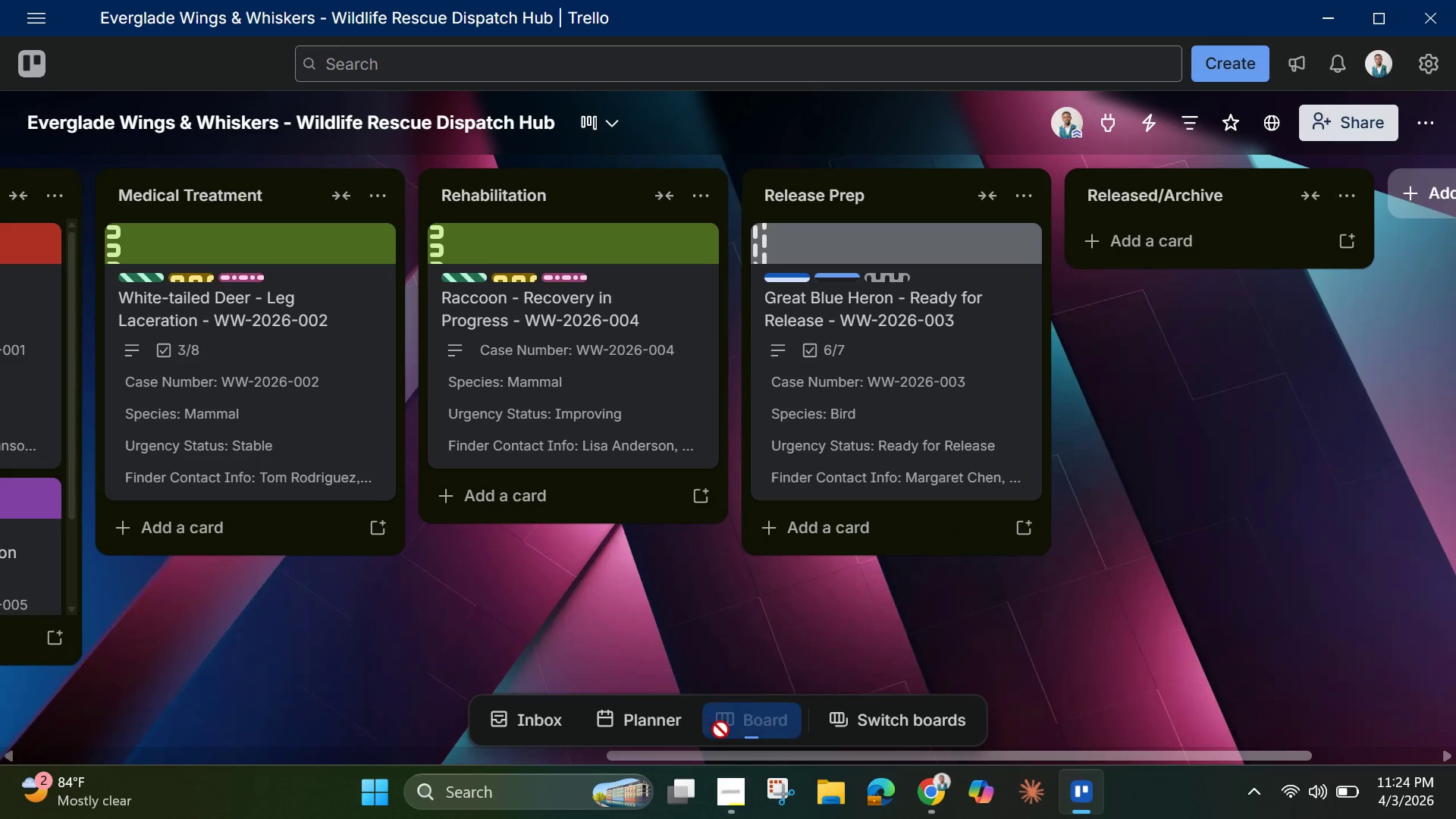 
wait(6.36)
 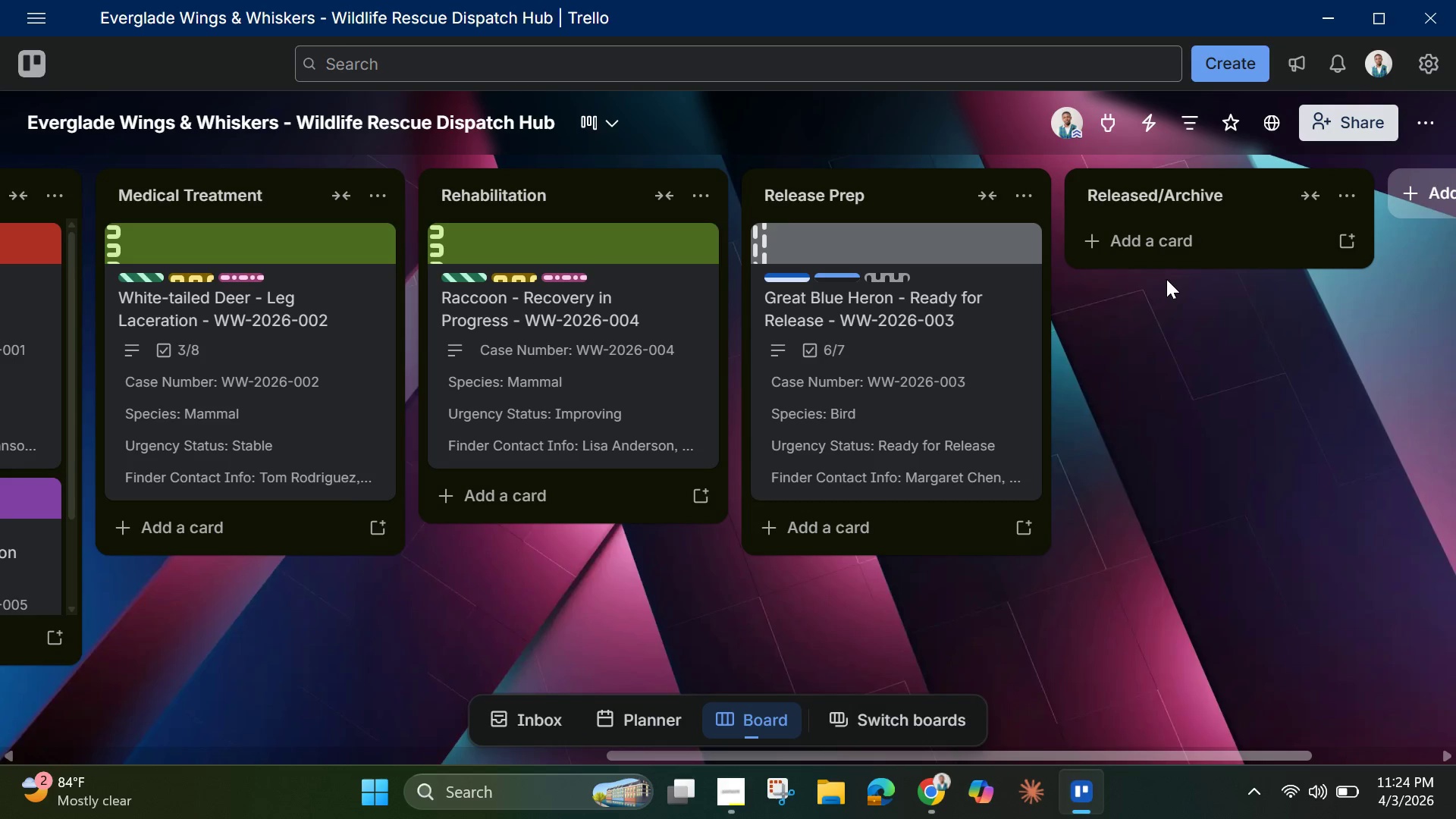 
left_click_drag(start_coordinate=[766, 756], to_coordinate=[413, 675])
 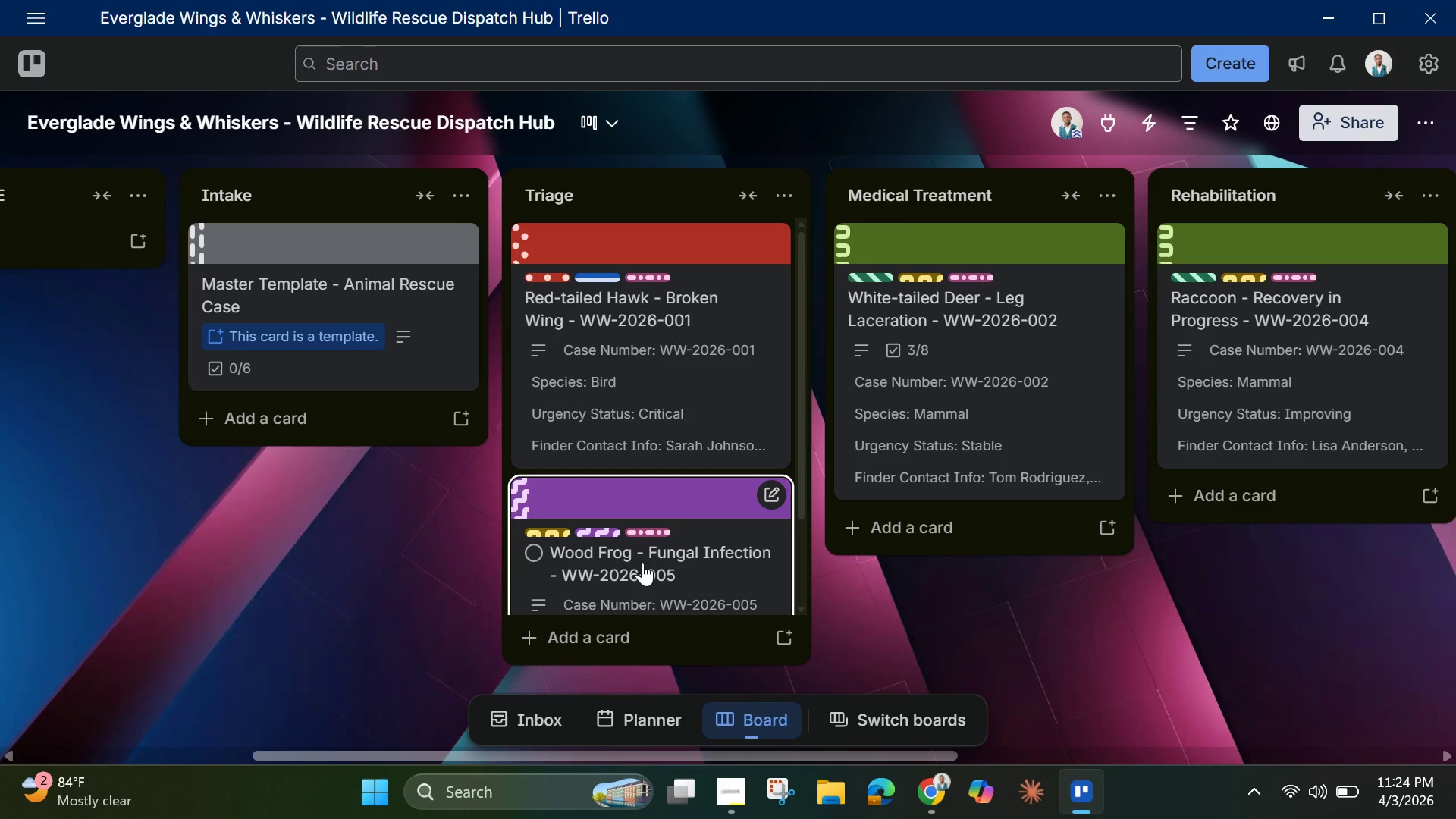 
wait(7.99)
 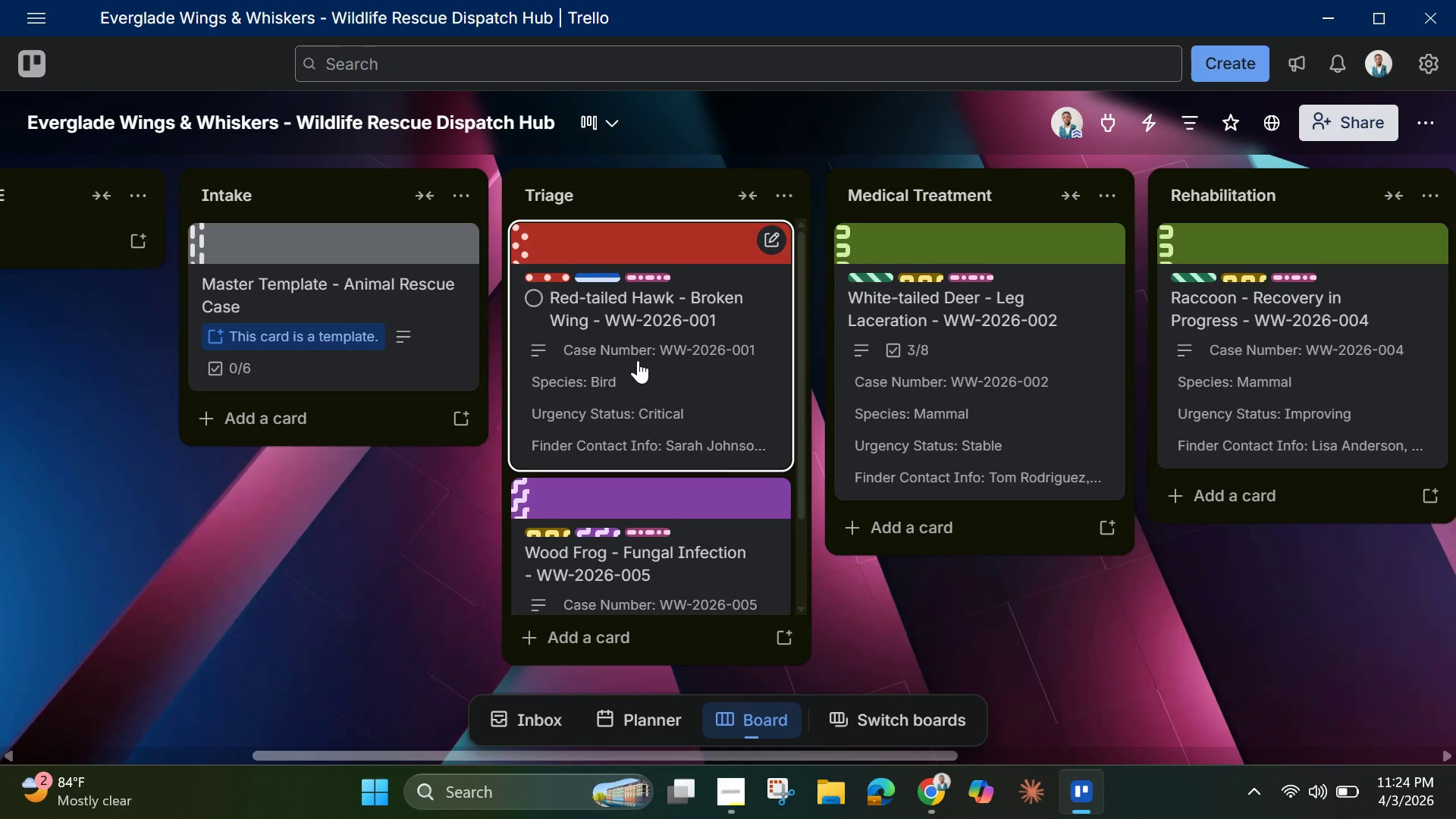 
left_click([642, 563])
 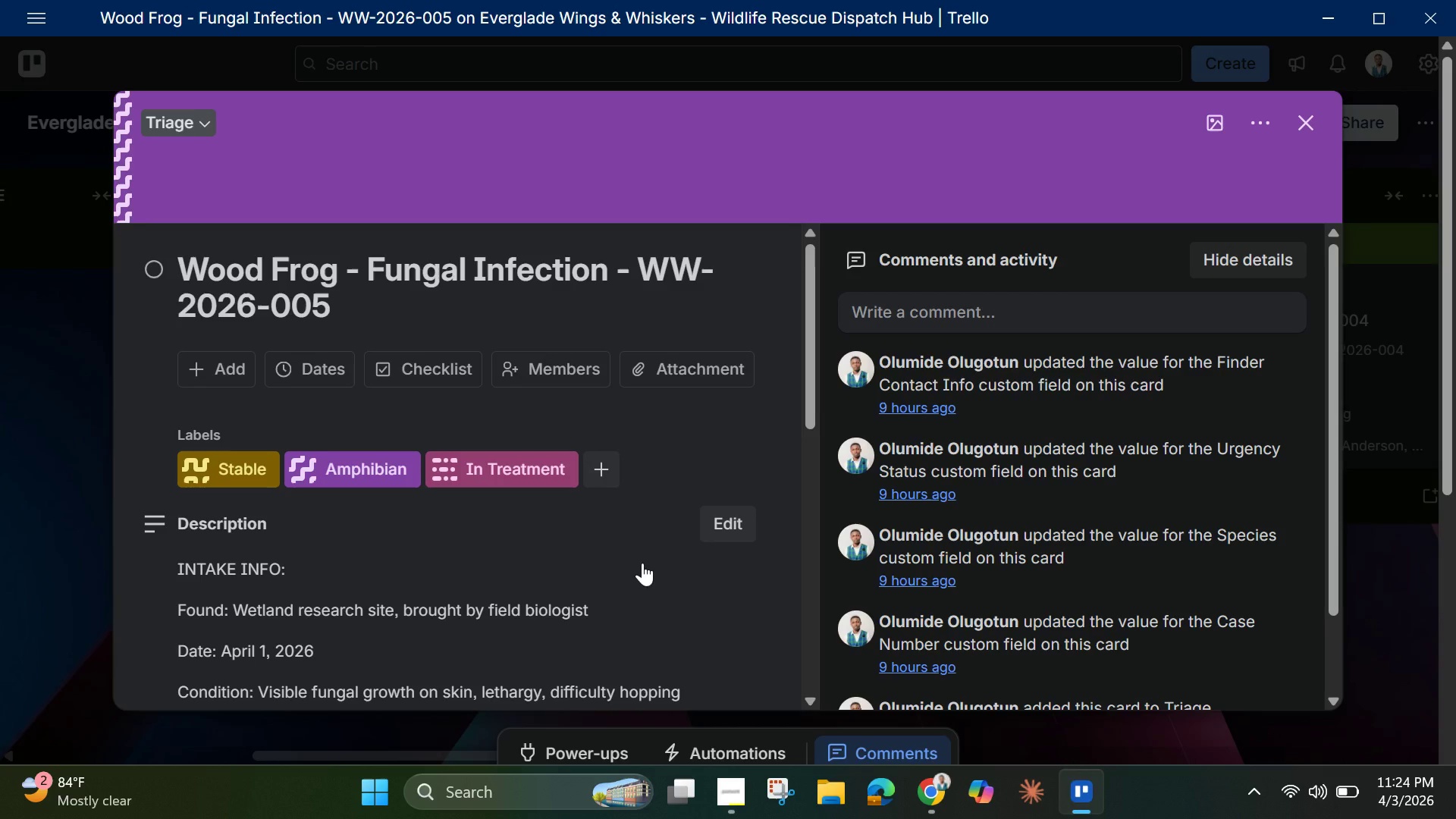 
wait(6.39)
 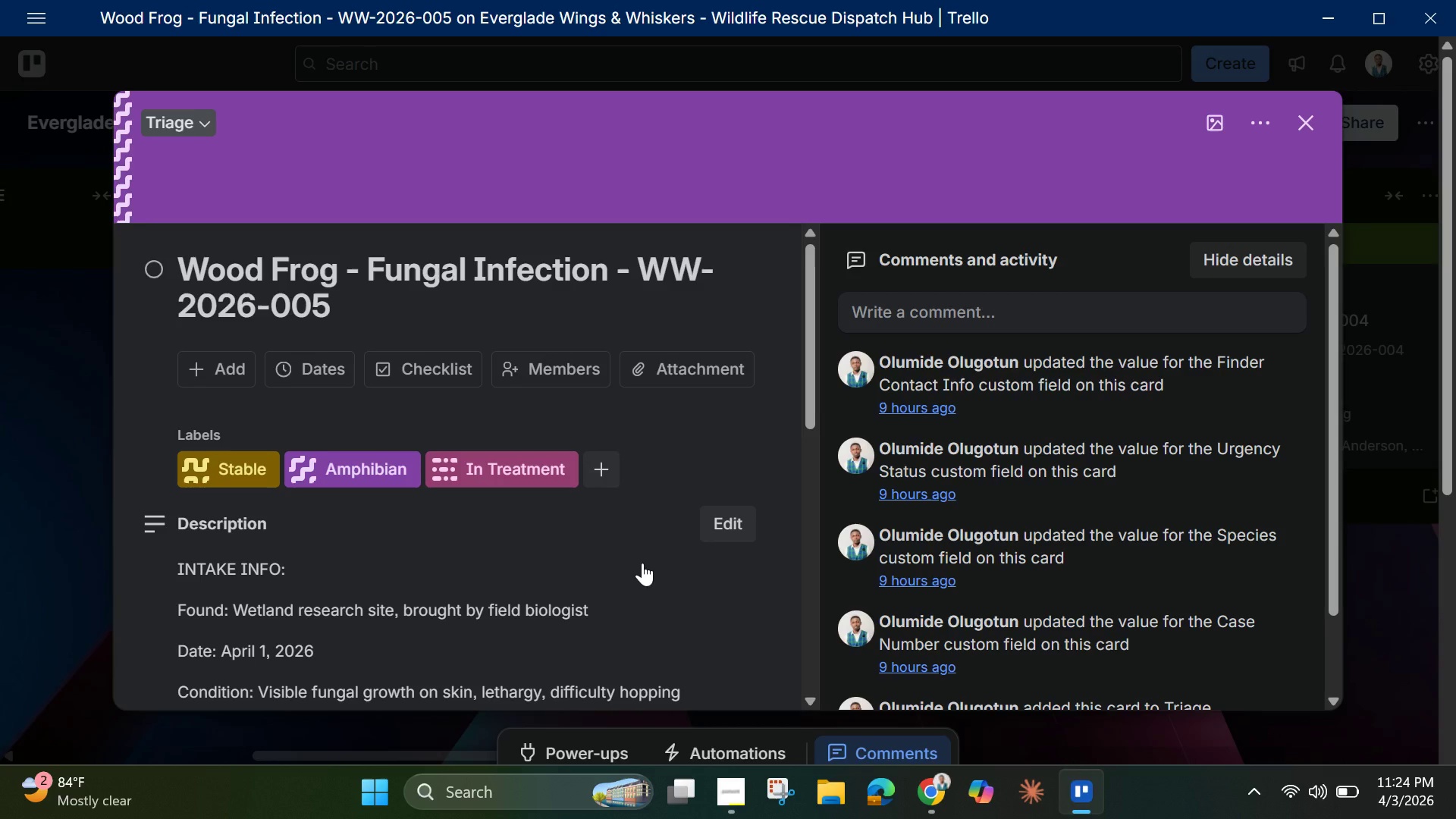 
scroll: coordinate [642, 563], scroll_direction: up, amount: 1.0
 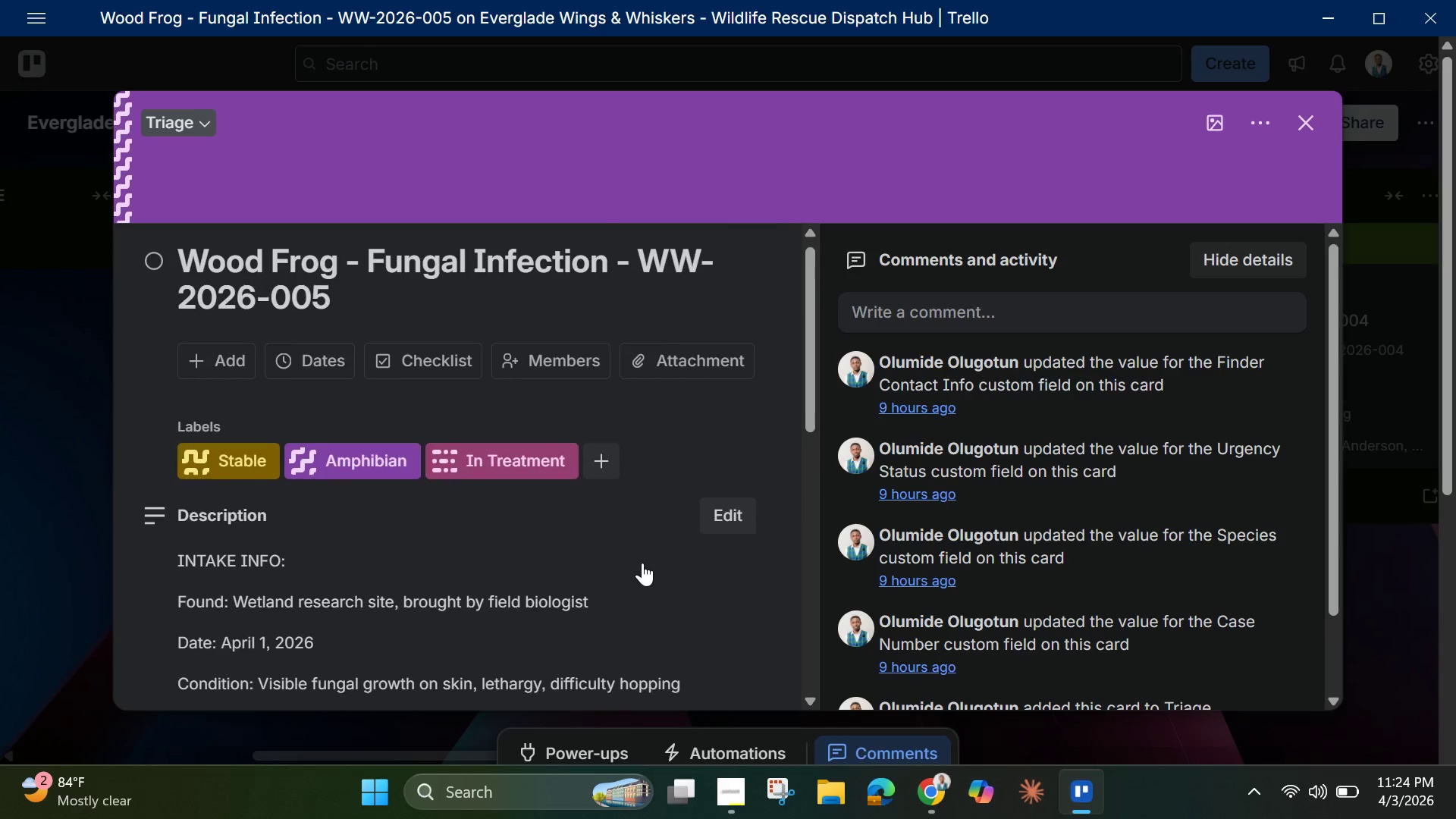 
scroll: coordinate [642, 563], scroll_direction: down, amount: 5.0
 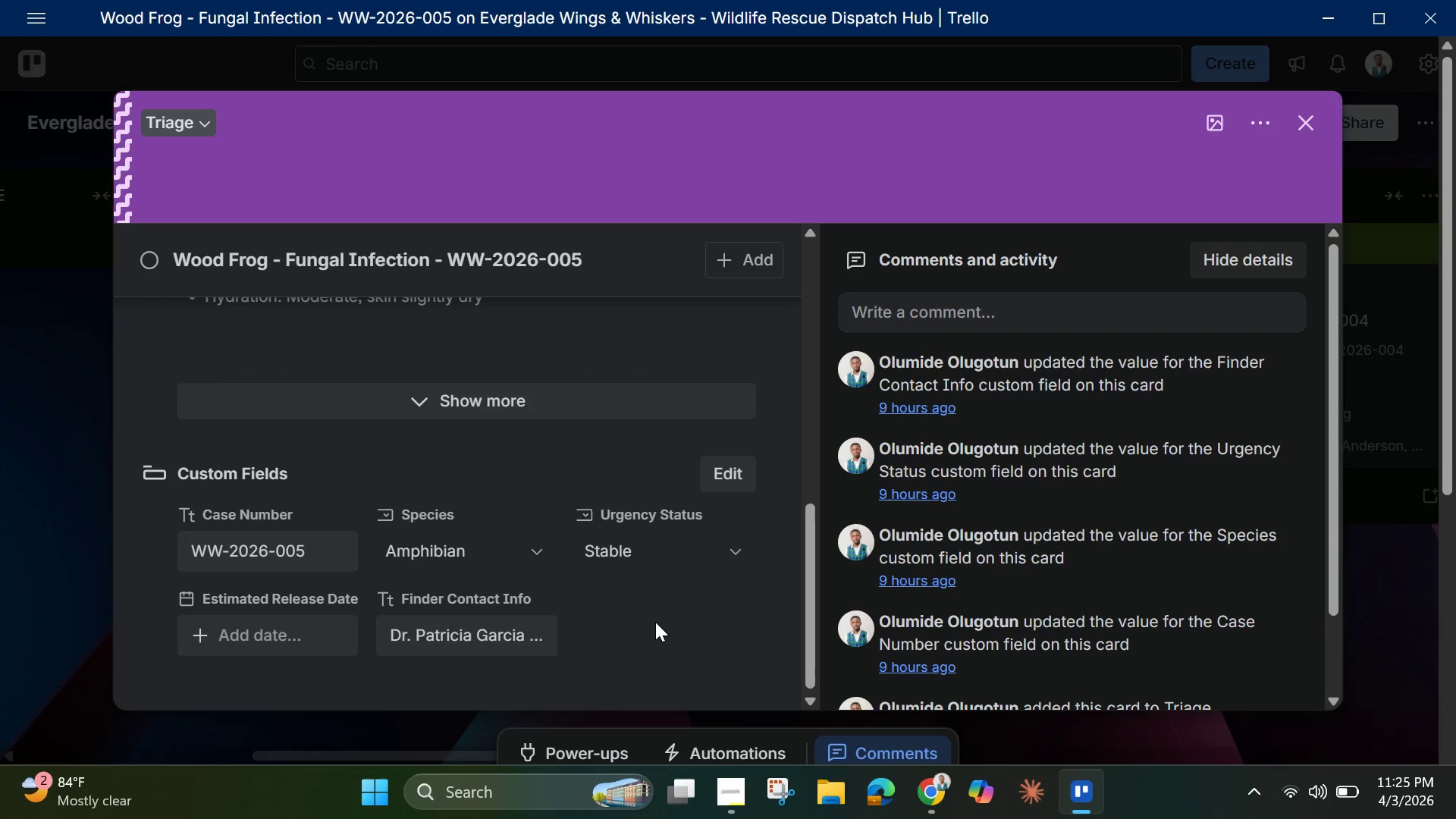 
wait(6.08)
 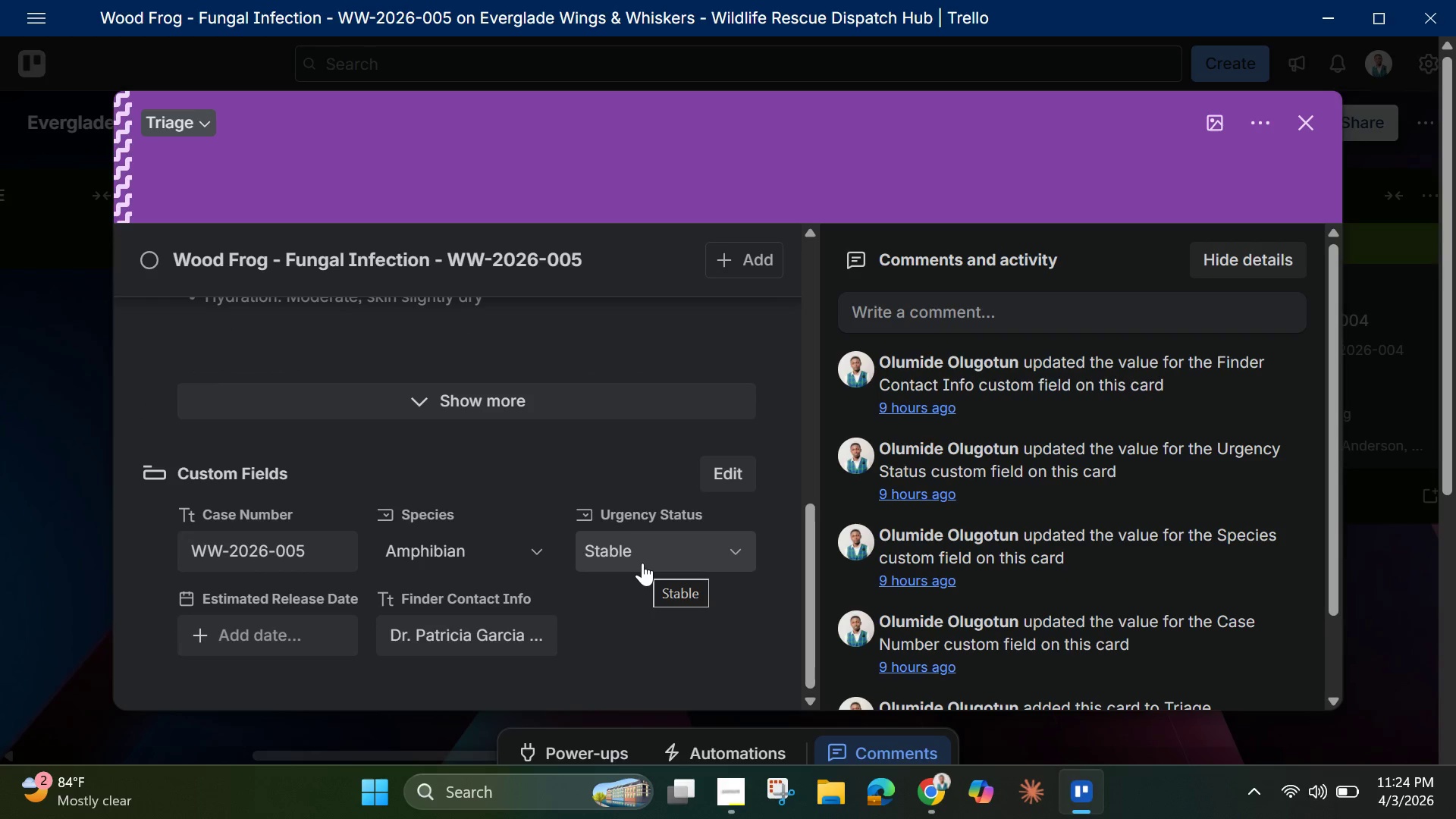 
scroll: coordinate [630, 556], scroll_direction: up, amount: 10.0
 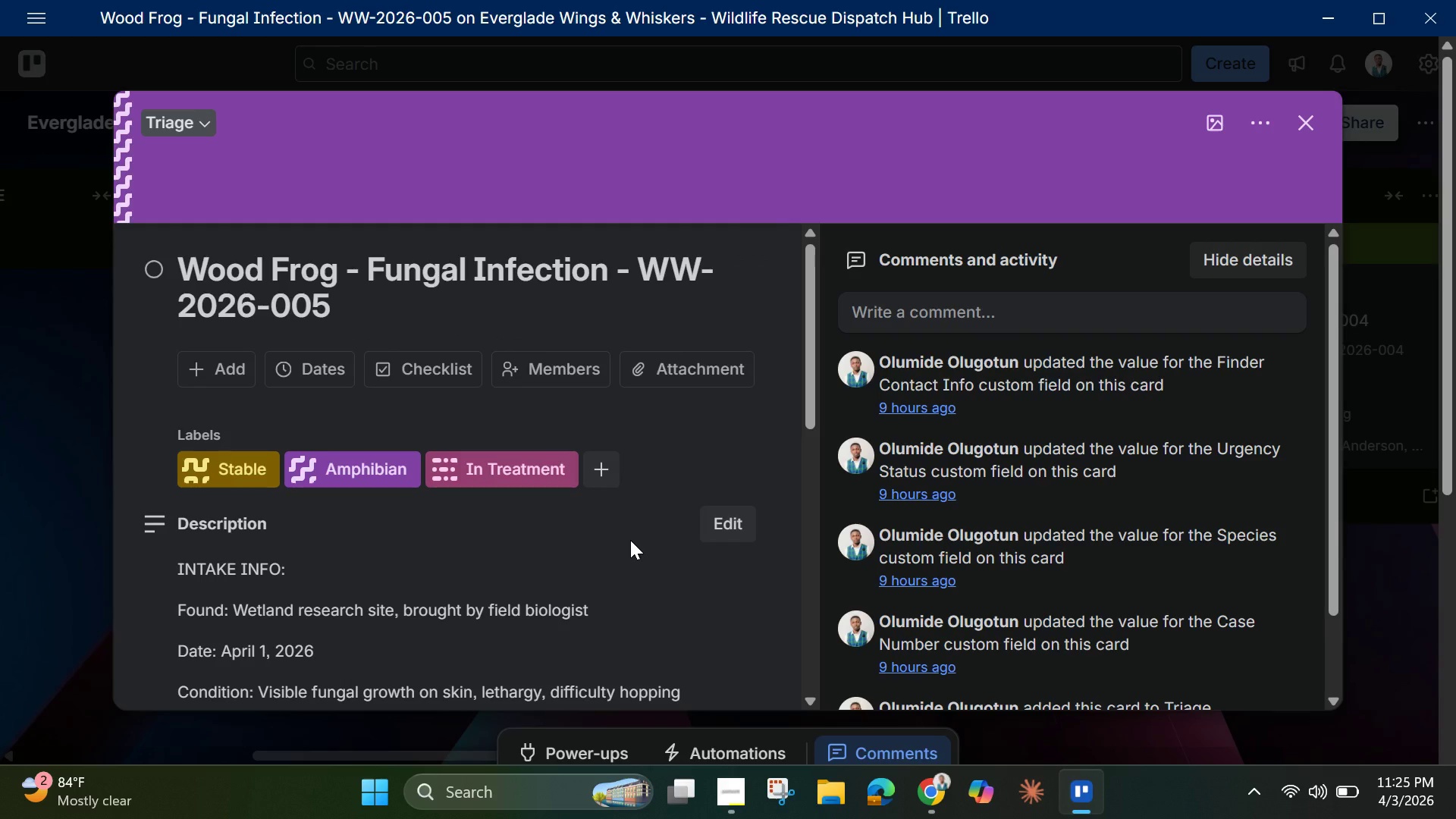 
scroll: coordinate [630, 538], scroll_direction: down, amount: 21.0
 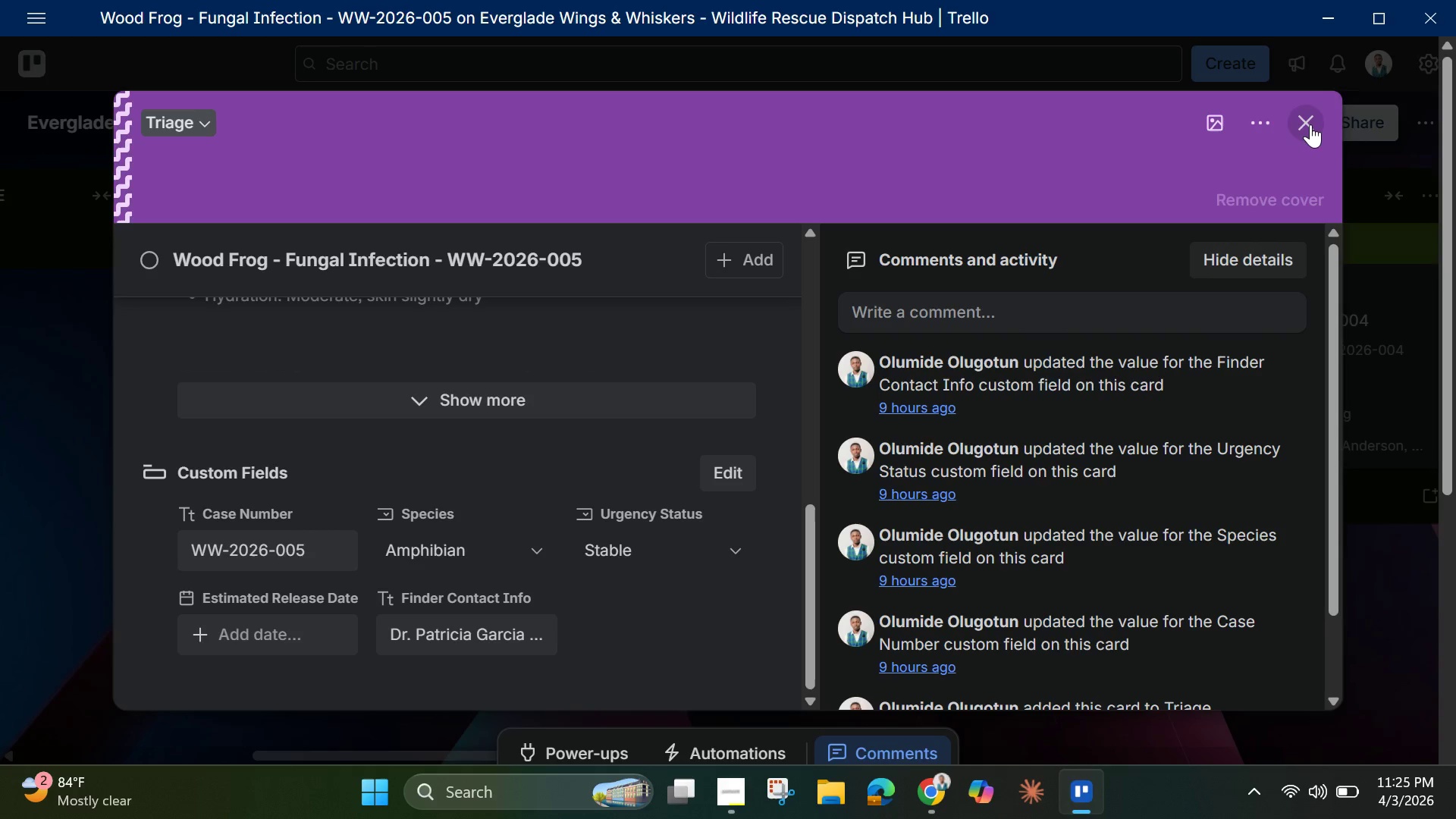 
left_click([1306, 124])
 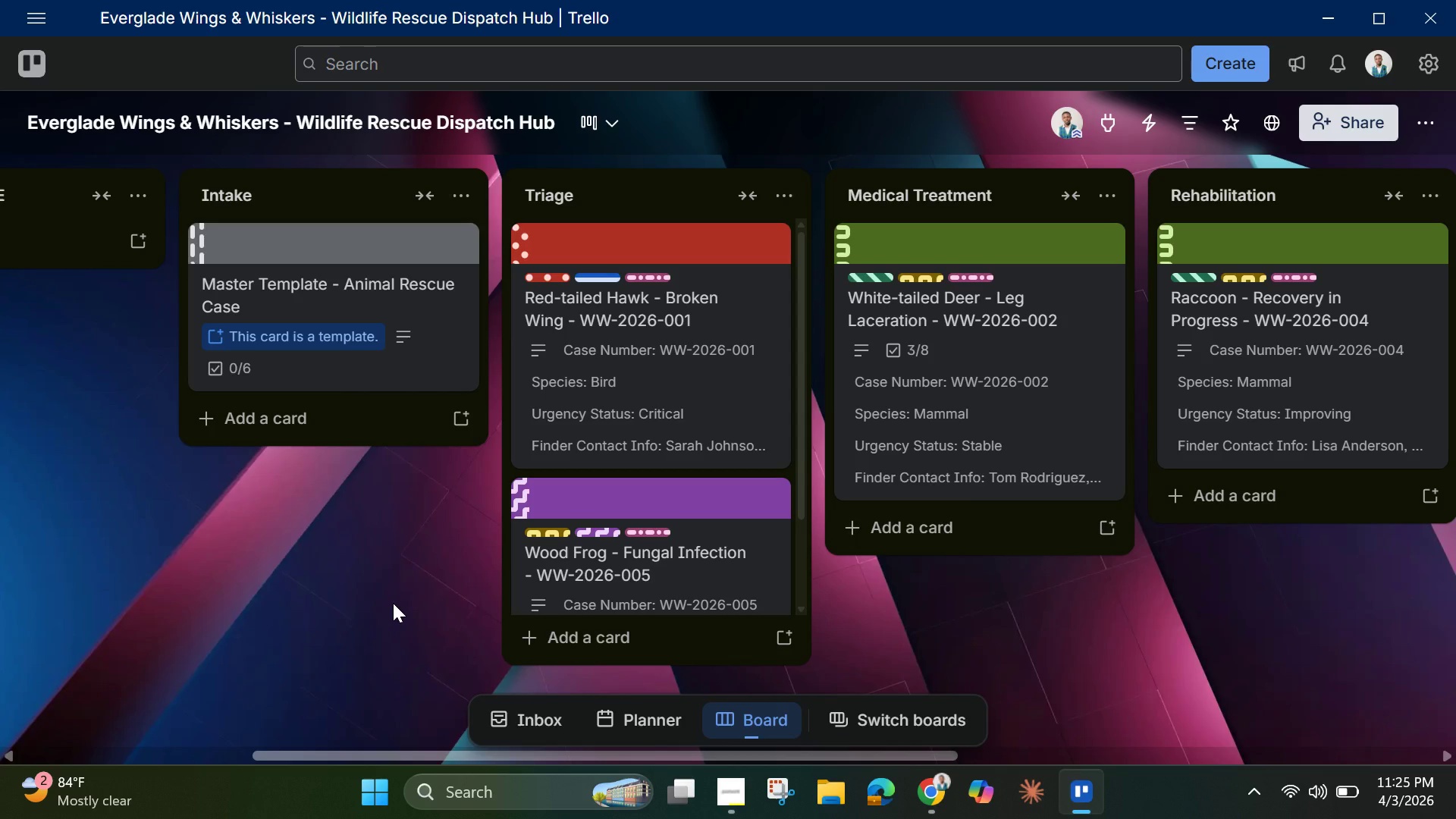 
wait(22.59)
 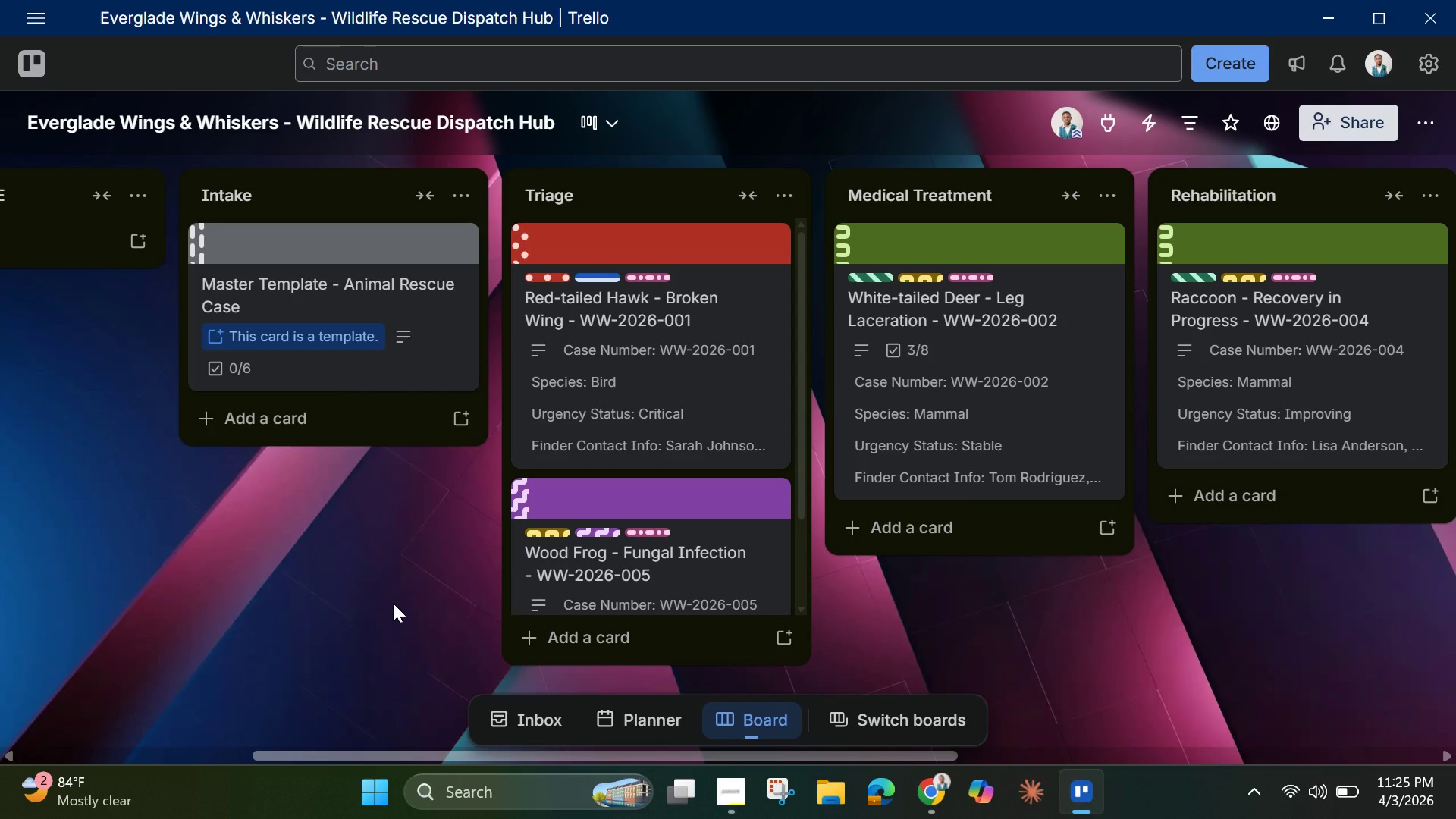 
left_click_drag(start_coordinate=[378, 757], to_coordinate=[369, 739])
 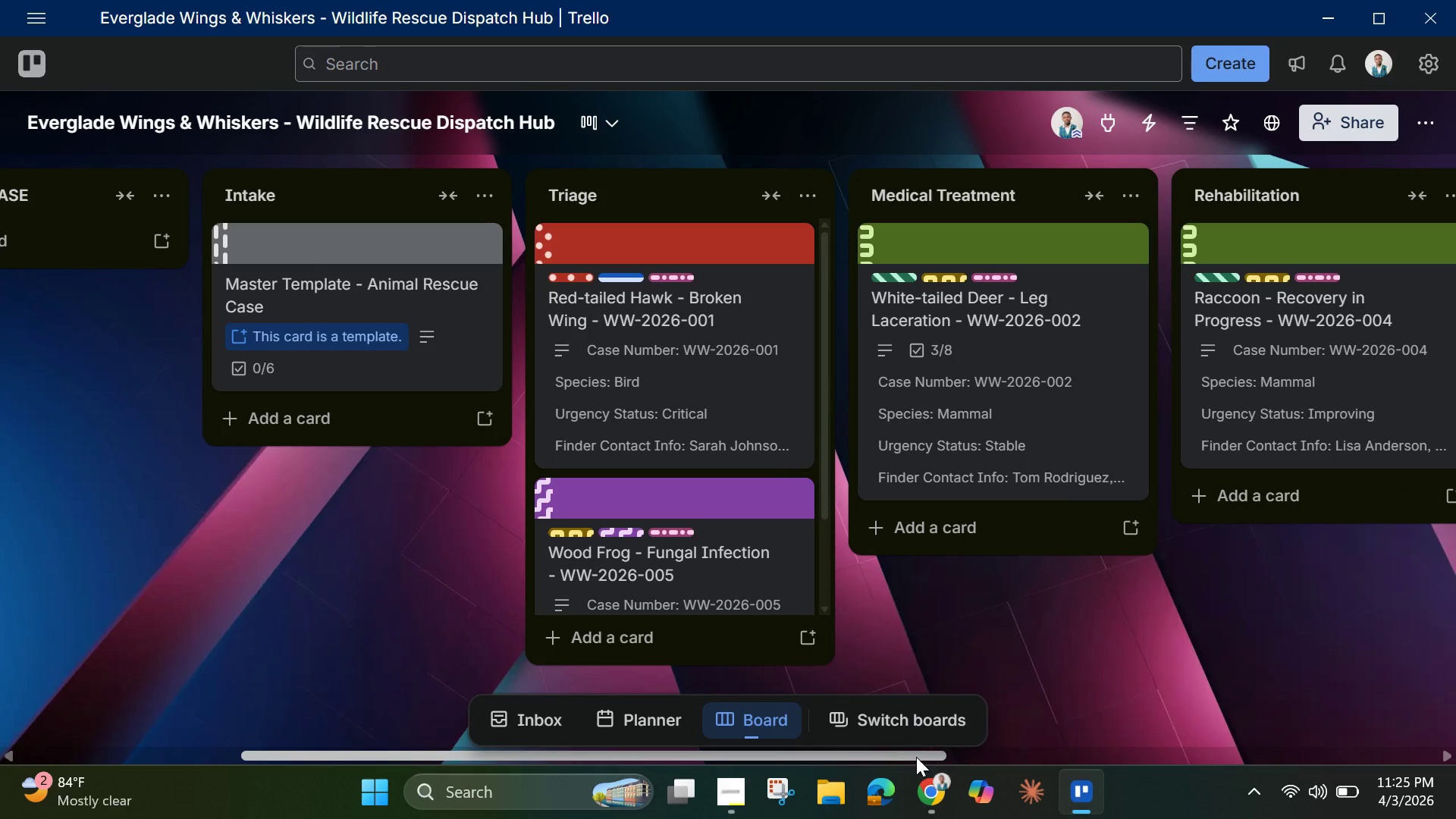 
wait(5.48)
 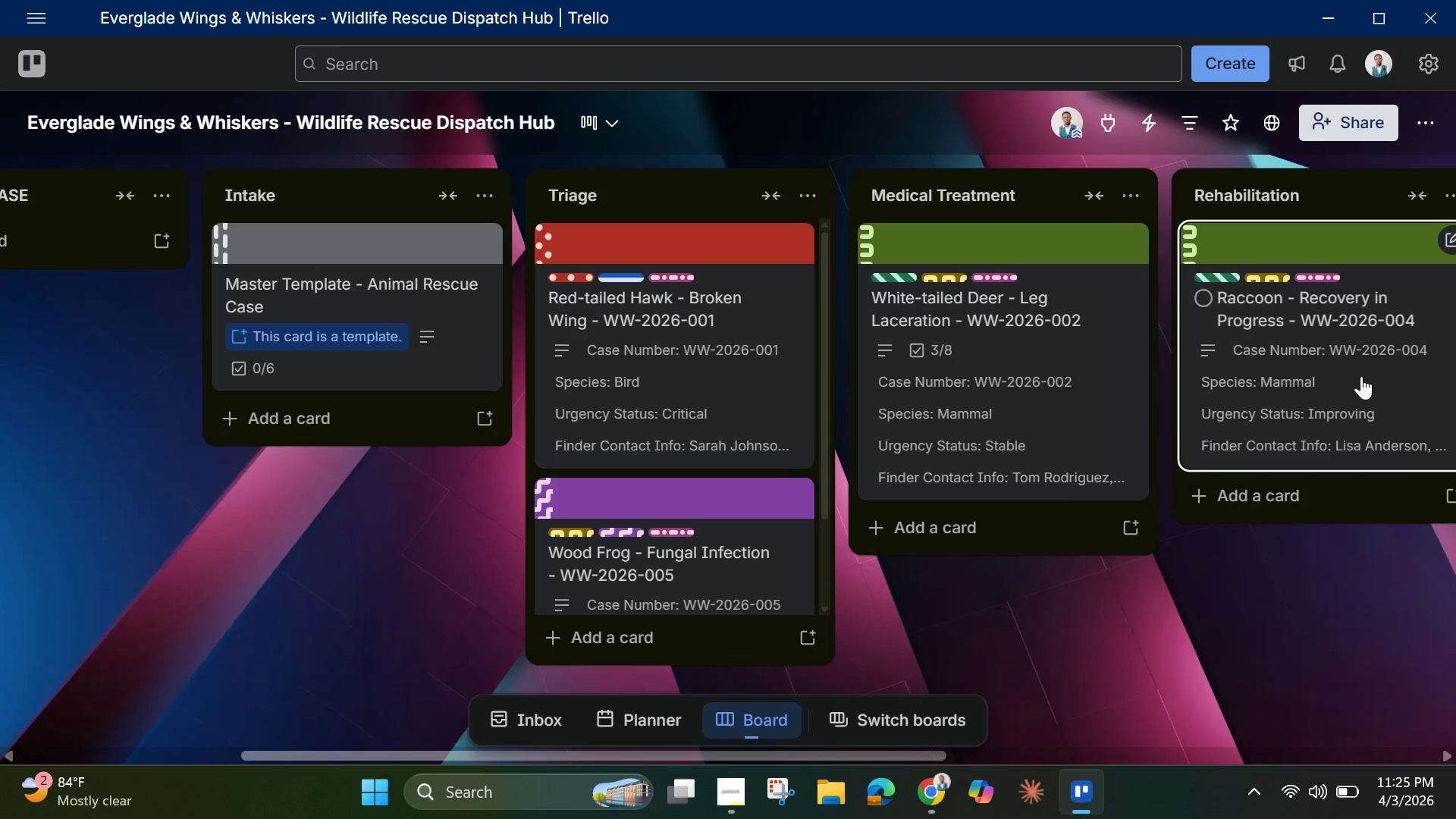 
left_click([1421, 121])
 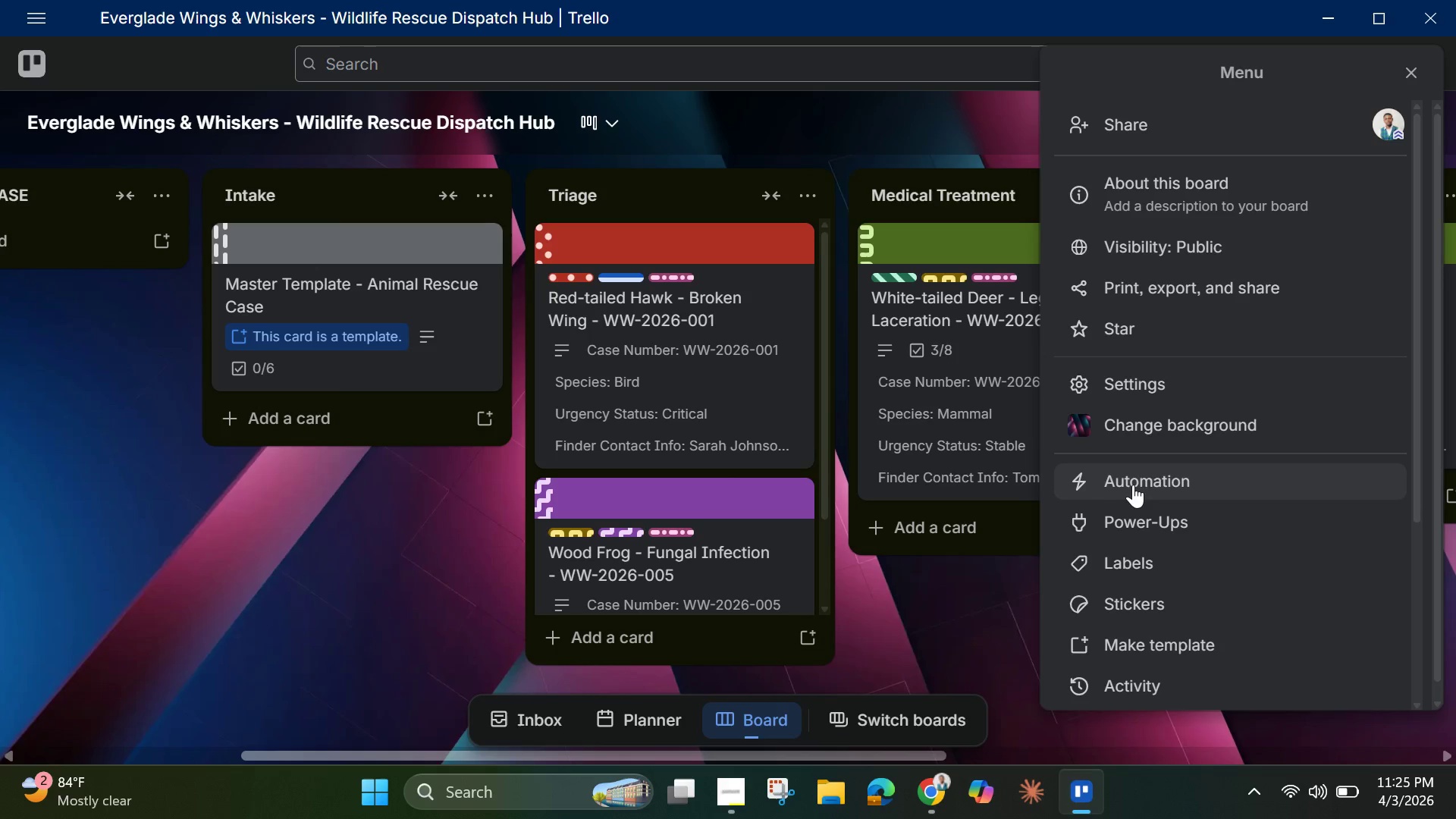 
left_click([1138, 482])
 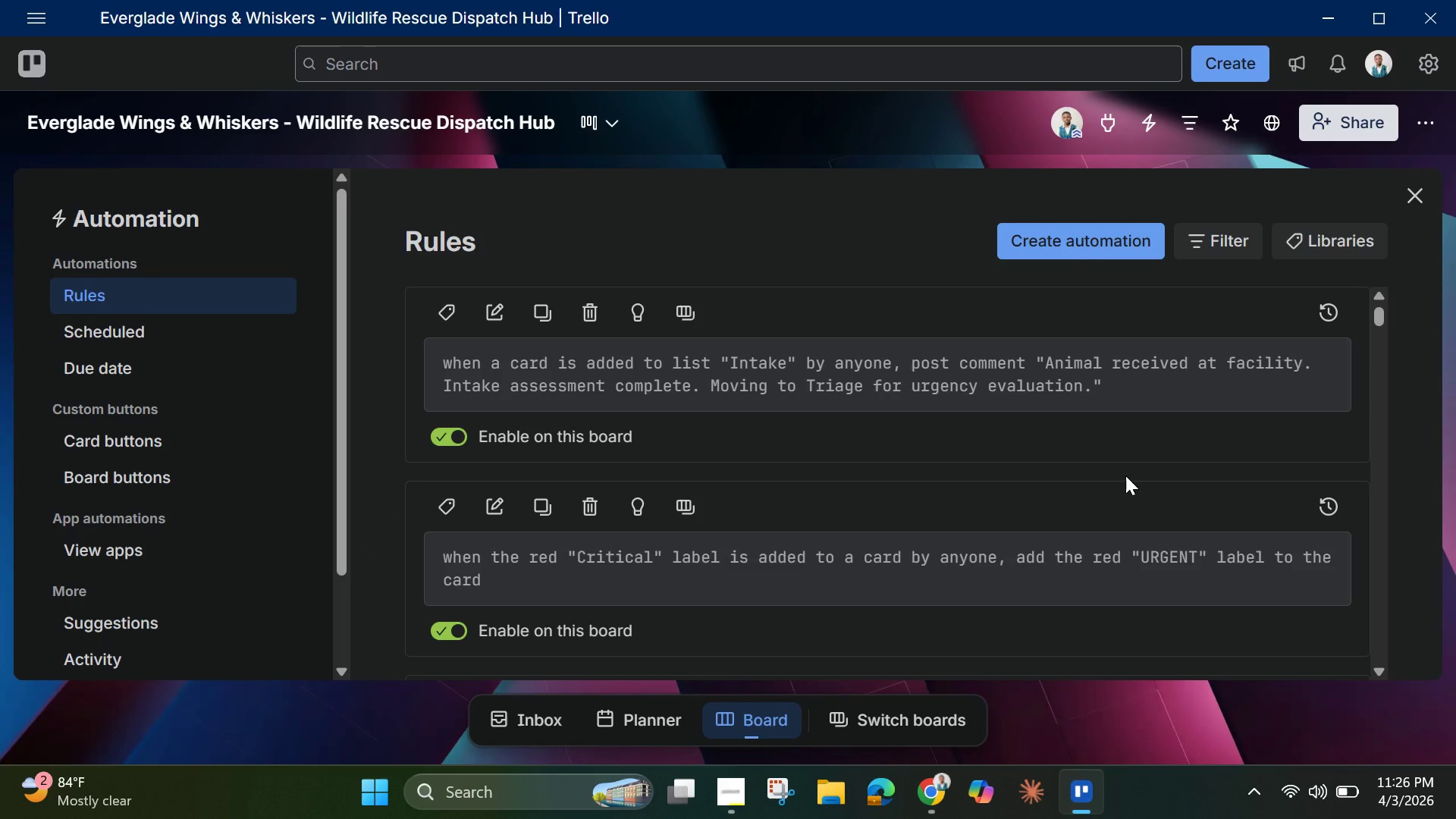 
wait(6.94)
 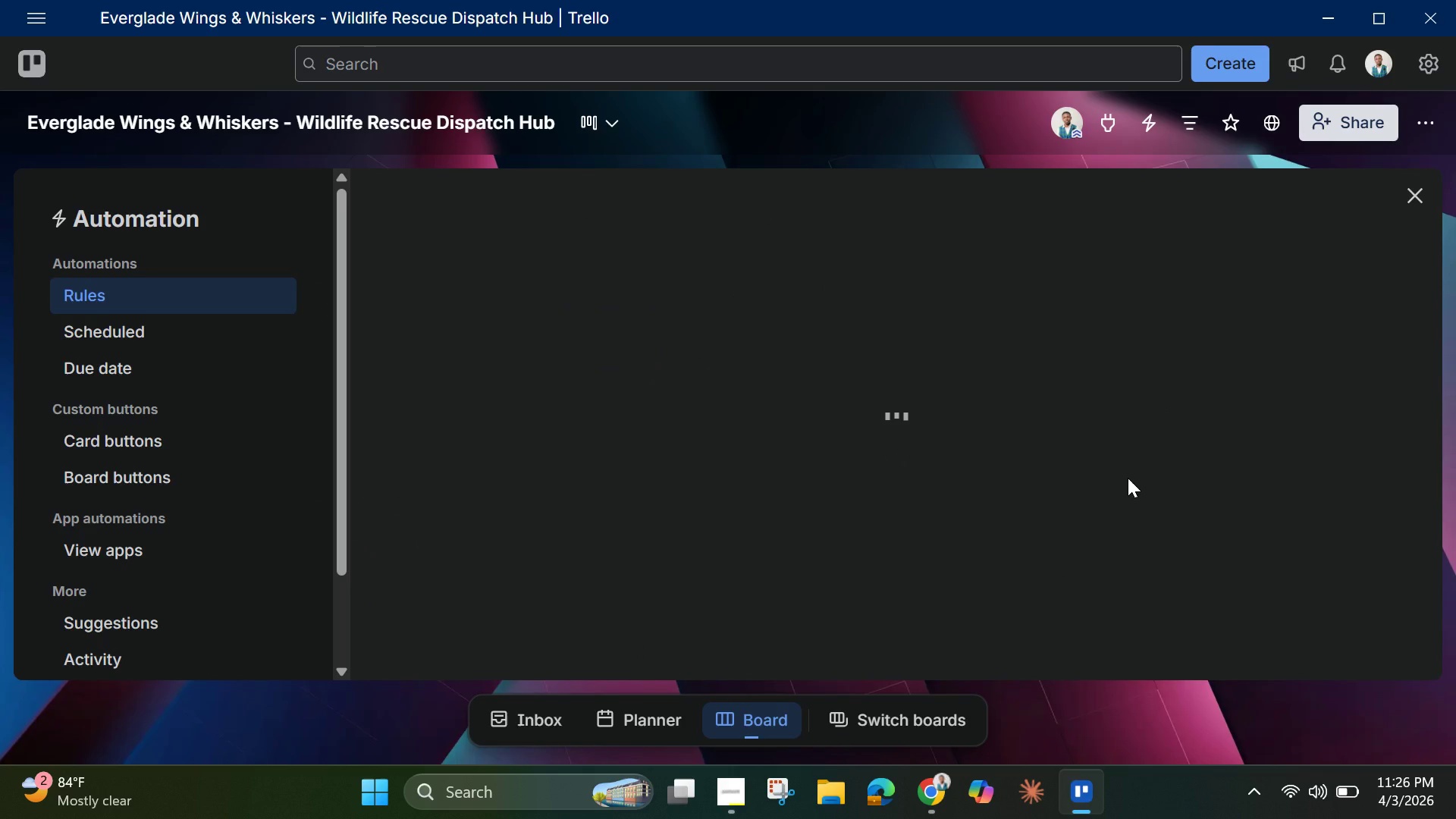 
scroll: coordinate [1060, 460], scroll_direction: down, amount: 3.0
 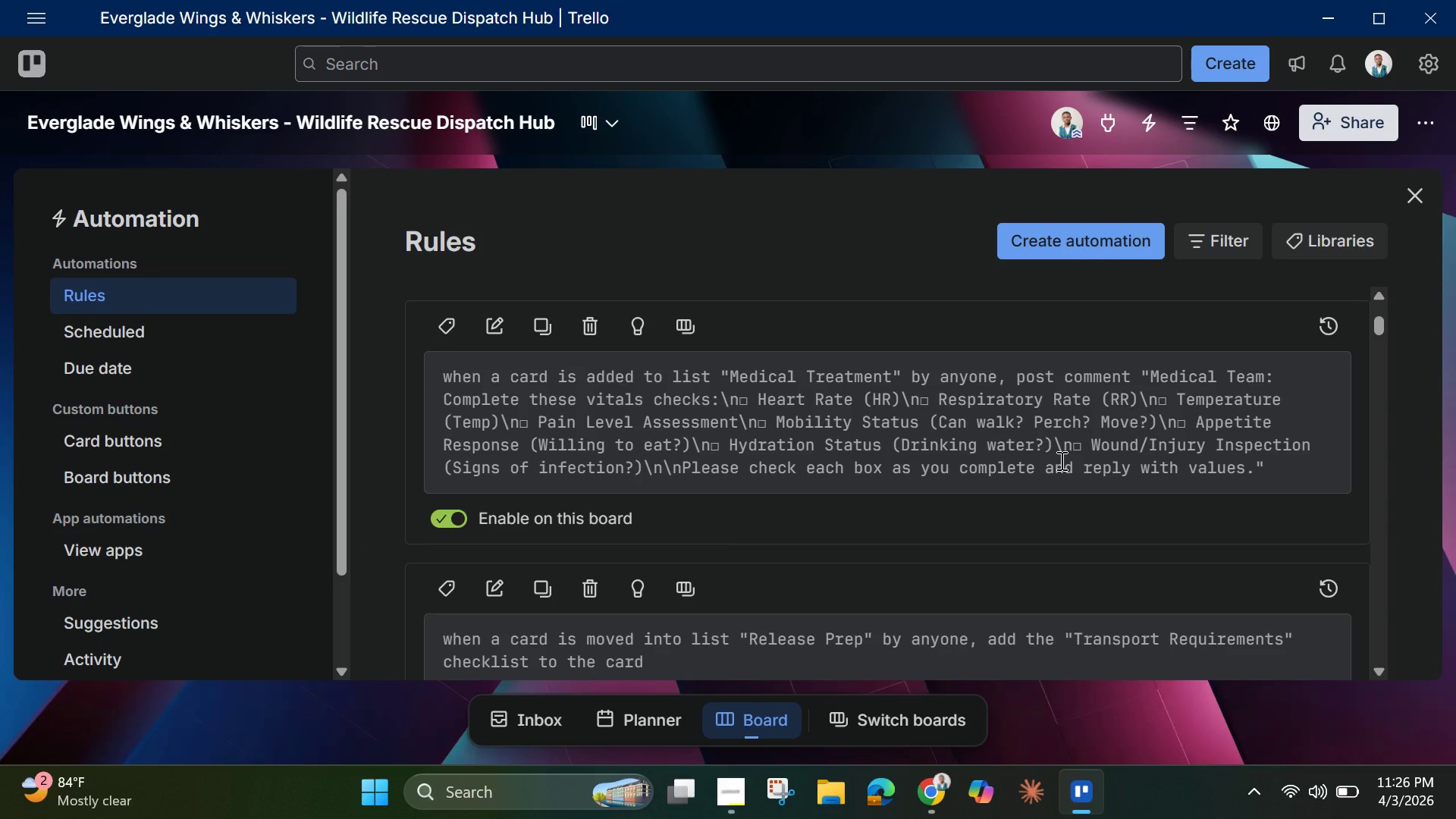 
scroll: coordinate [1063, 446], scroll_direction: up, amount: 9.0
 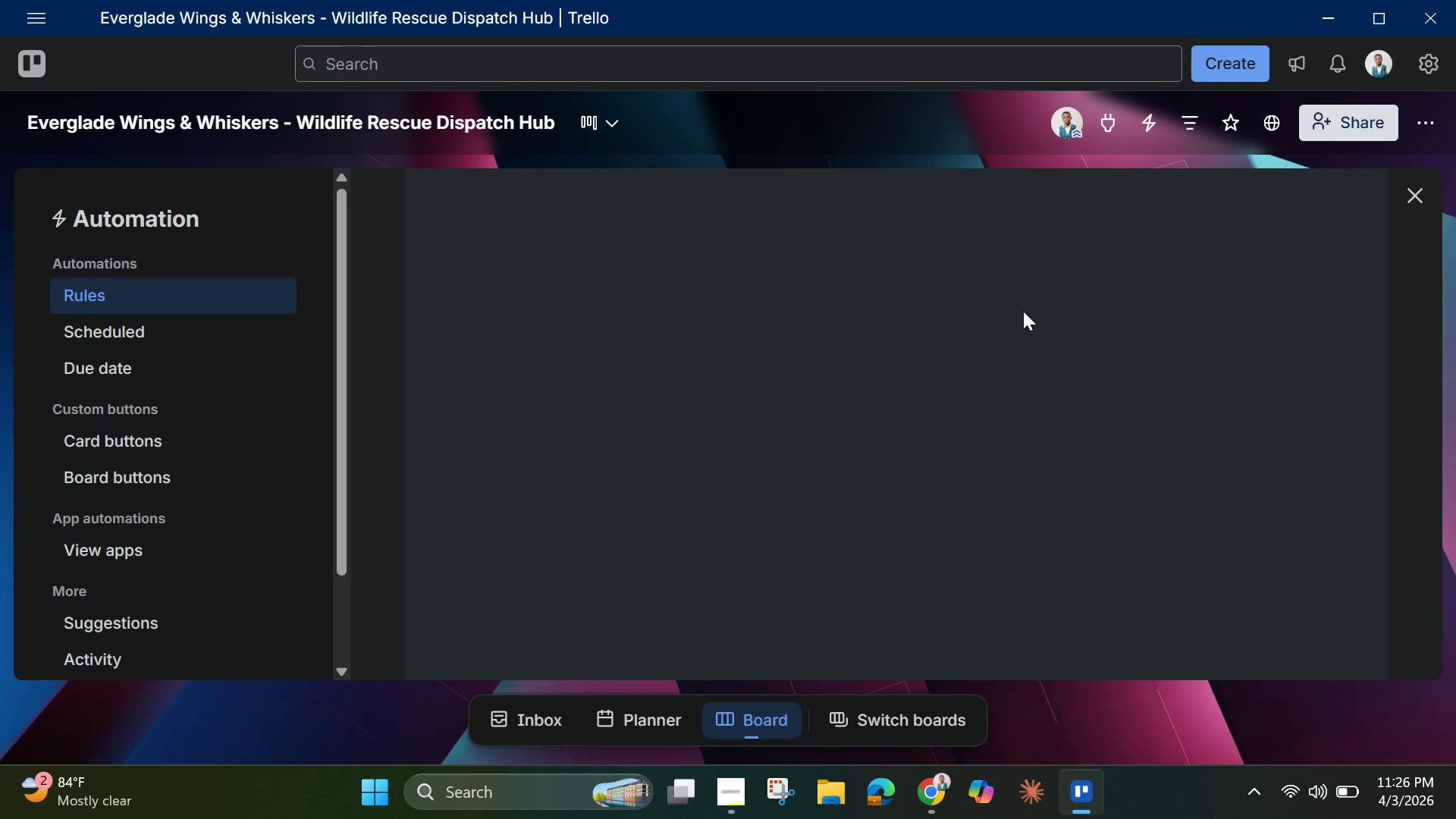 
mouse_move([827, 494])
 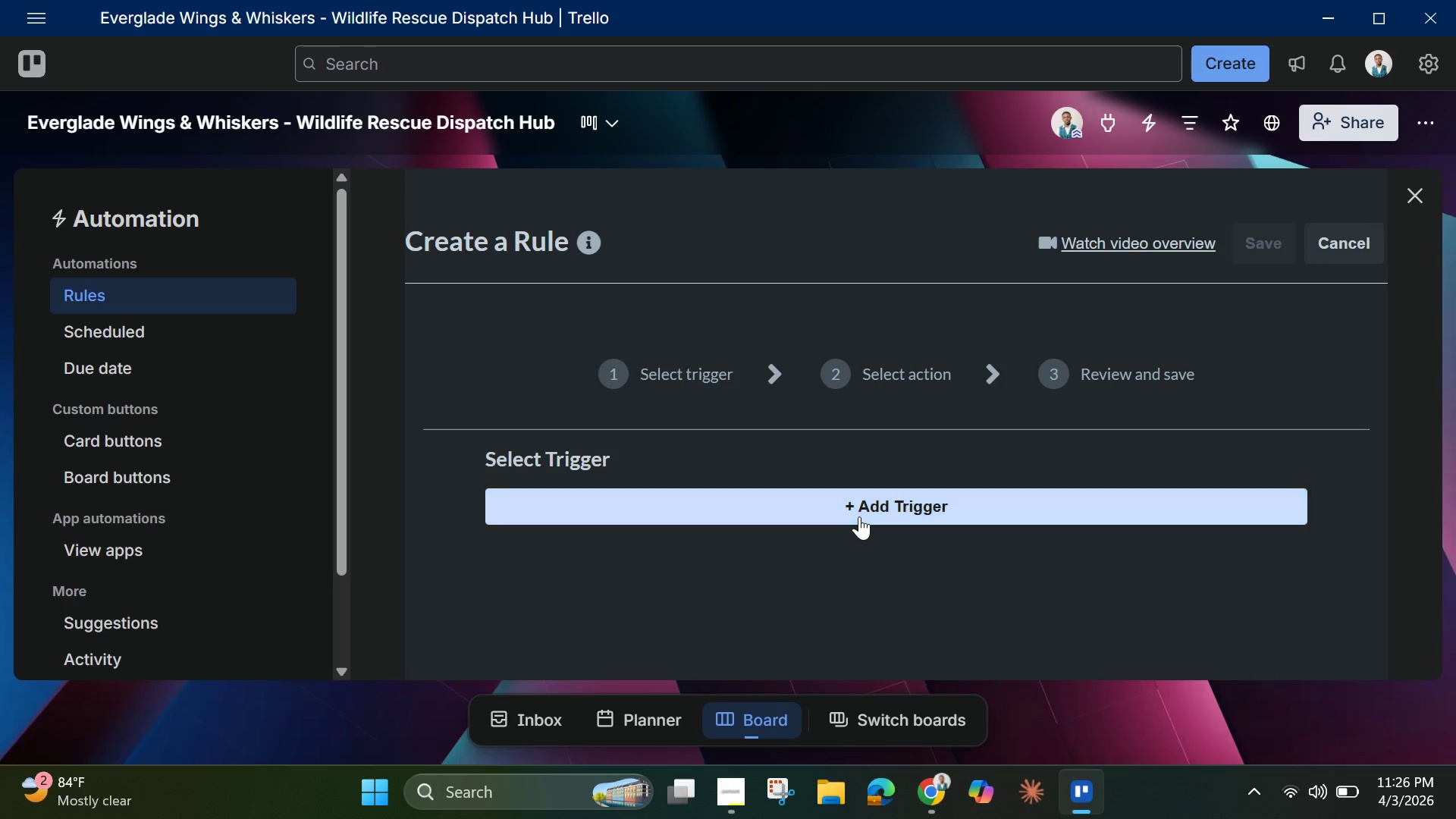 
left_click([859, 516])
 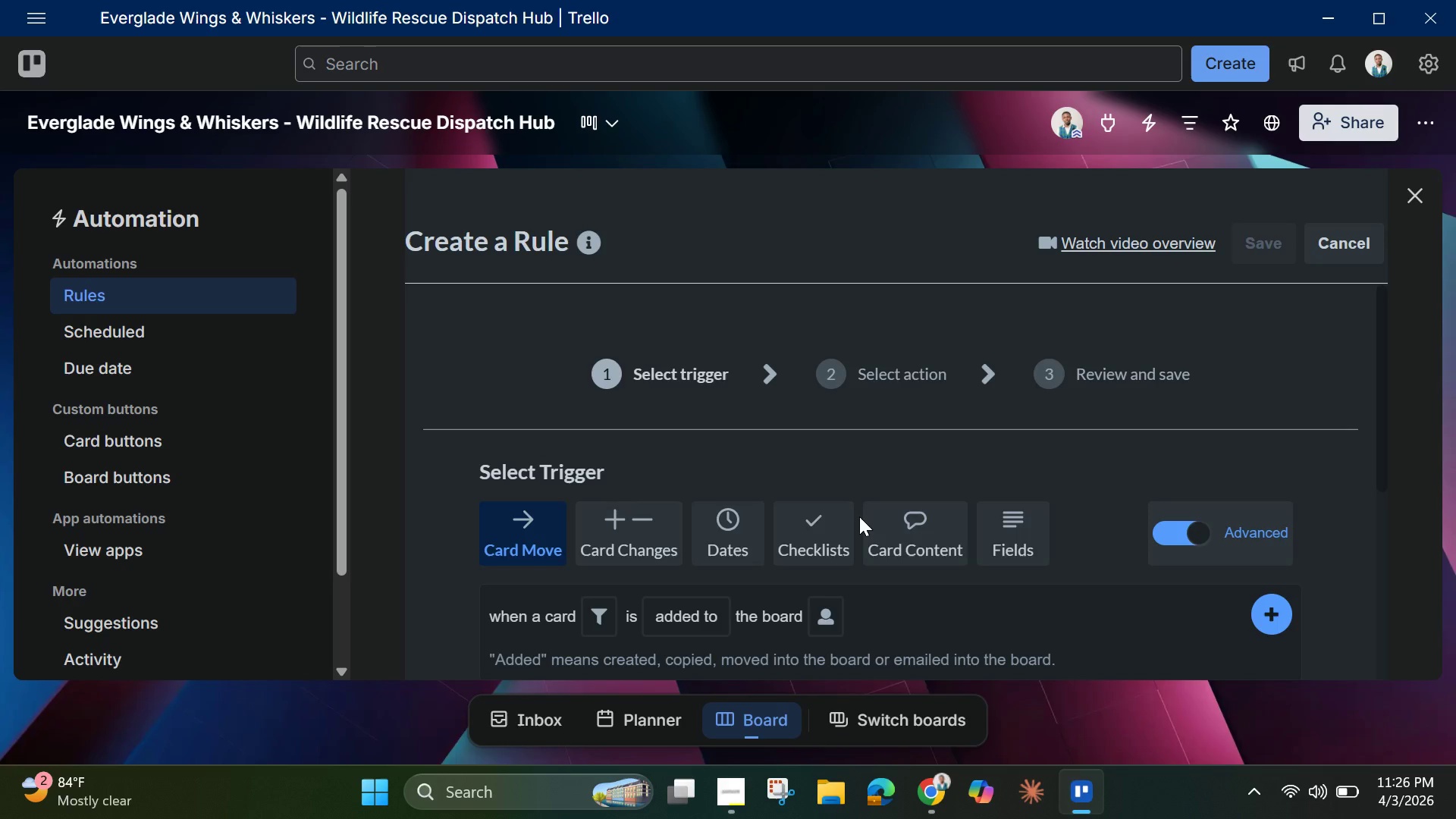 
wait(5.06)
 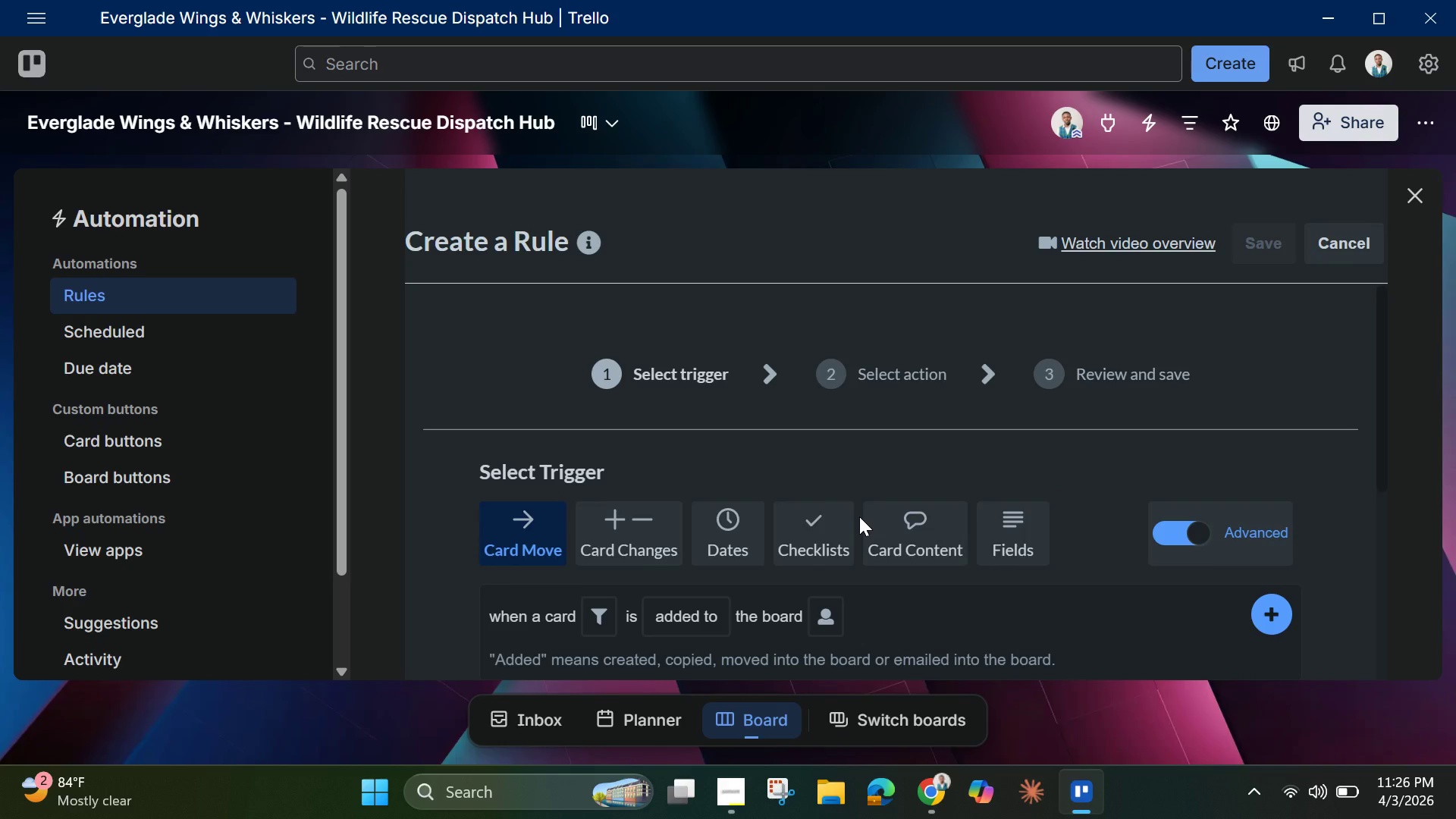 
scroll: coordinate [858, 518], scroll_direction: down, amount: 2.0
 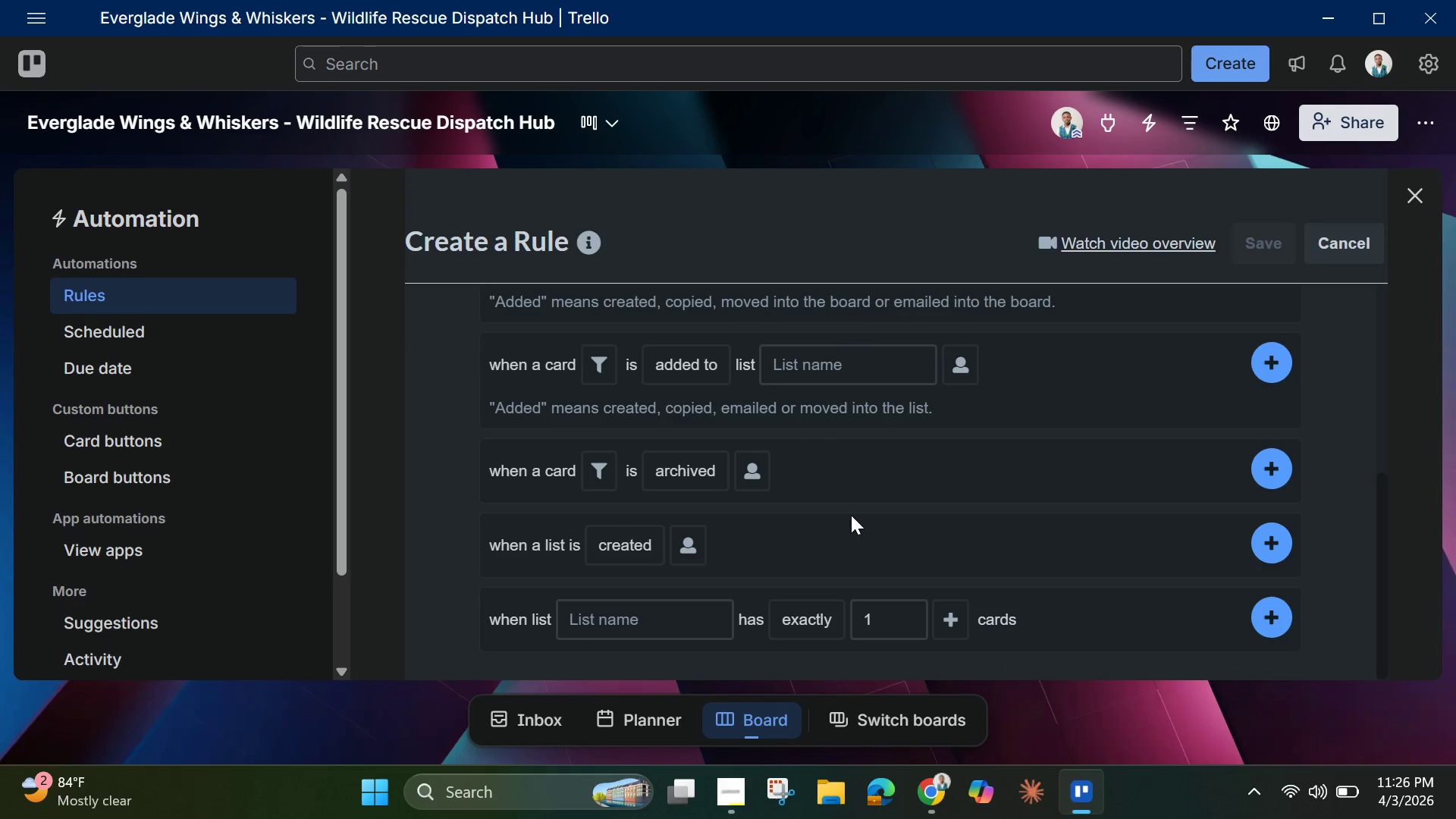 
scroll: coordinate [812, 503], scroll_direction: up, amount: 2.0
 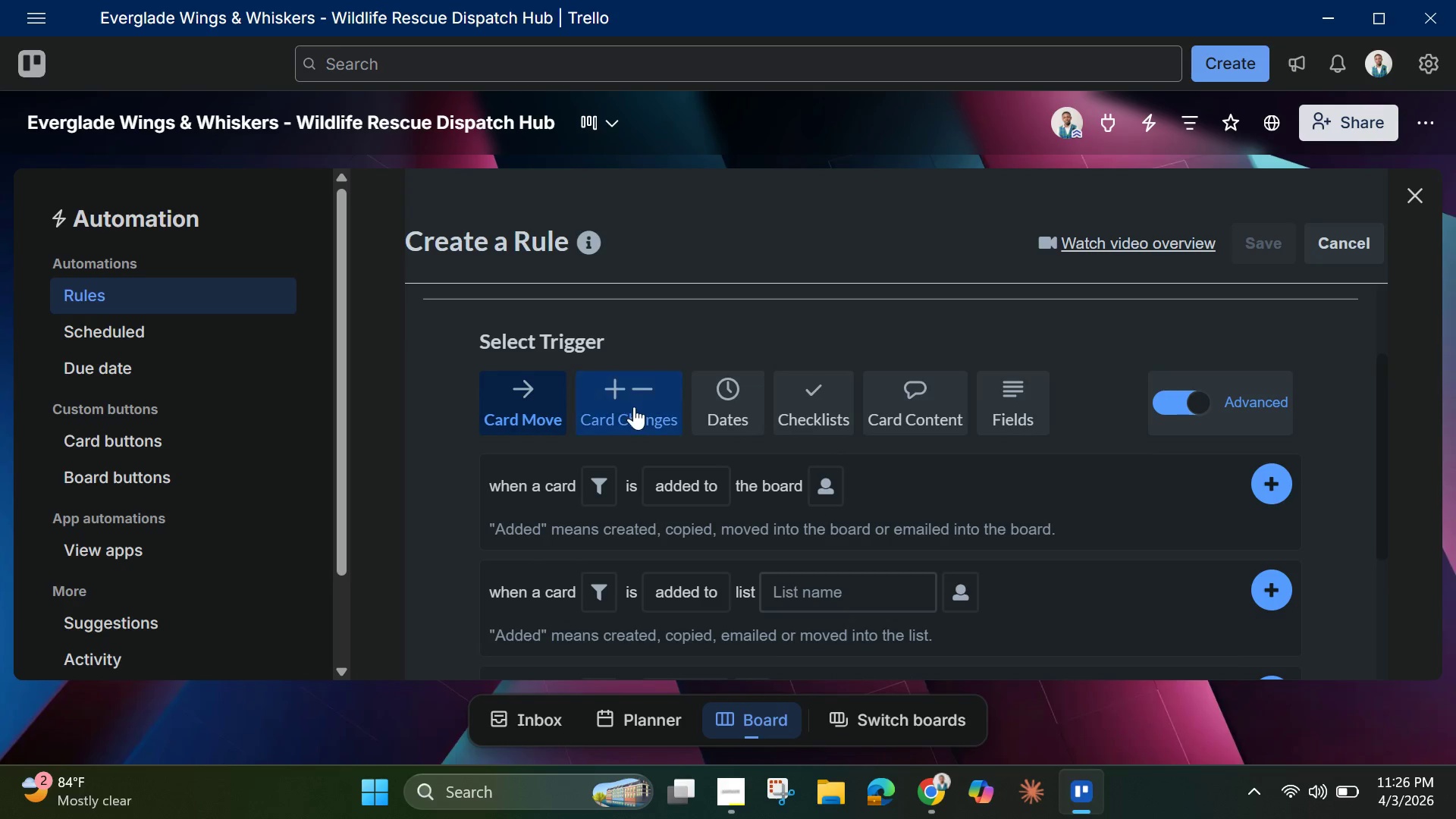 
left_click([634, 406])
 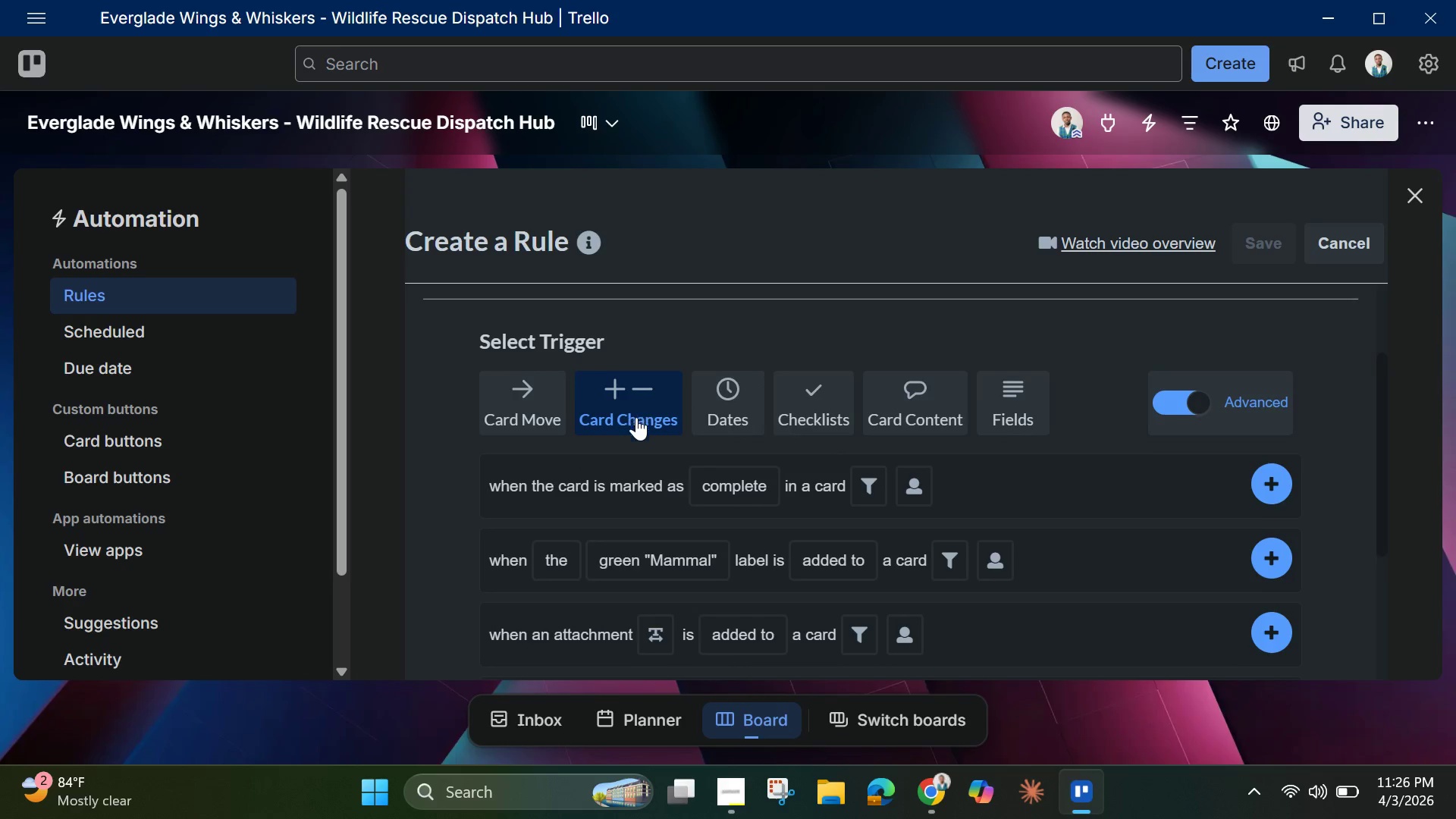 
scroll: coordinate [636, 416], scroll_direction: down, amount: 1.0
 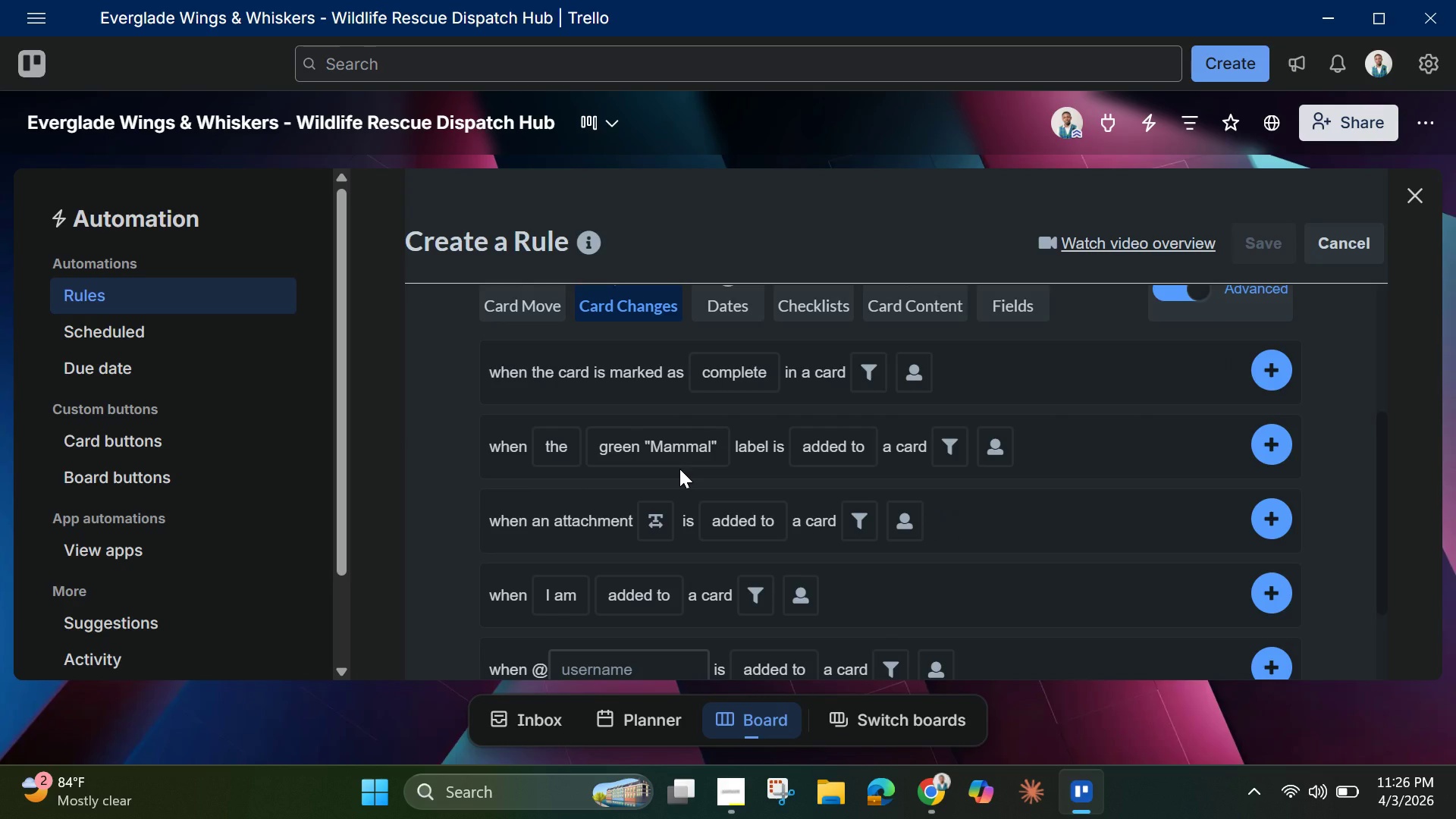 
mouse_move([651, 443])
 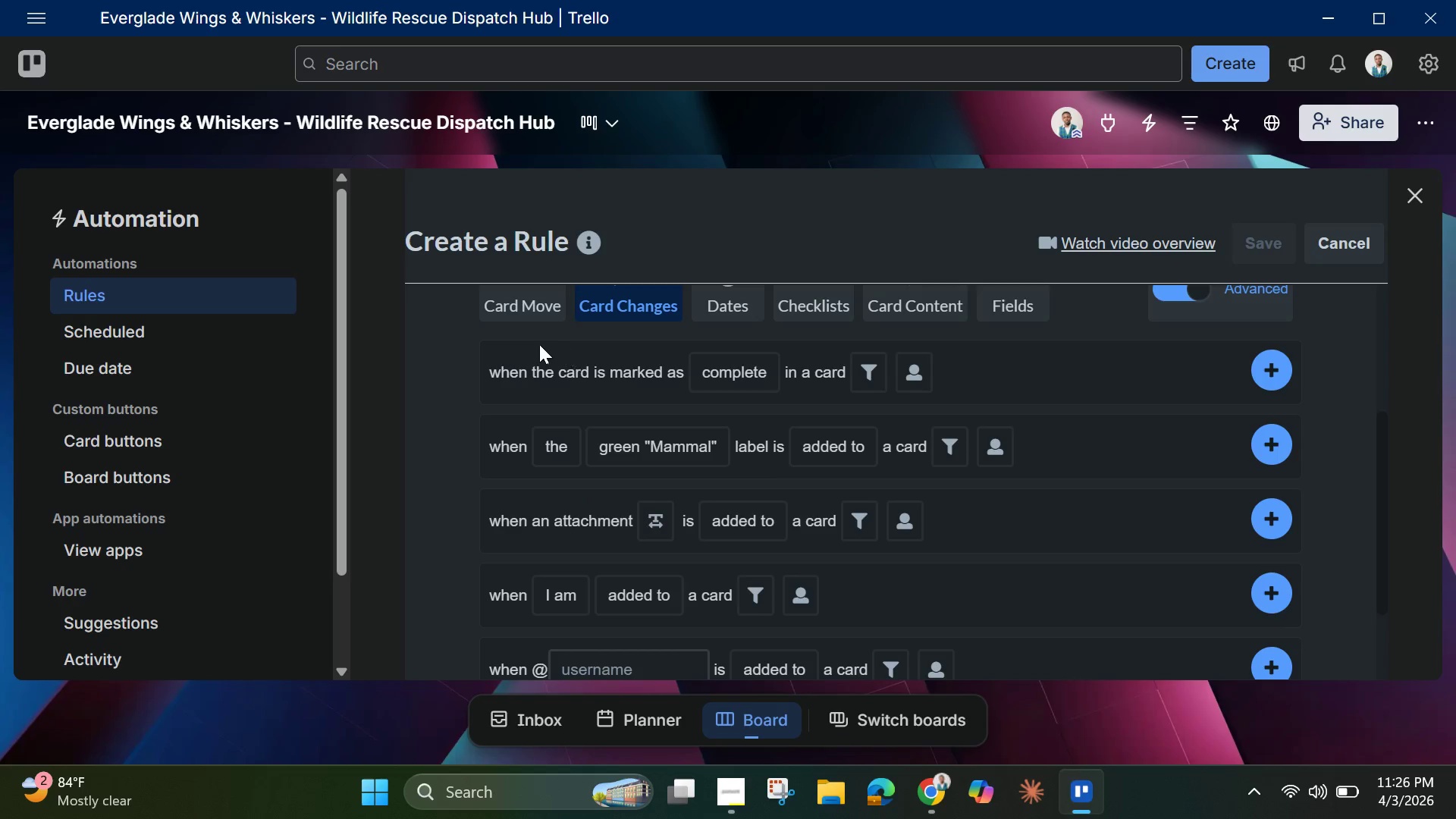 
wait(5.57)
 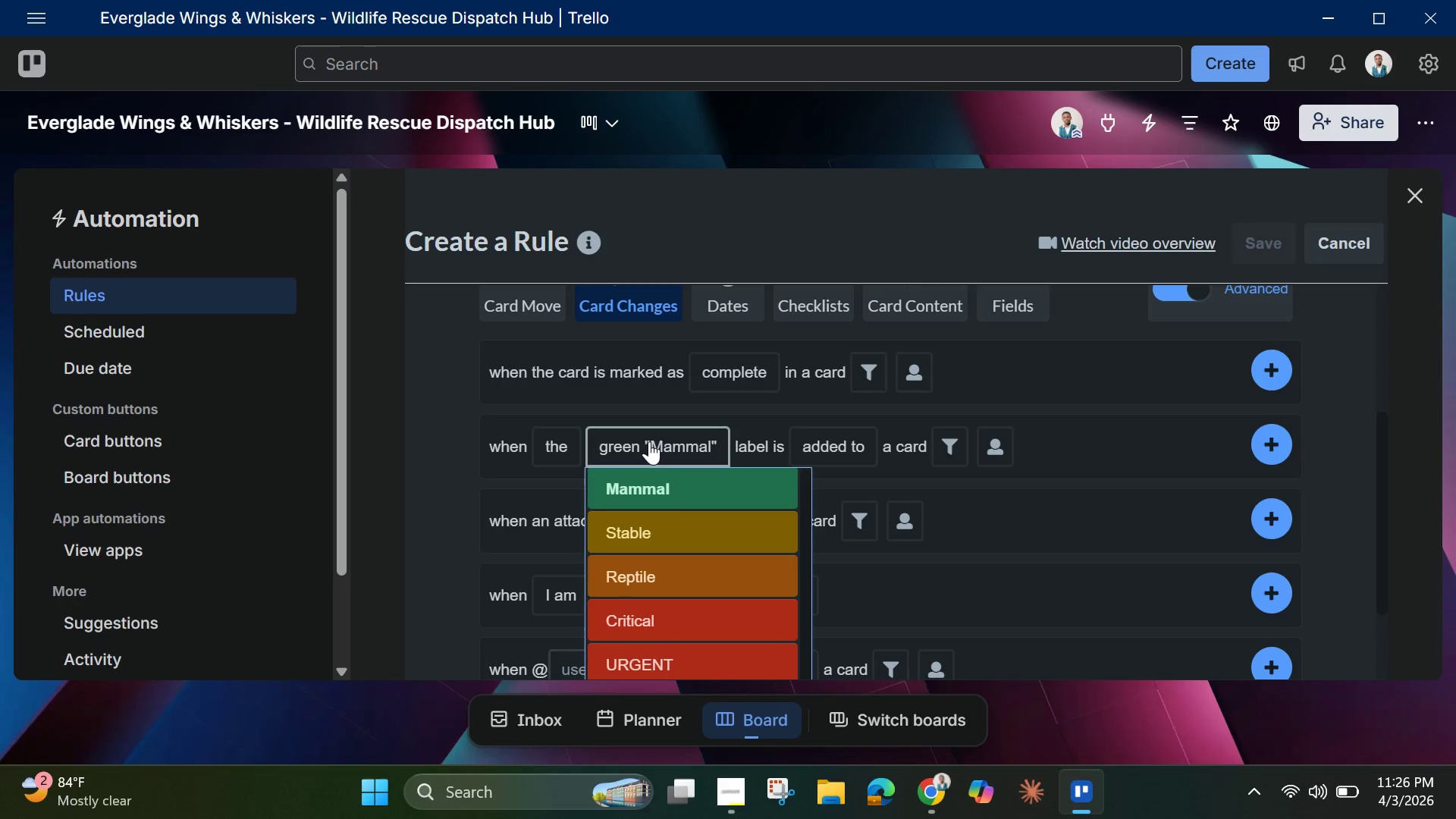 
left_click([657, 440])
 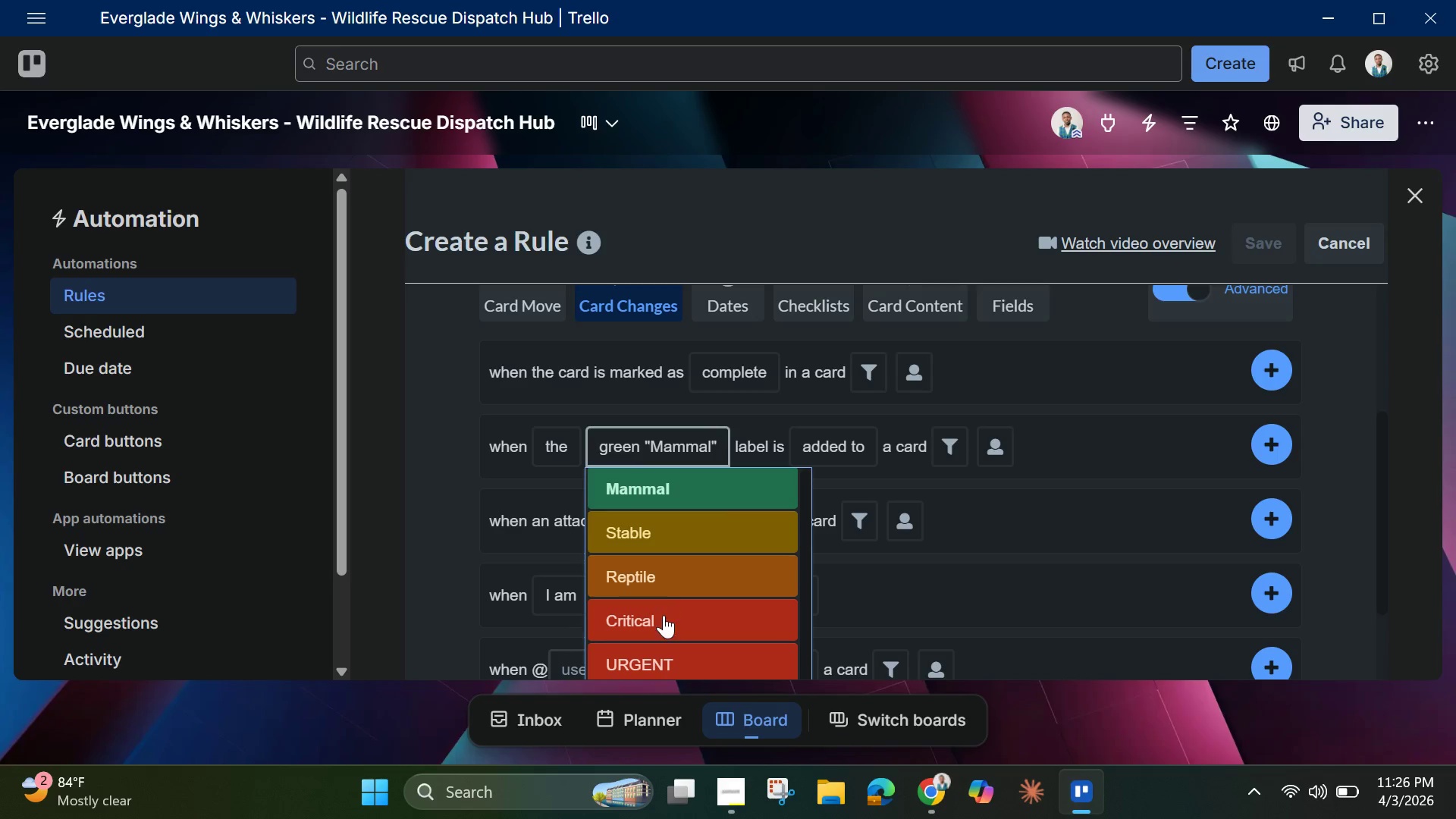 
left_click([664, 620])
 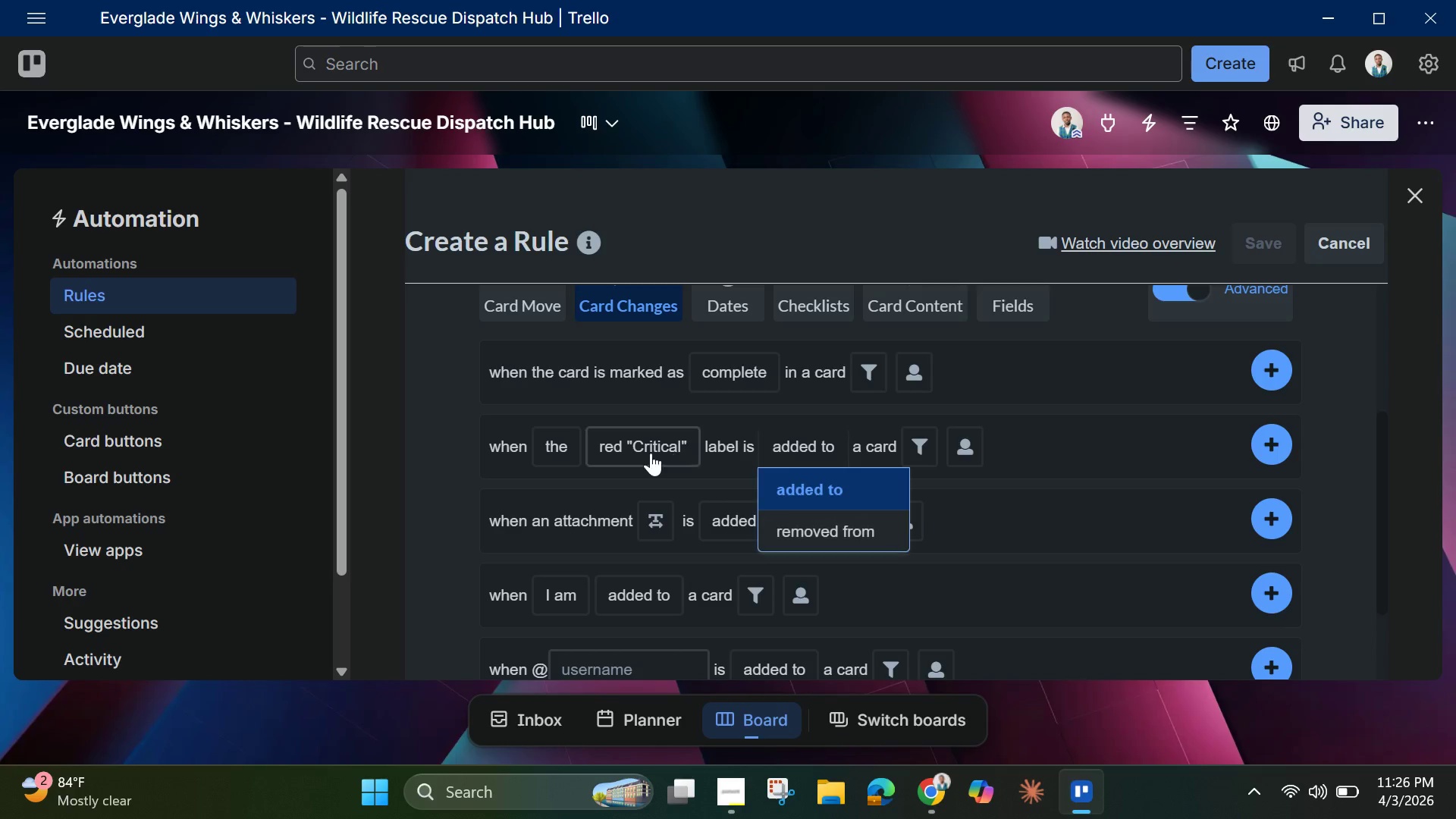 
mouse_move([846, 449])
 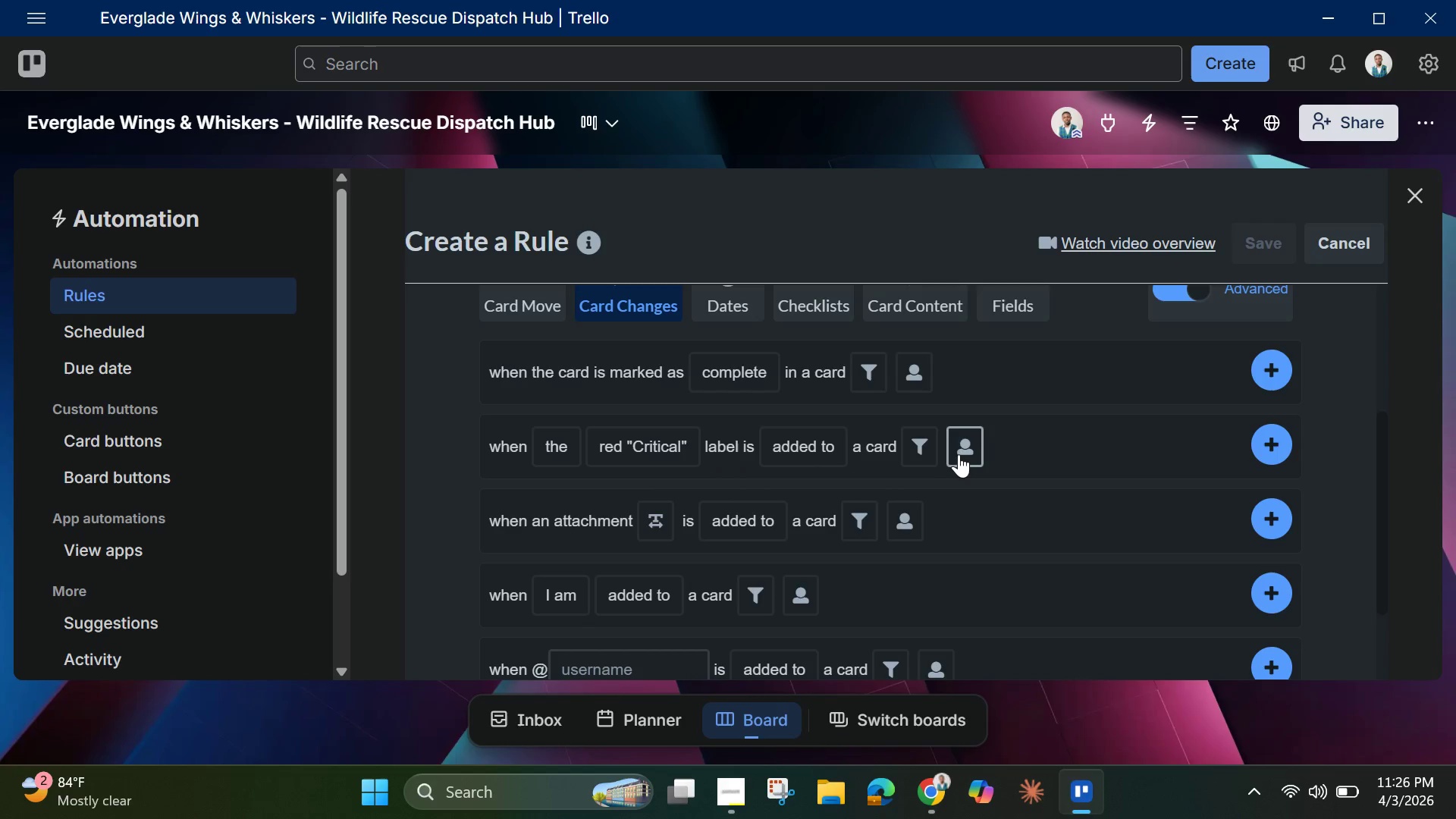 
left_click([960, 457])
 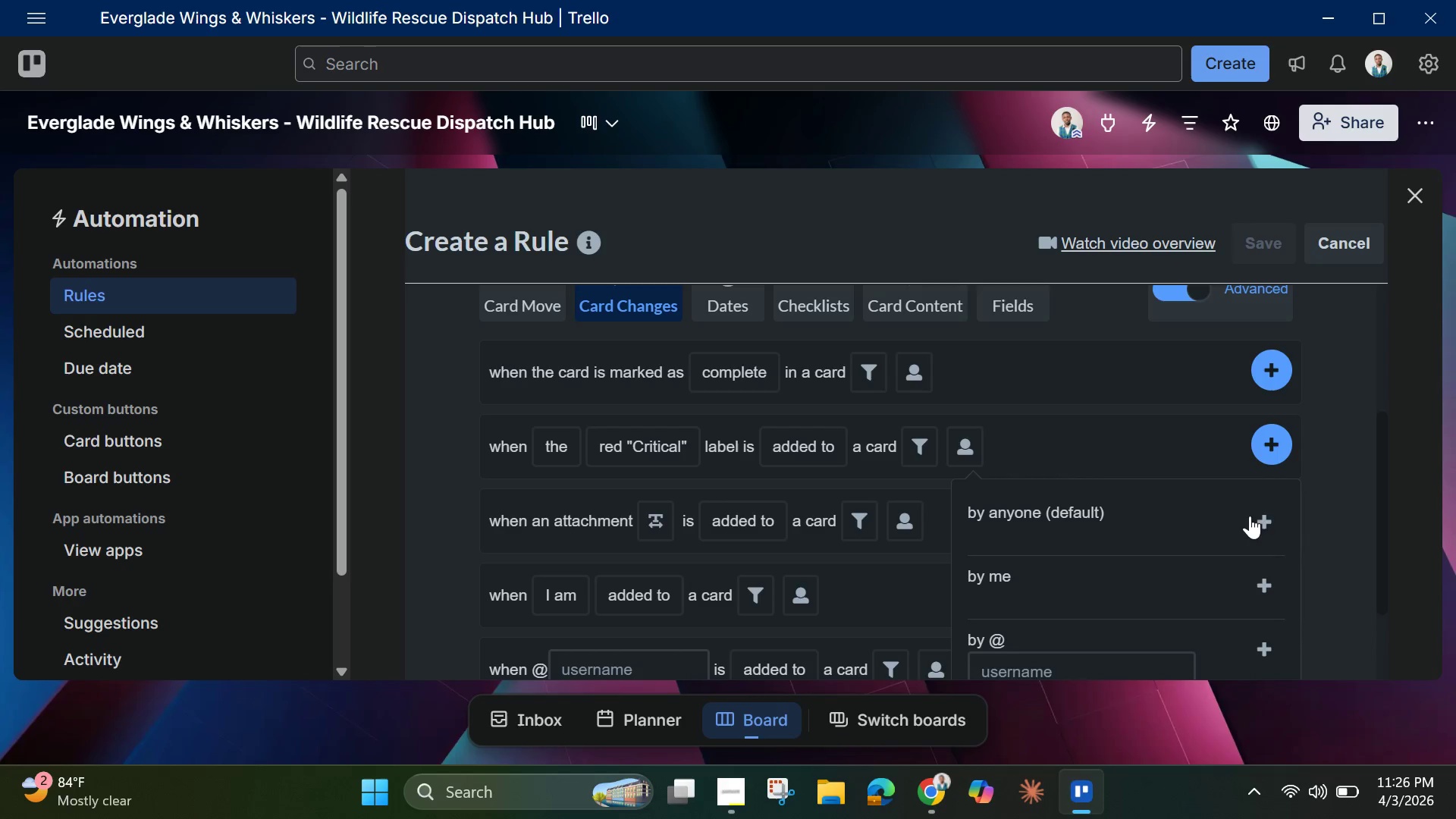 
left_click([1270, 517])
 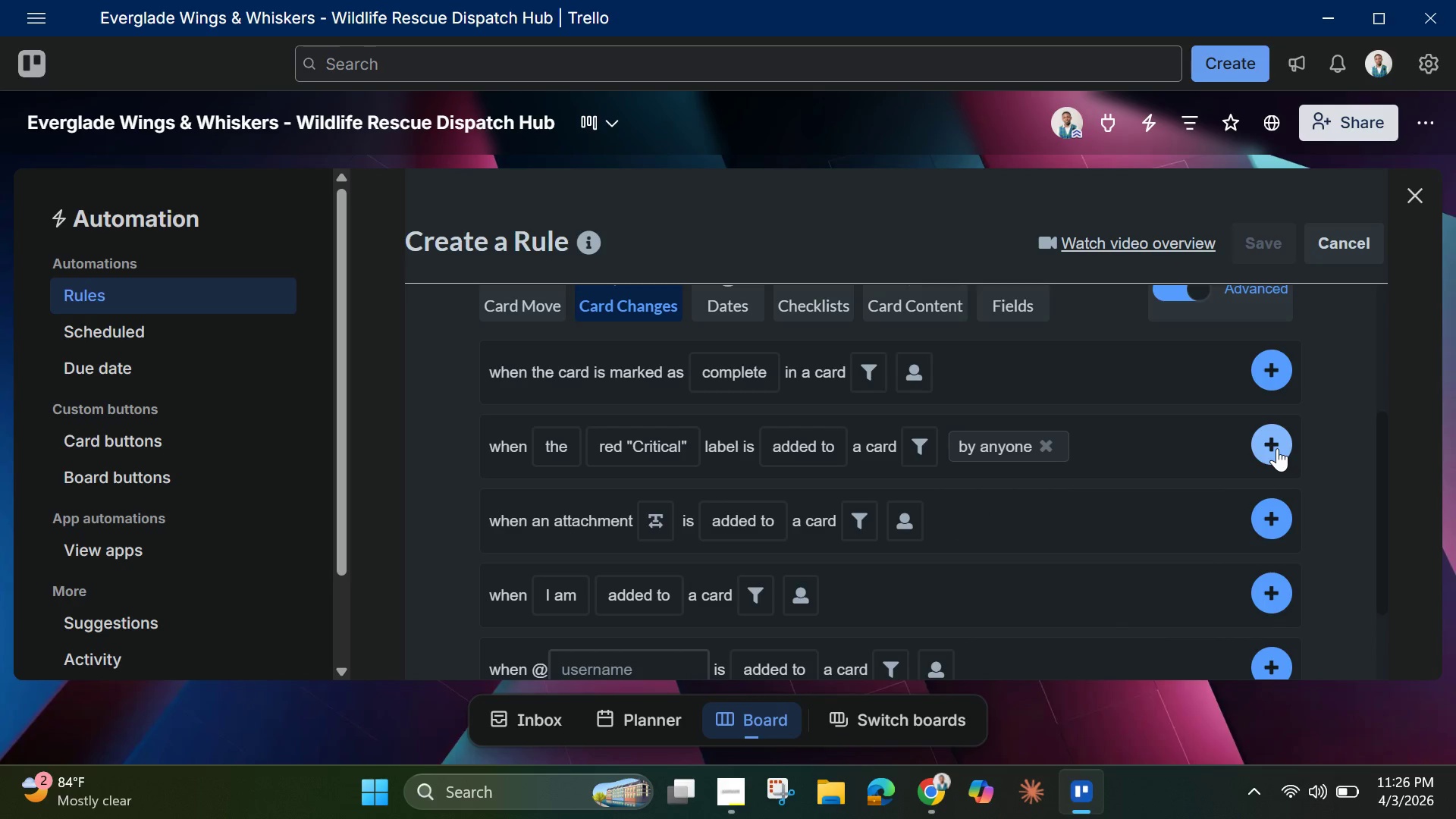 
left_click([1277, 448])
 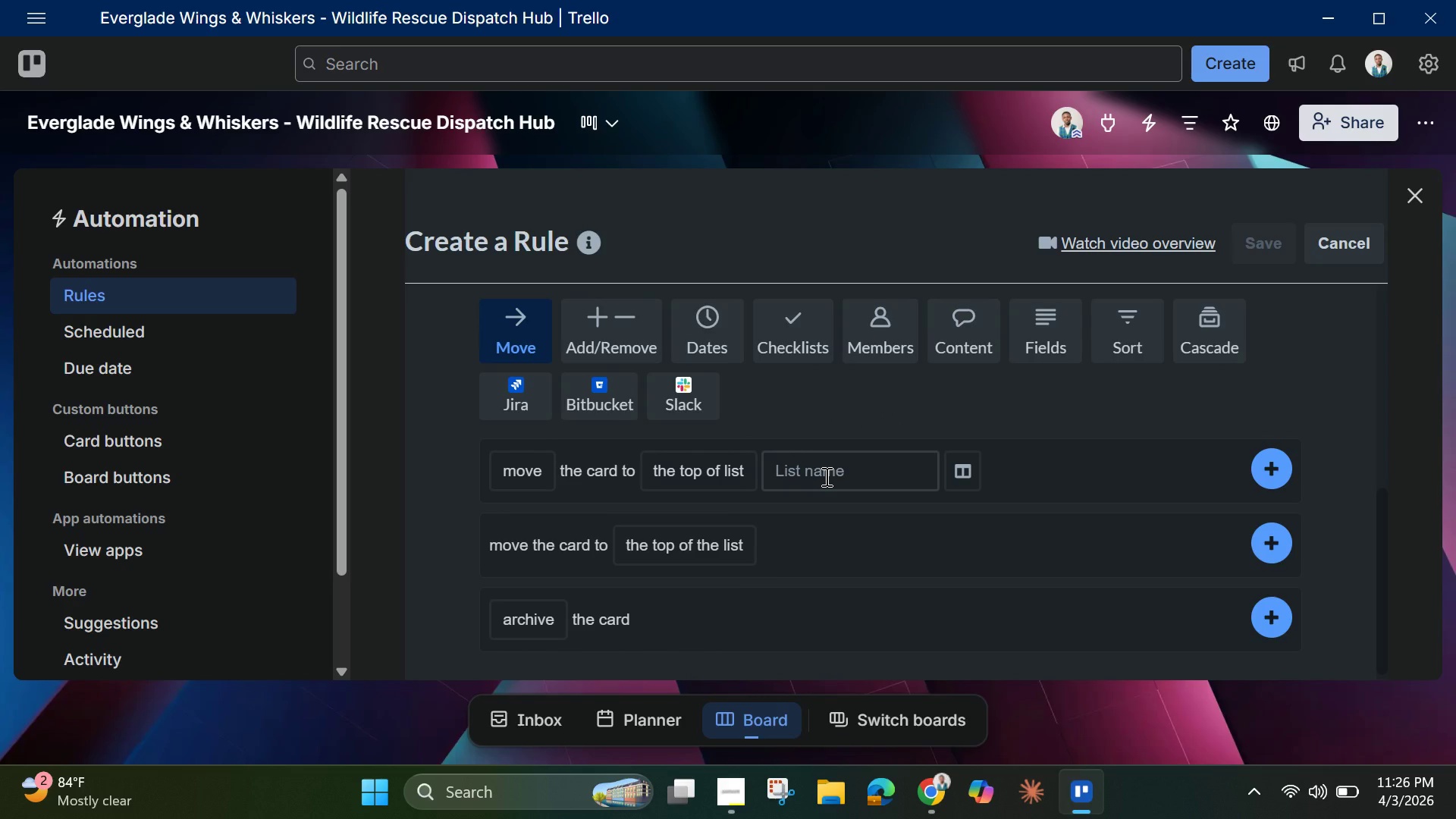 
wait(6.47)
 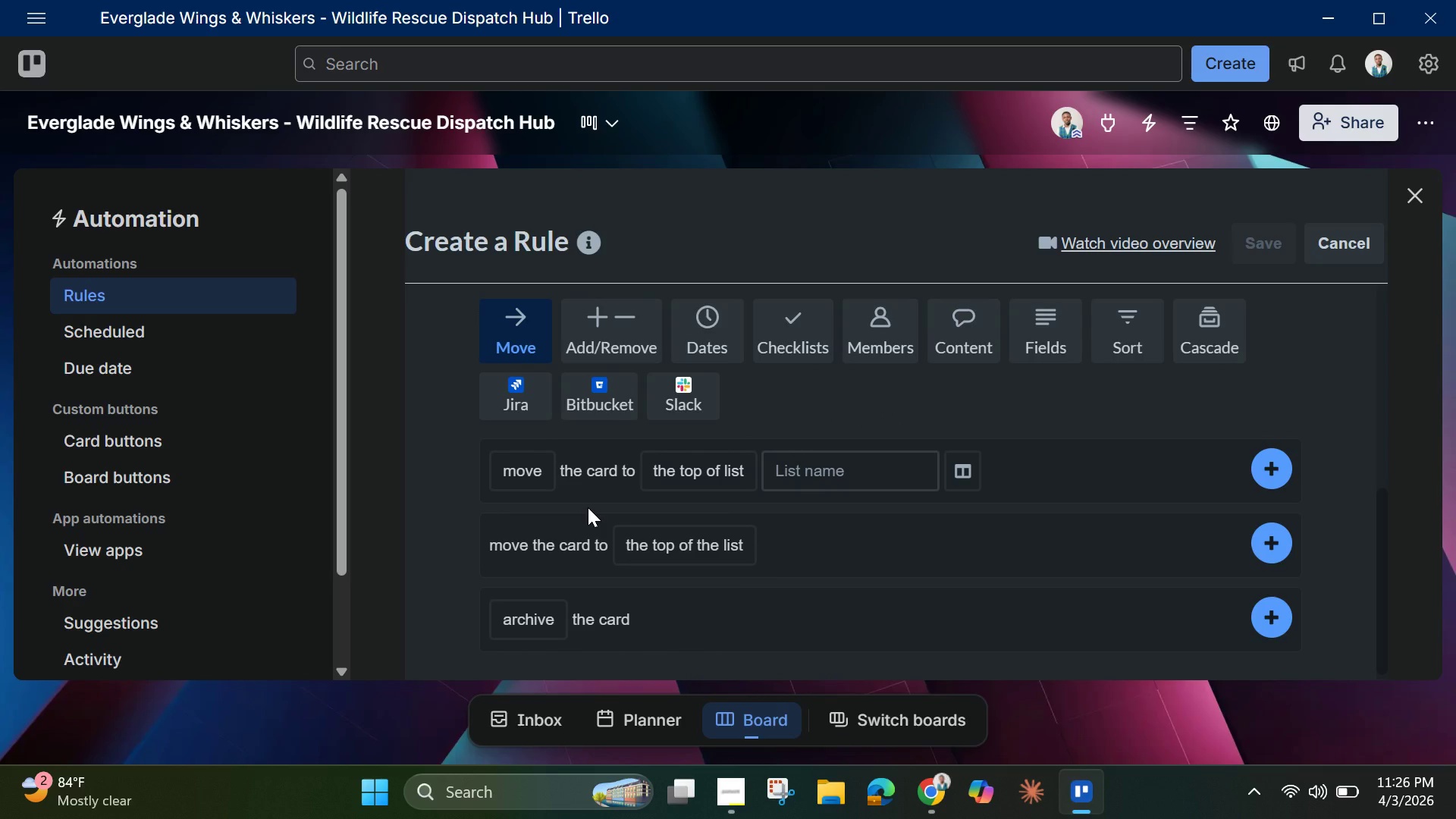 
left_click([825, 476])
 